 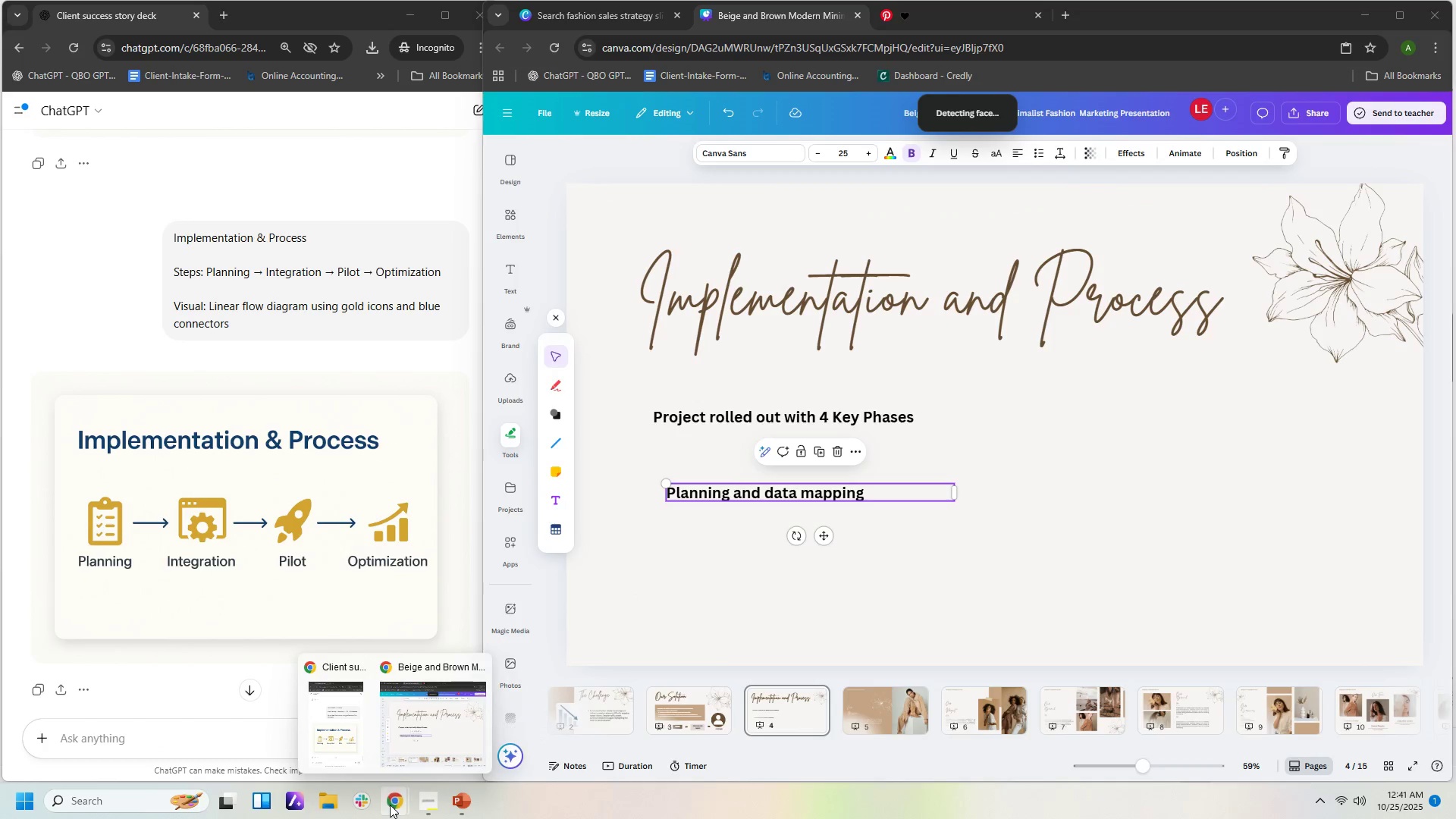 
left_click([390, 805])
 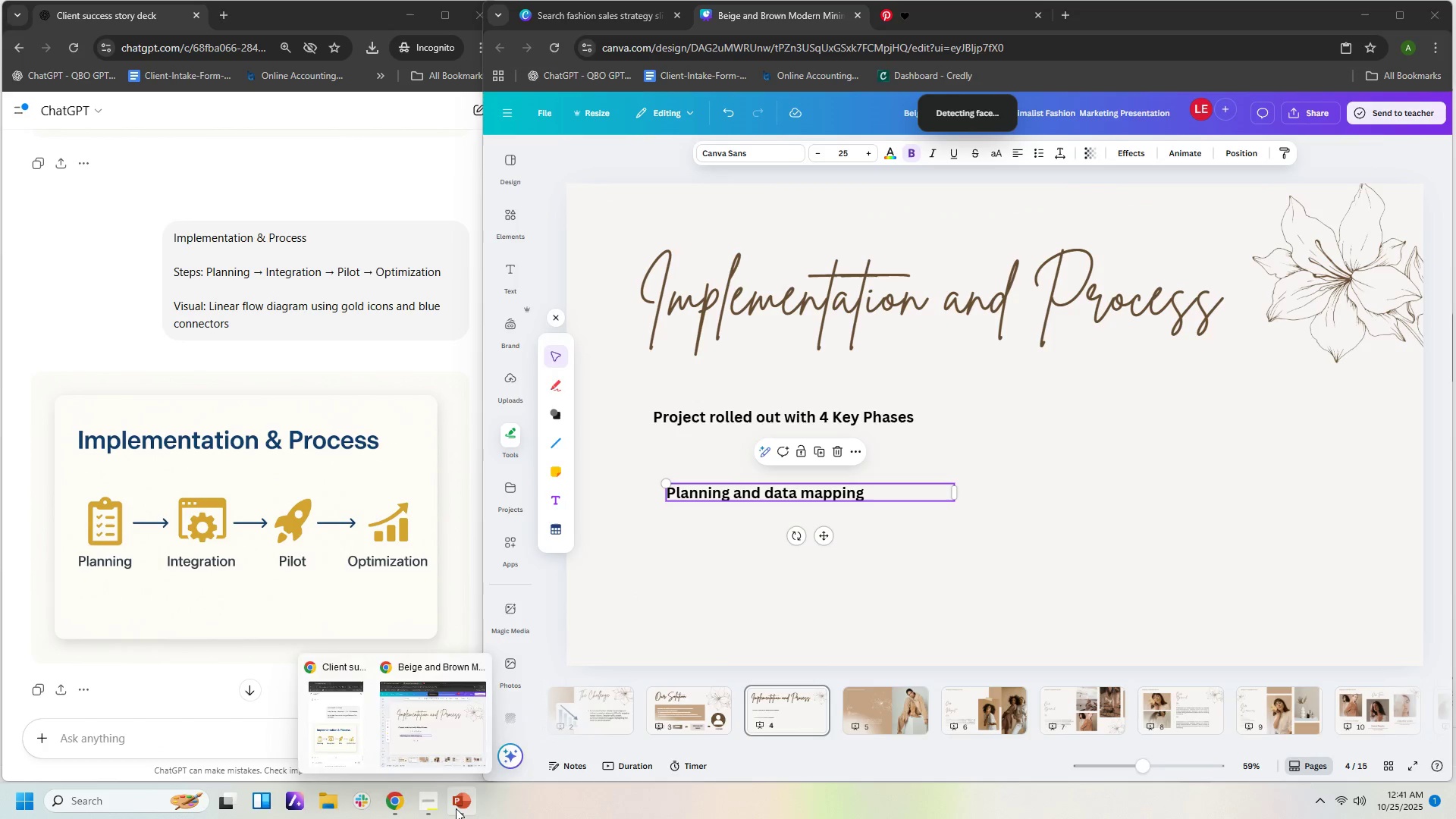 
left_click([457, 808])
 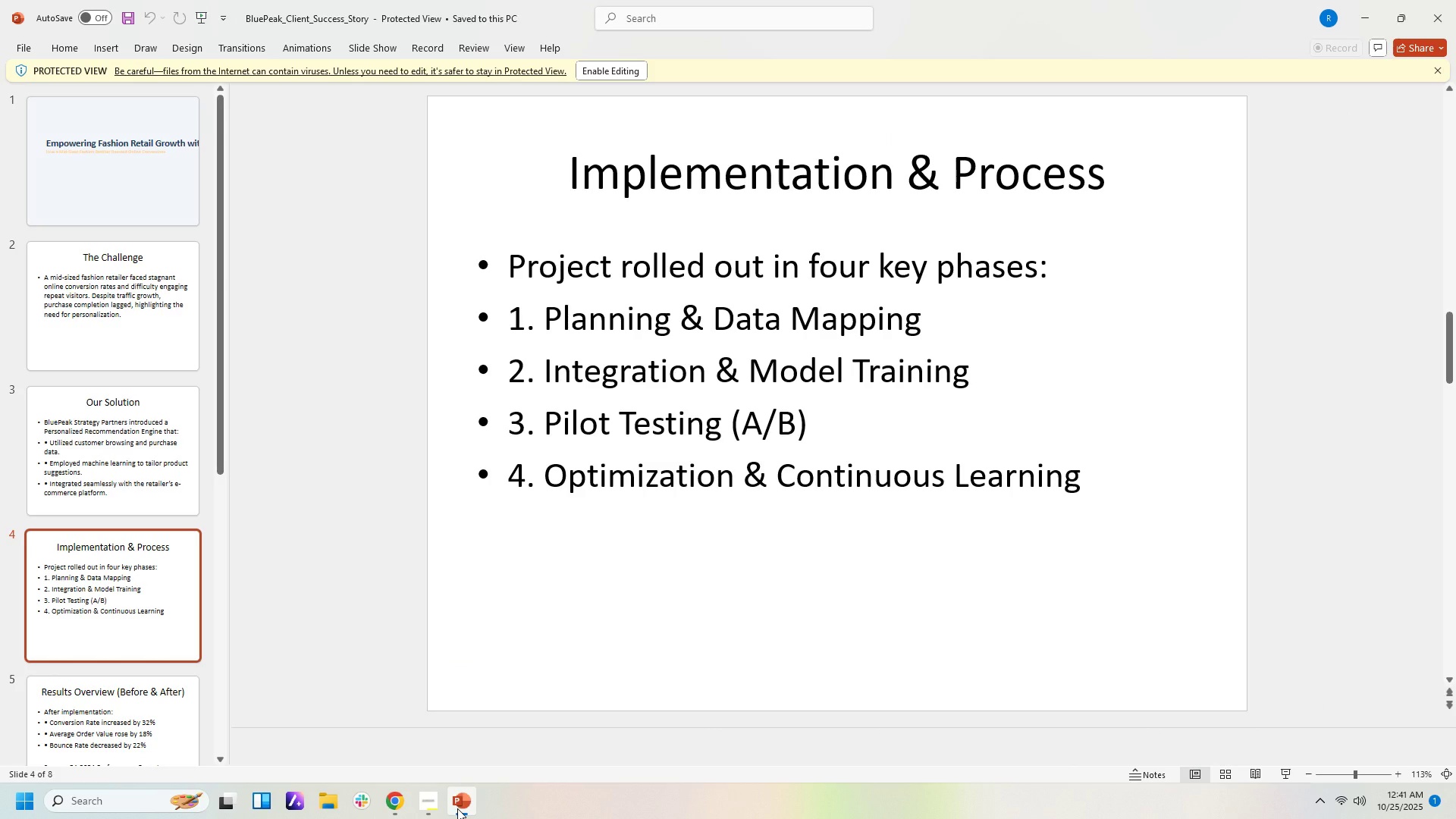 
left_click([457, 808])
 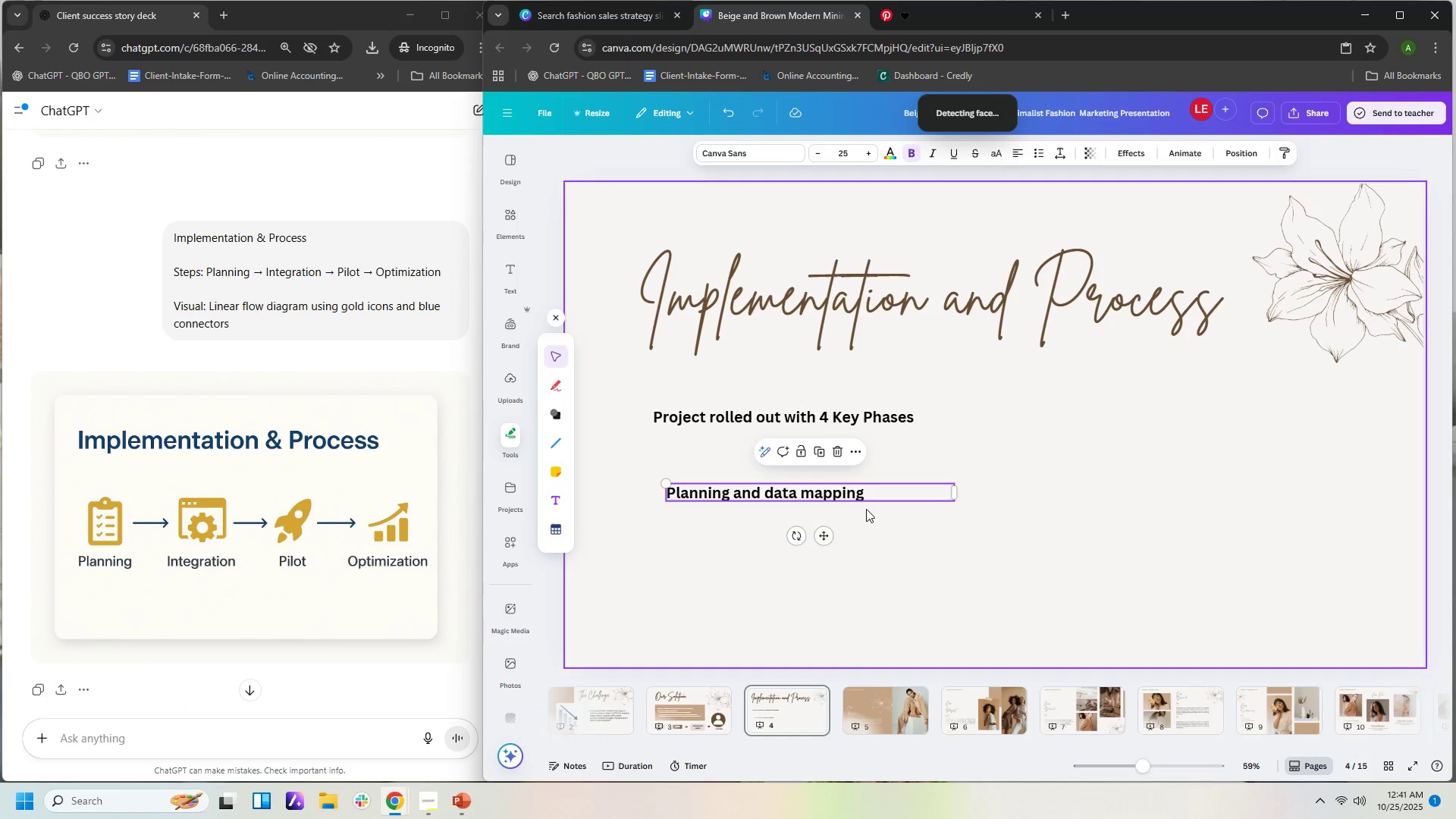 
left_click([863, 494])
 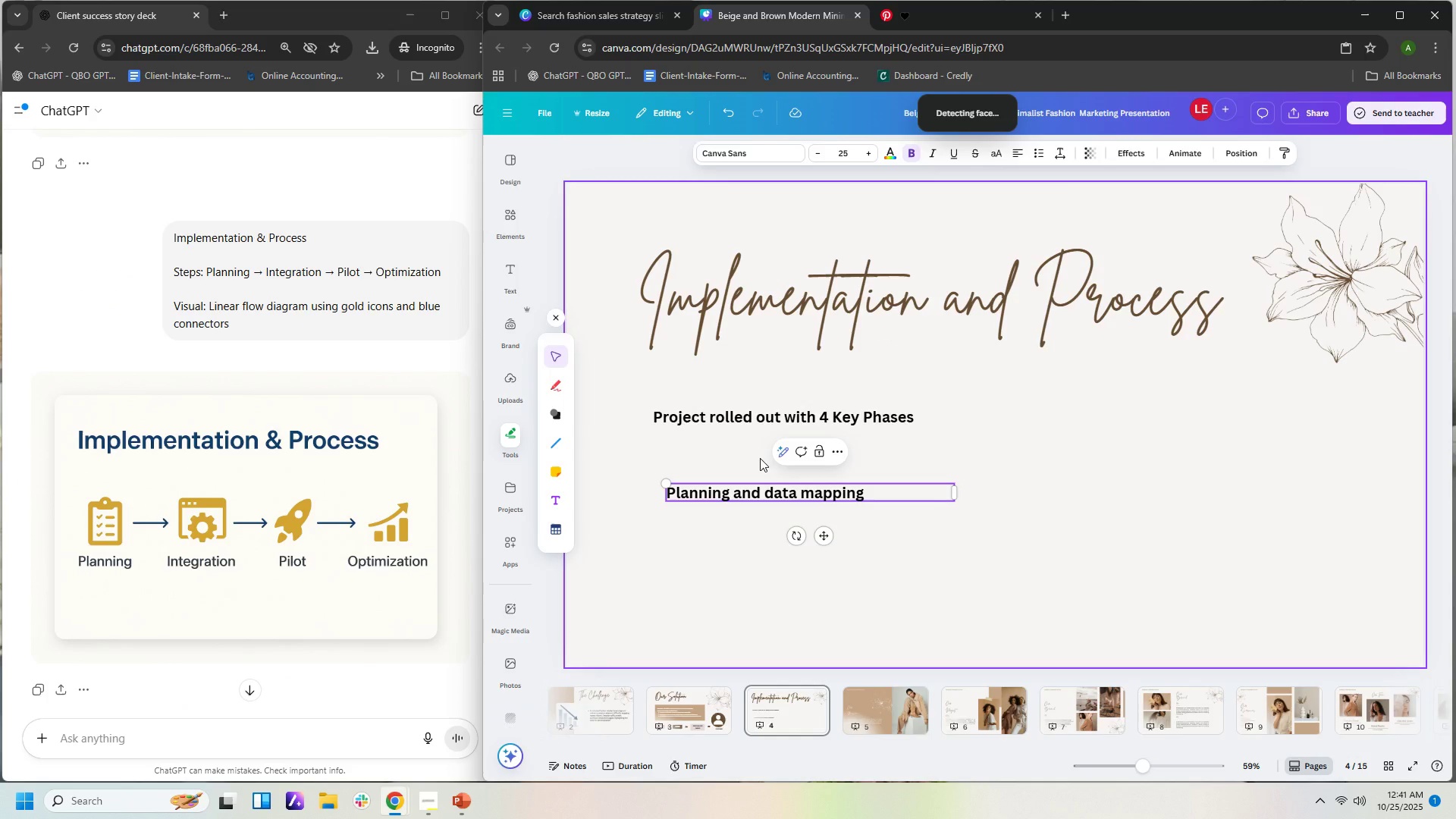 
key(Backspace)
type(Data MA[[)
key(Backspace)
key(Backspace)
key(Backspace)
type(apping)
 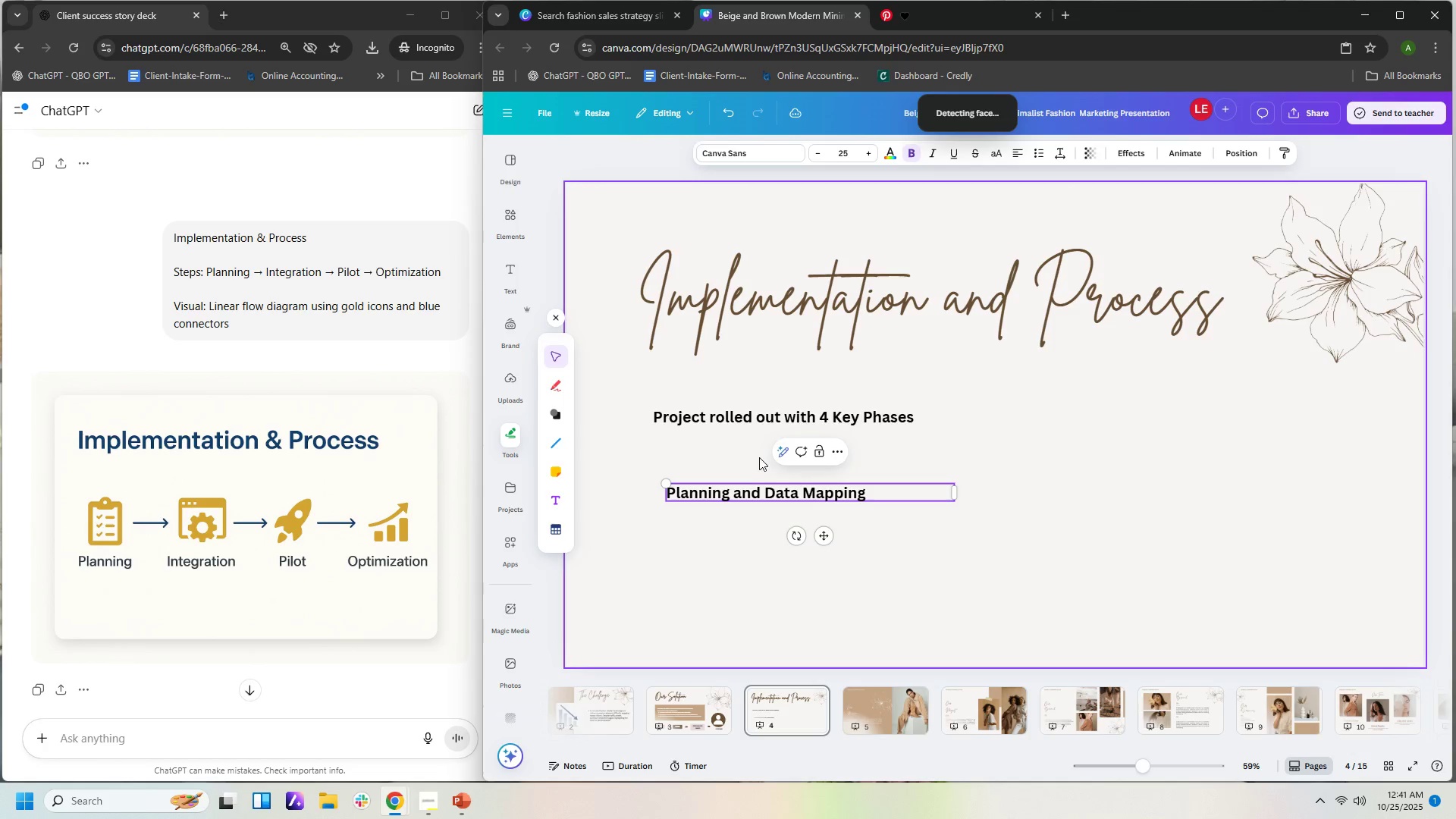 
left_click_drag(start_coordinate=[958, 488], to_coordinate=[884, 490])
 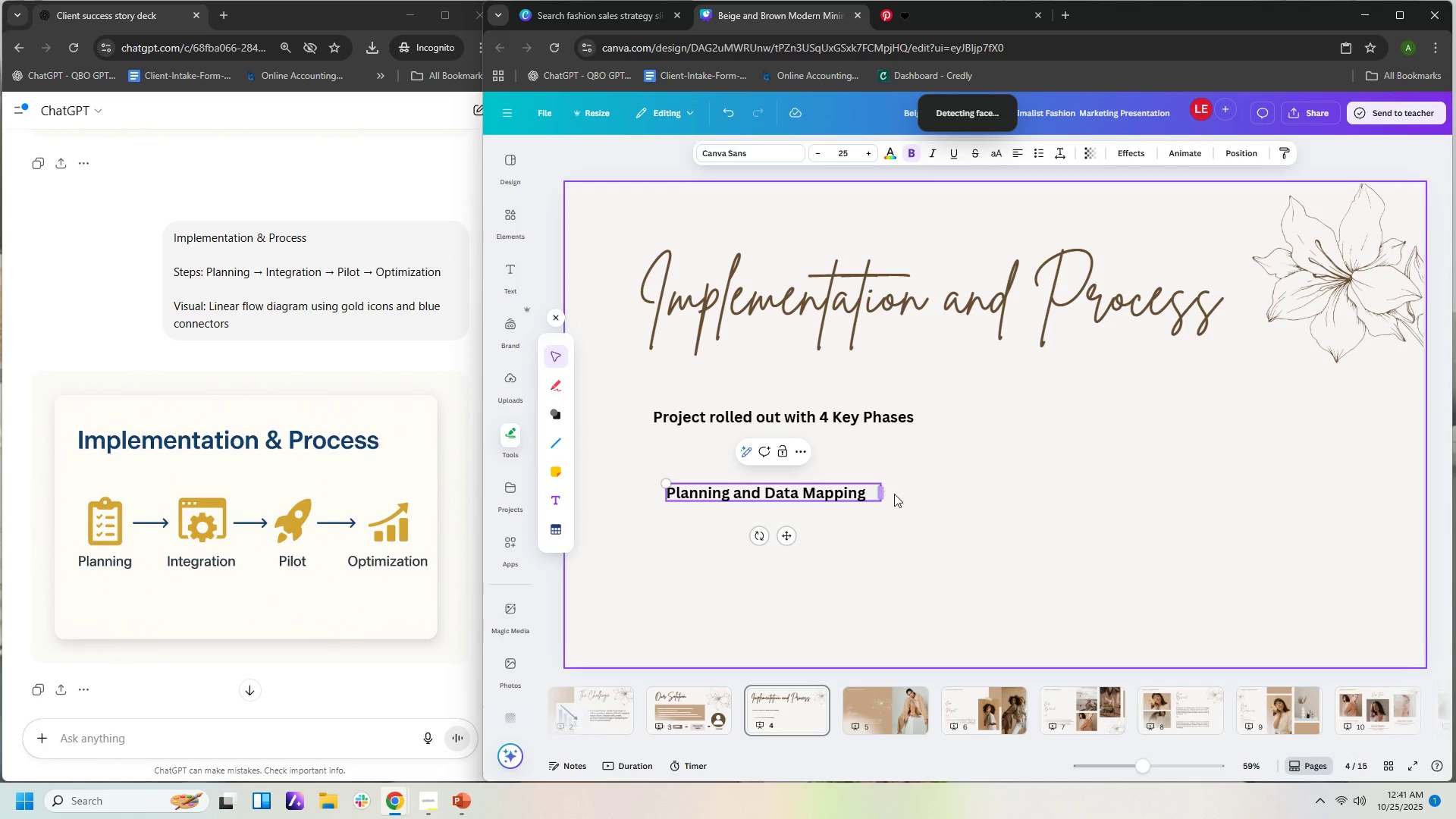 
left_click([894, 494])
 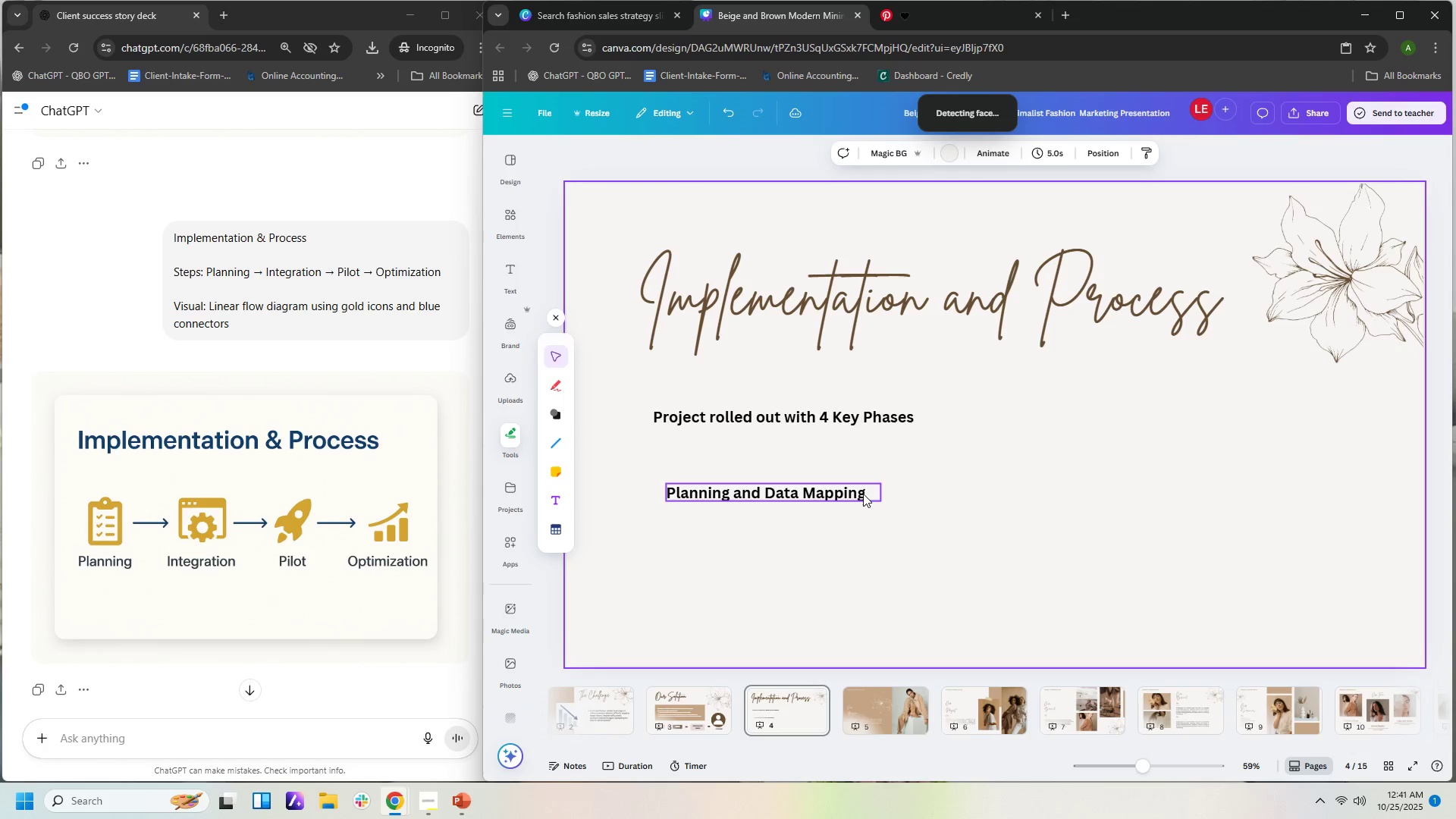 
left_click([861, 494])
 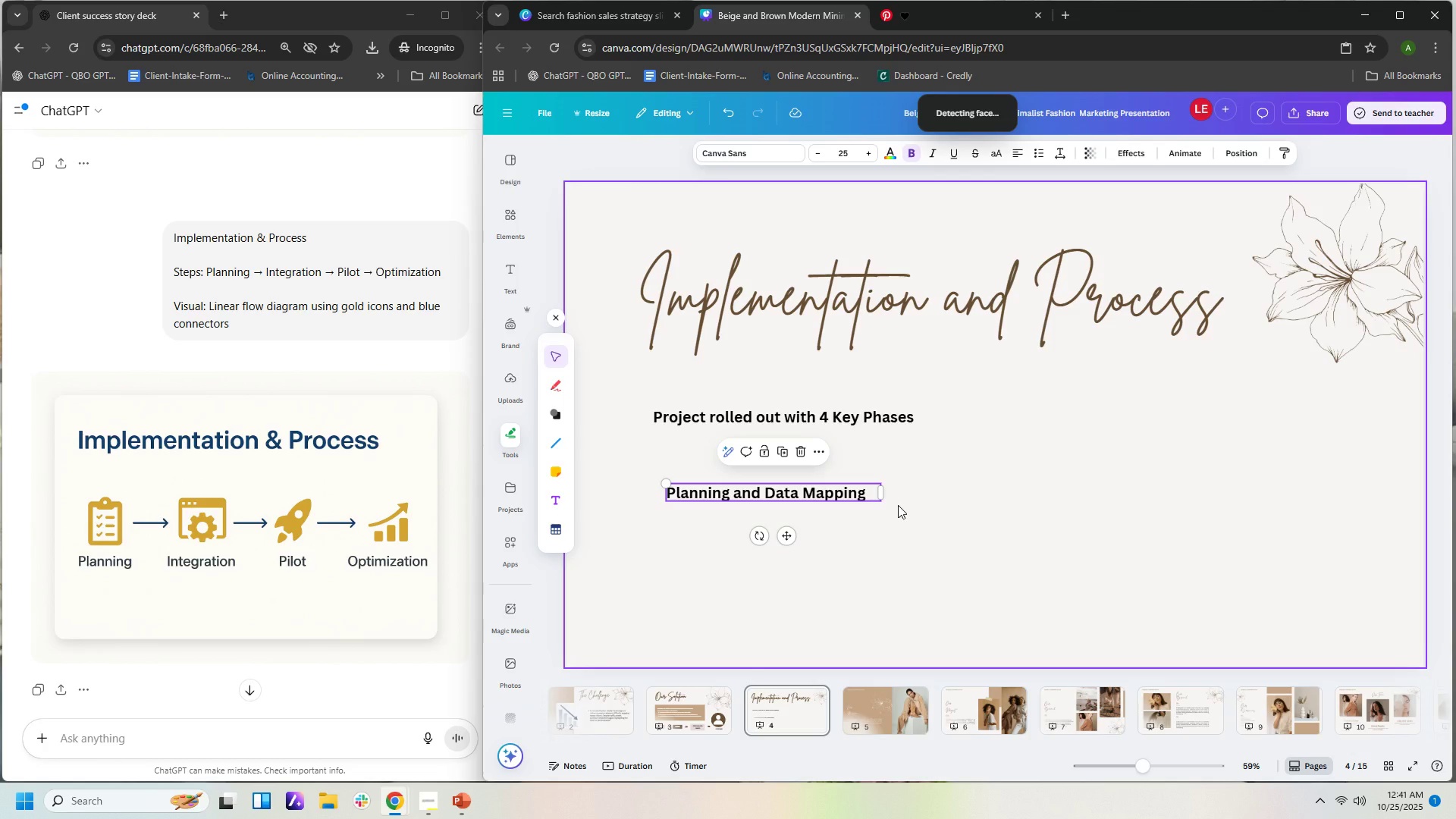 
key(Control+C)
 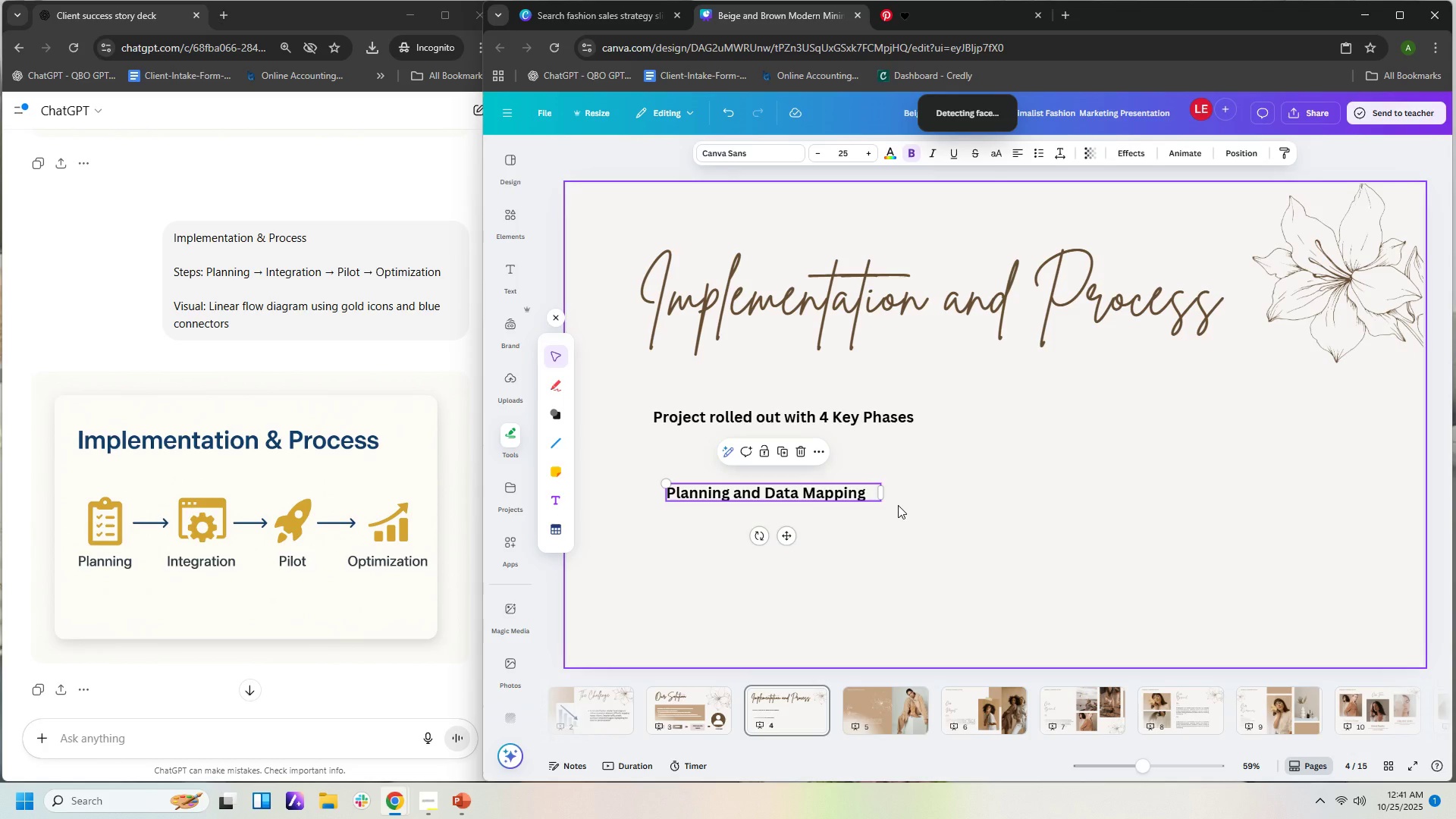 
key(Control+V)
 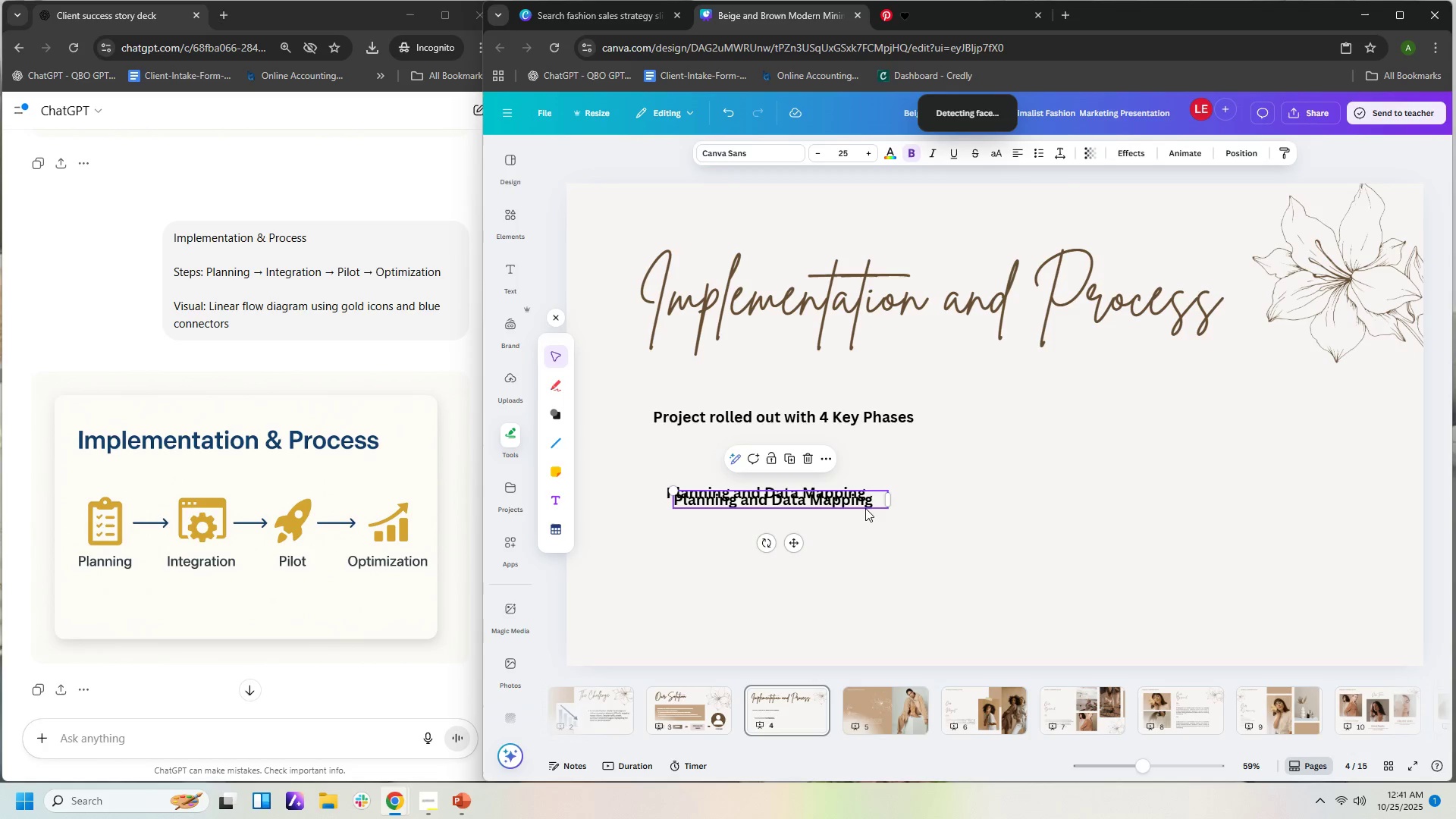 
left_click_drag(start_coordinate=[868, 497], to_coordinate=[861, 519])
 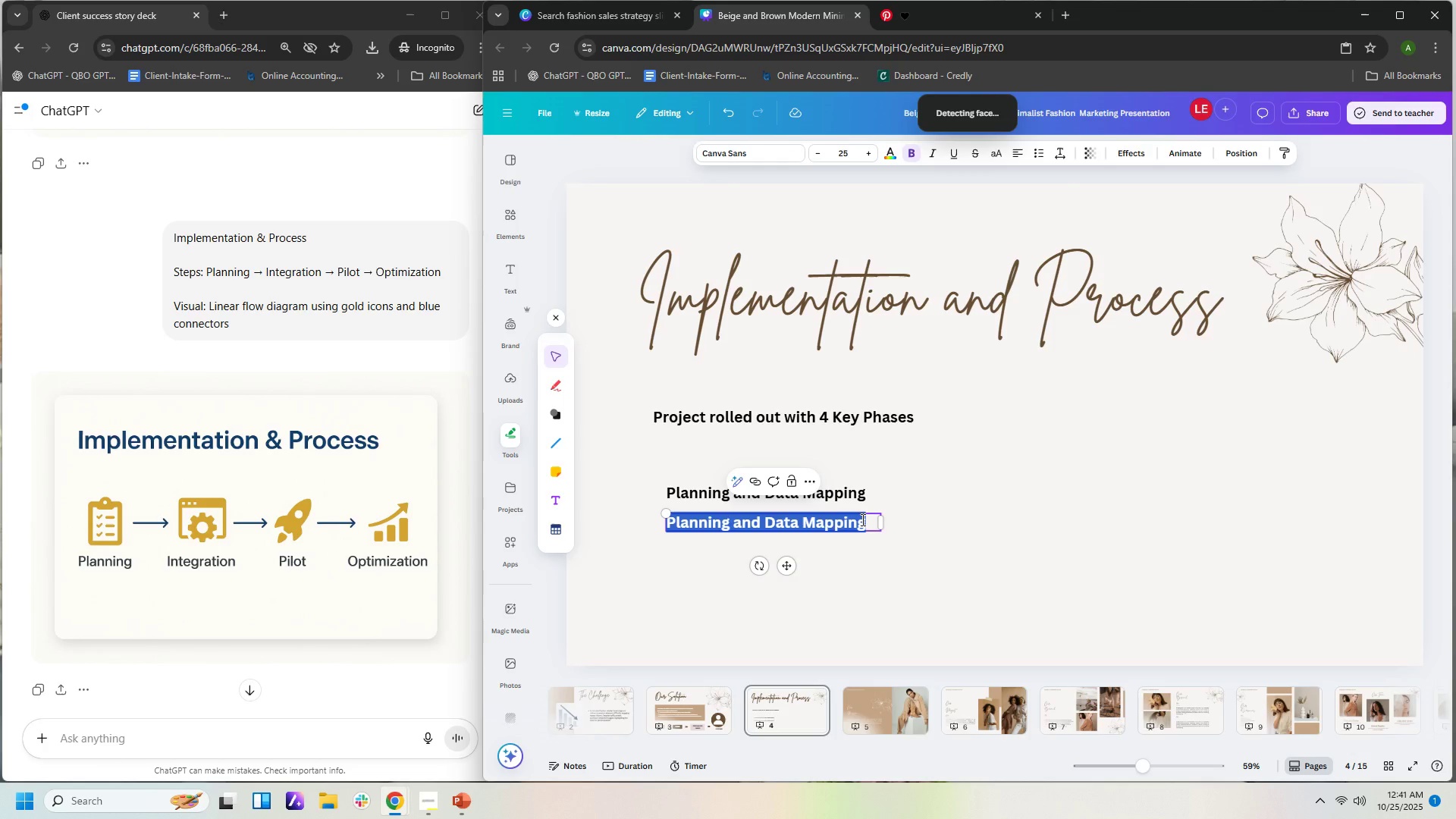 
double_click([861, 519])
 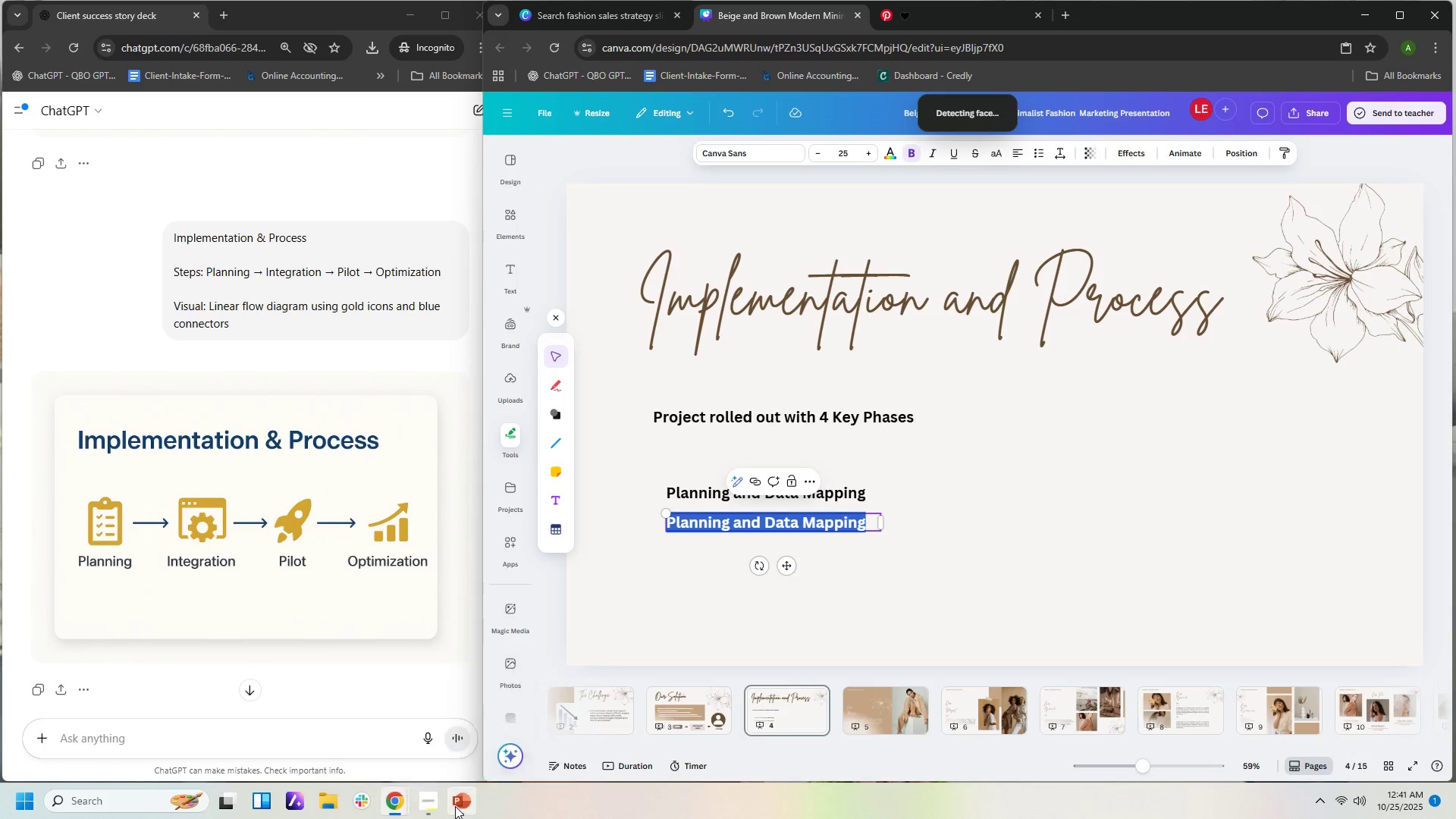 
wait(5.82)
 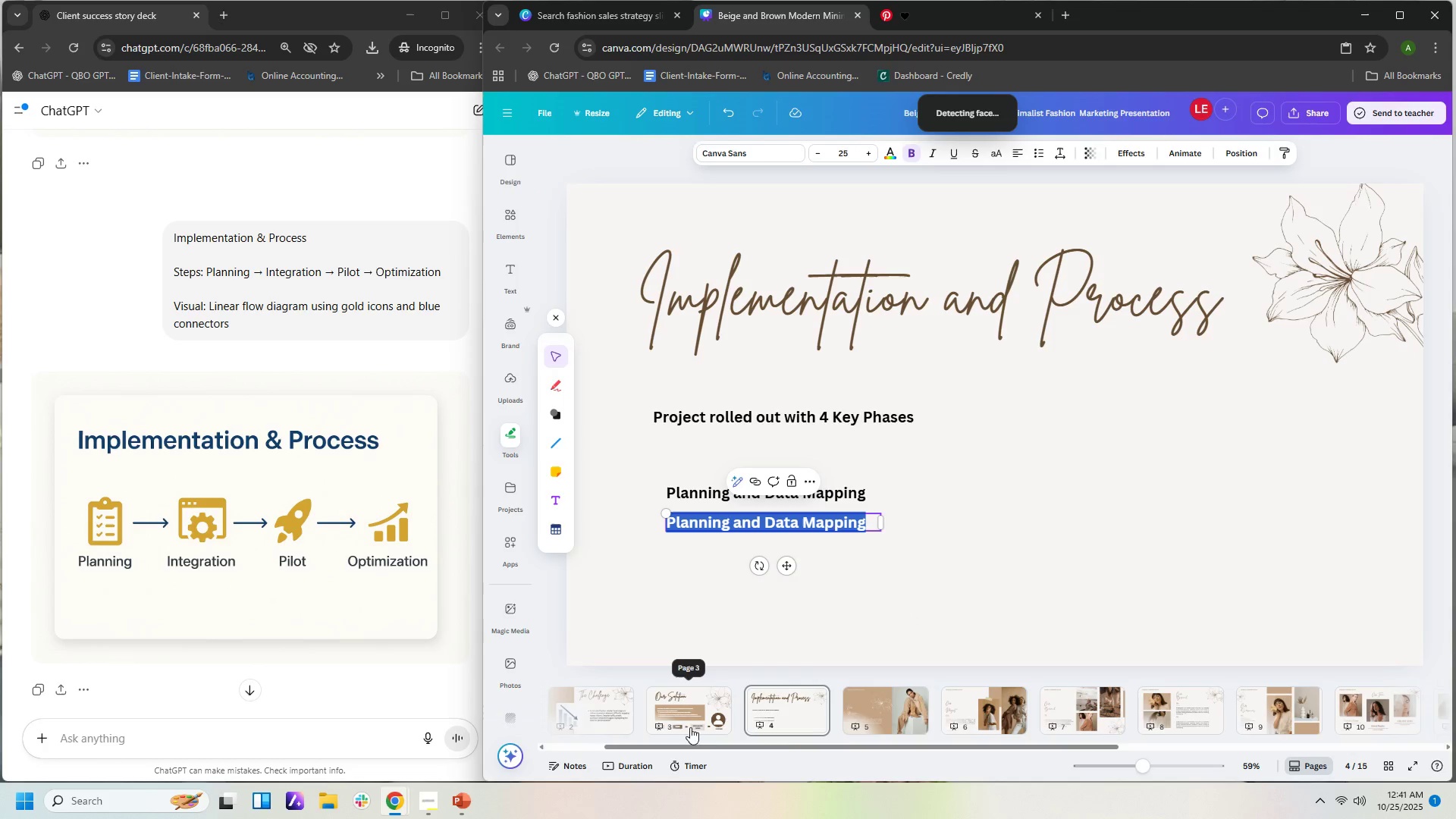 
left_click([455, 806])
 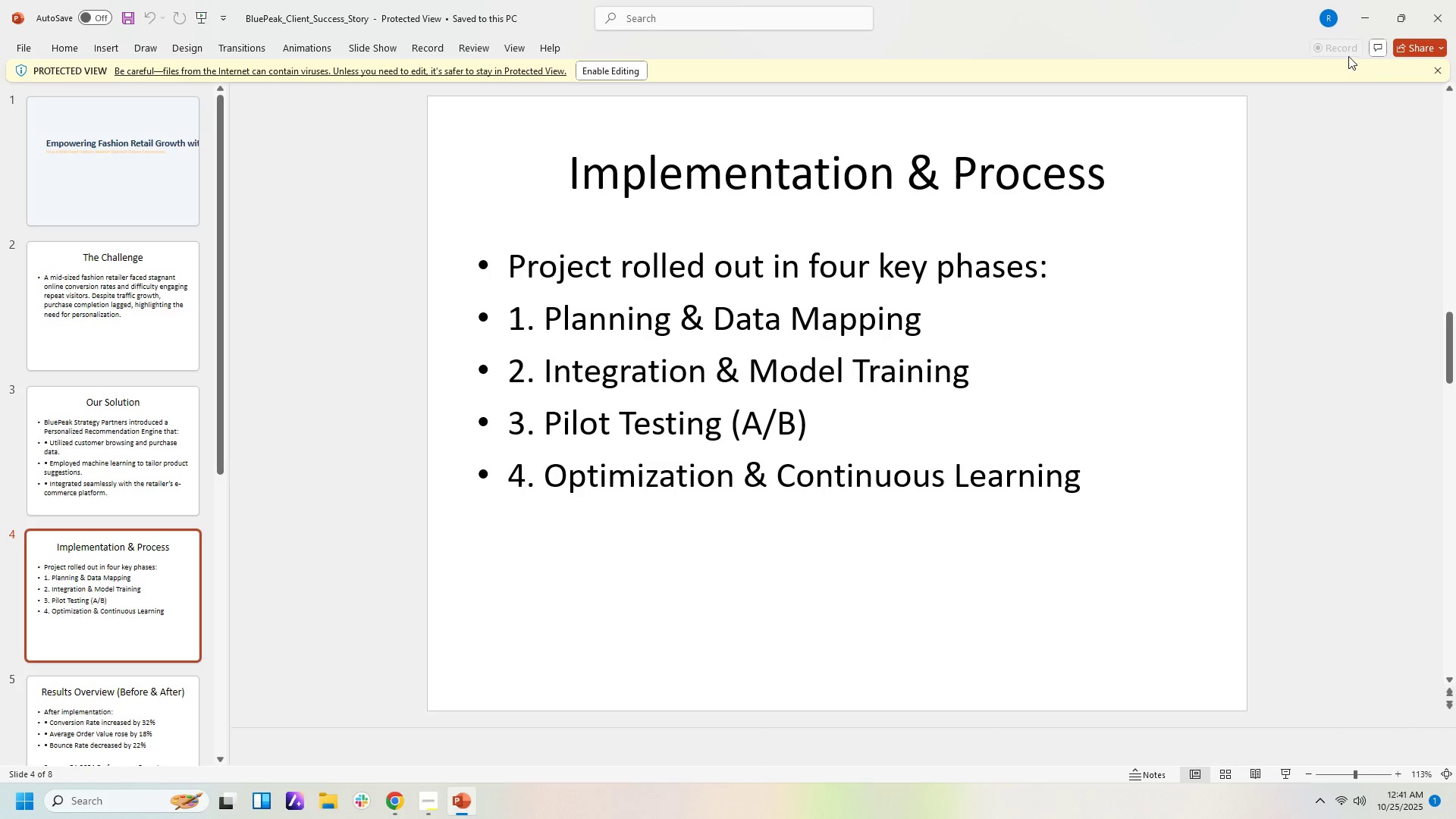 
left_click([1366, 17])
 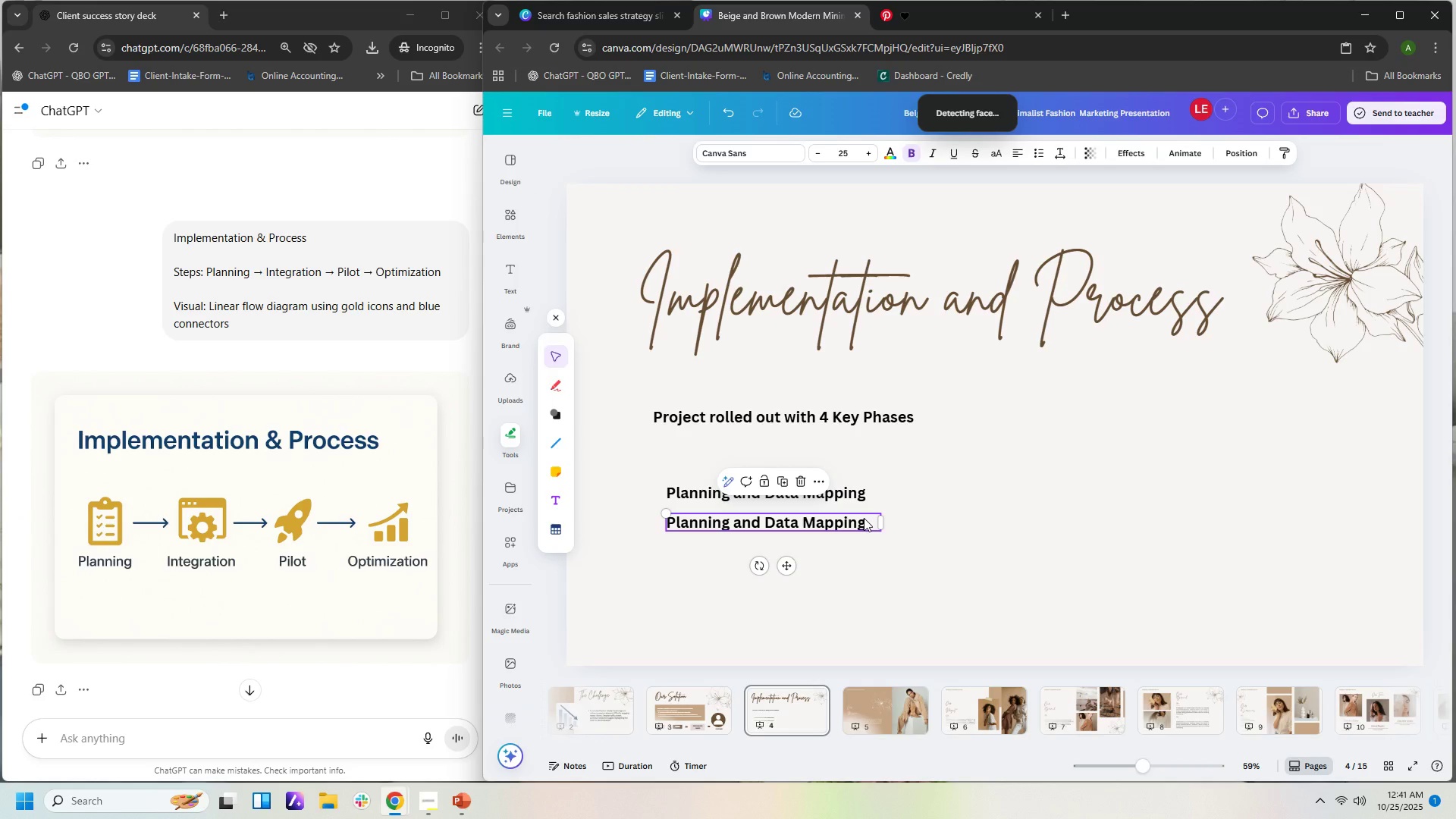 
double_click([864, 517])
 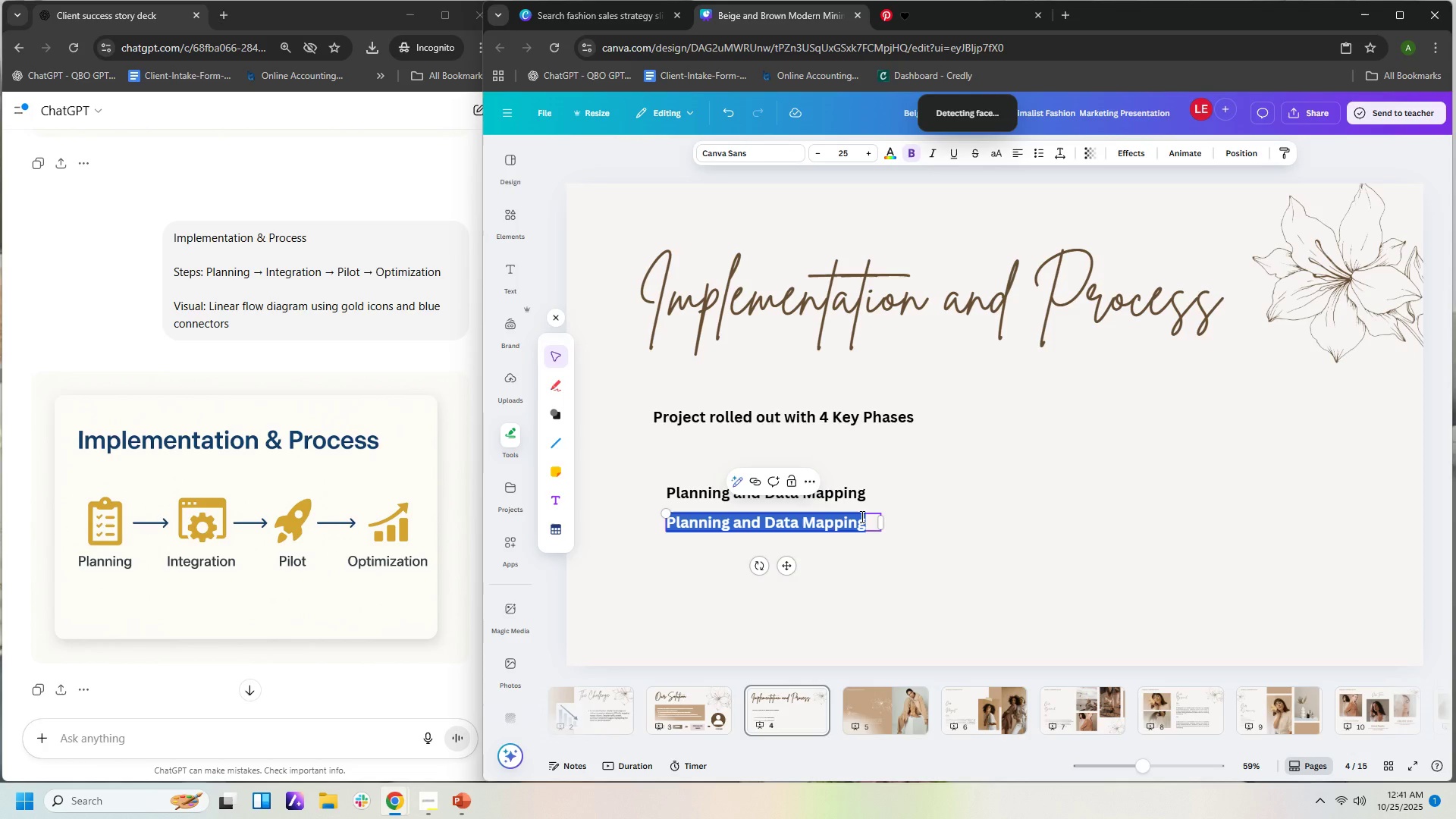 
type(Integration an )
key(Backspace)
type(d)
 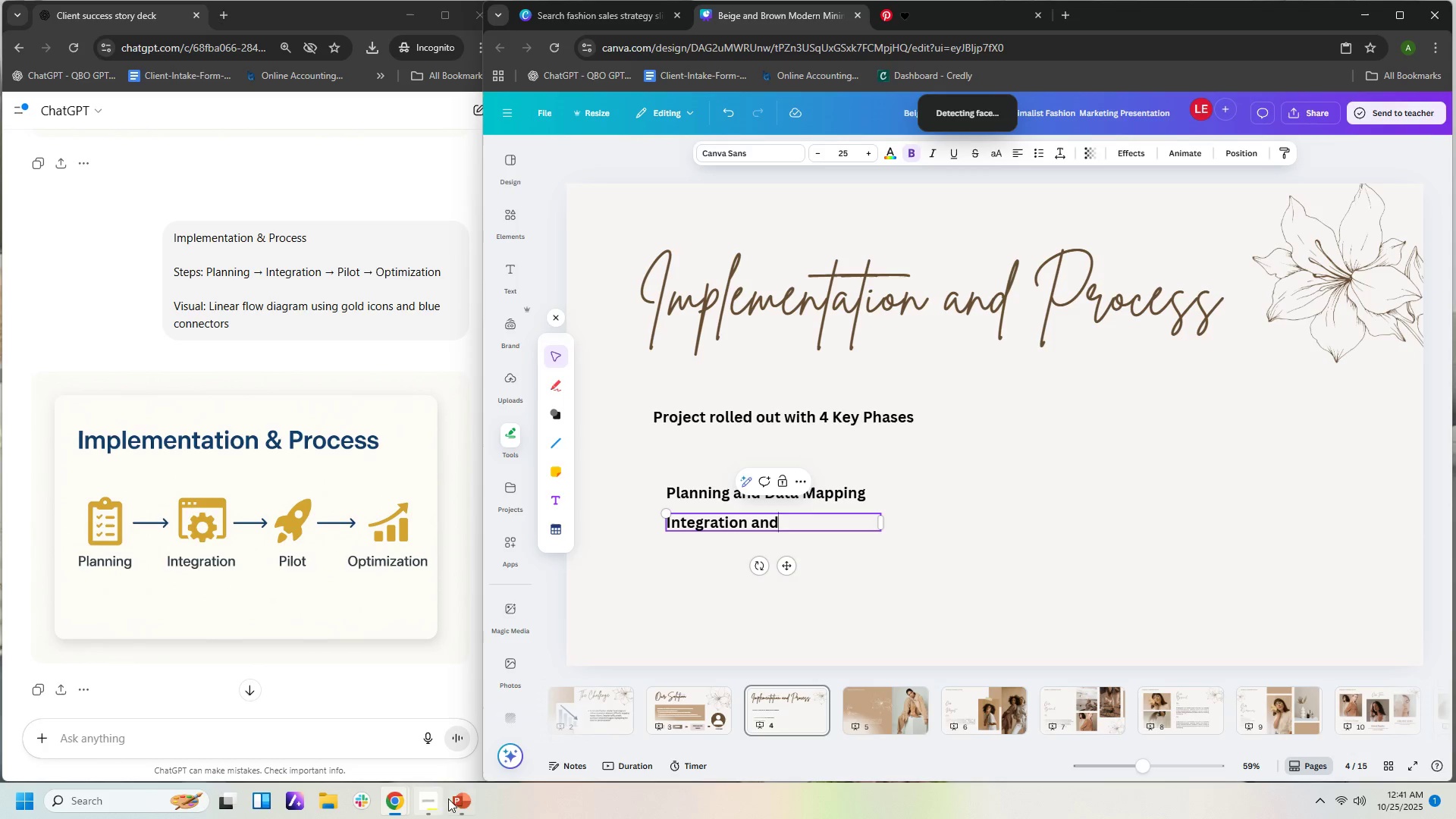 
left_click([457, 802])
 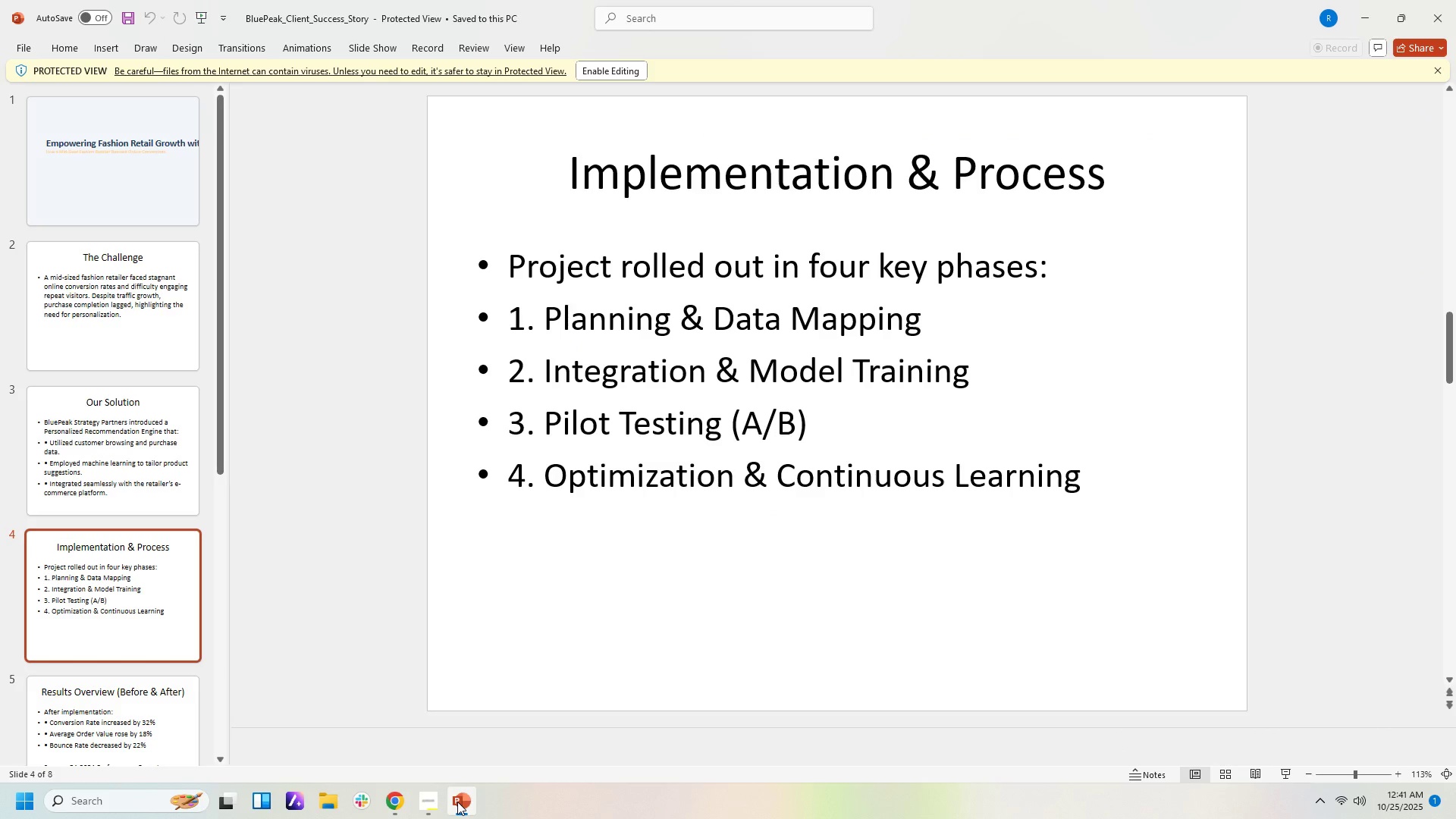 
left_click([457, 802])
 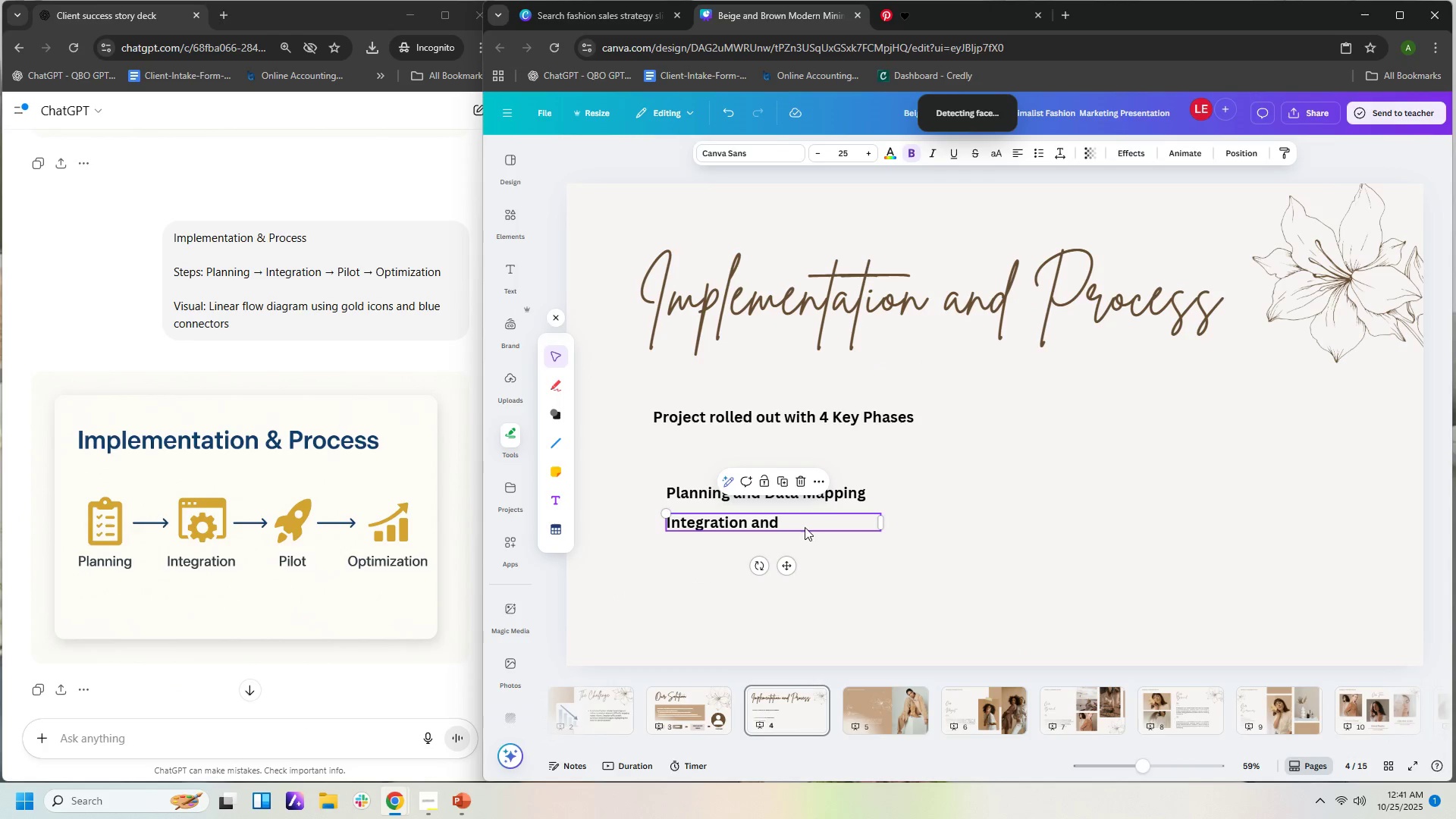 
left_click([808, 522])
 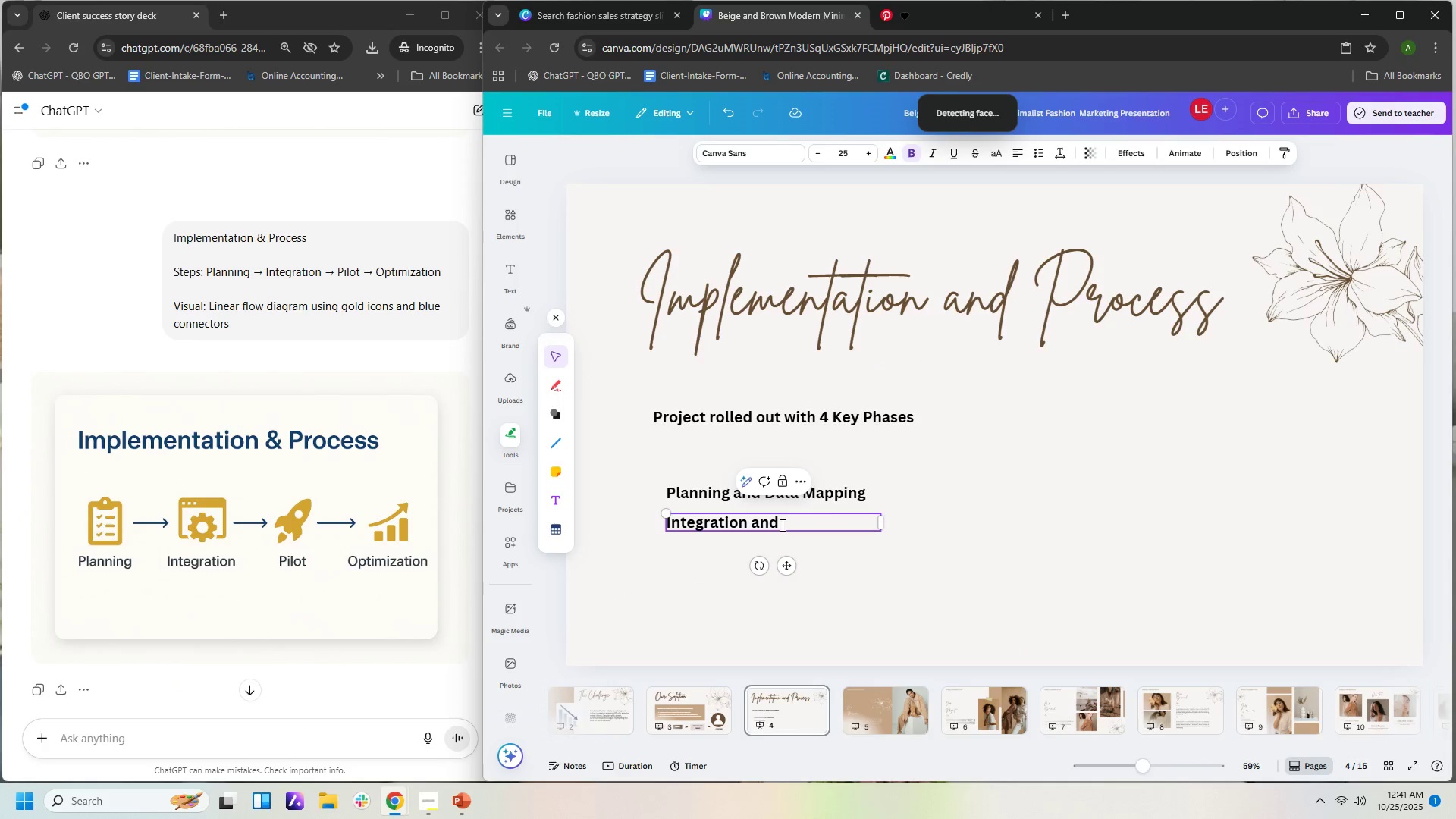 
type( Model Training)
 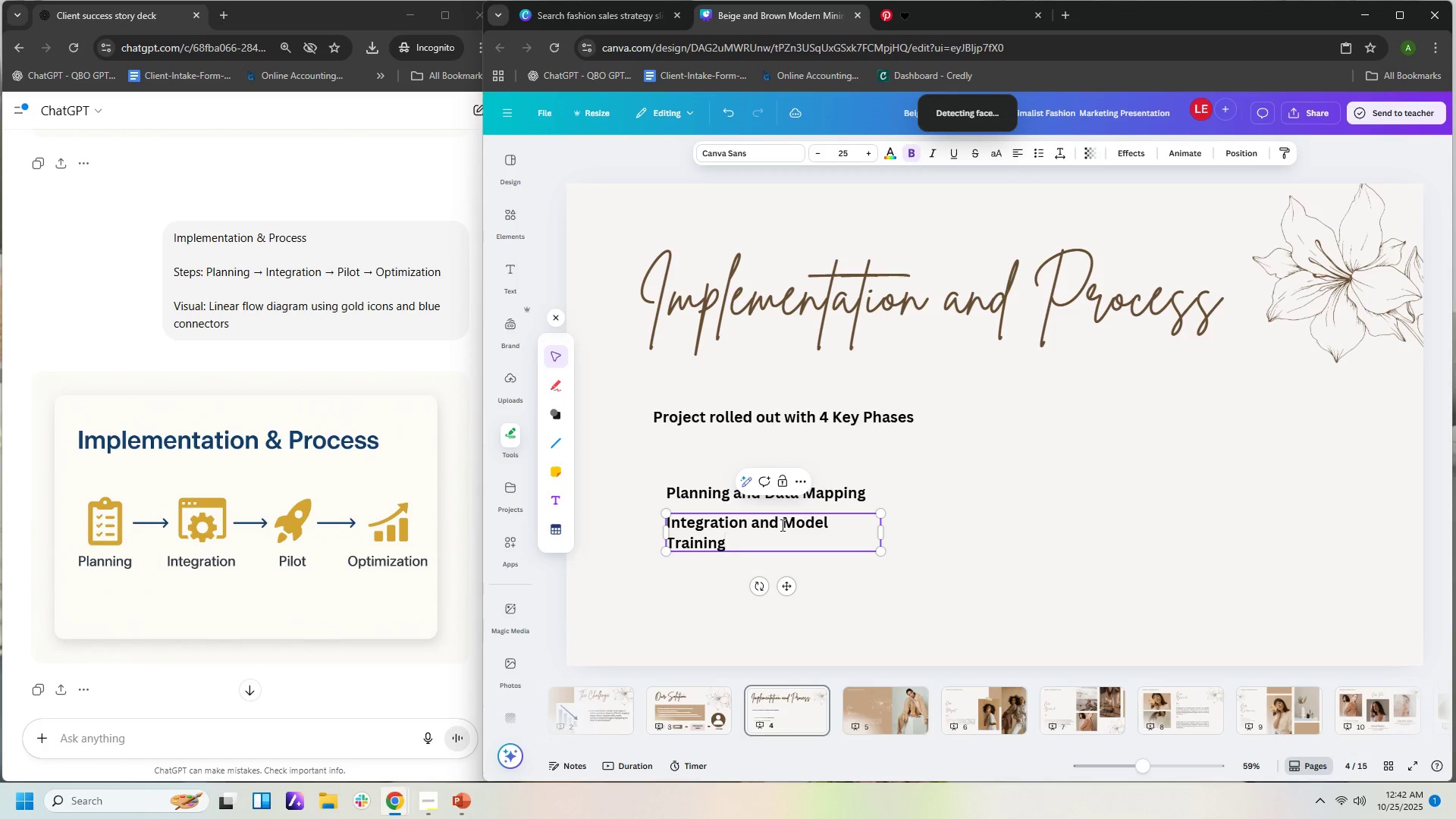 
left_click_drag(start_coordinate=[882, 531], to_coordinate=[939, 529])
 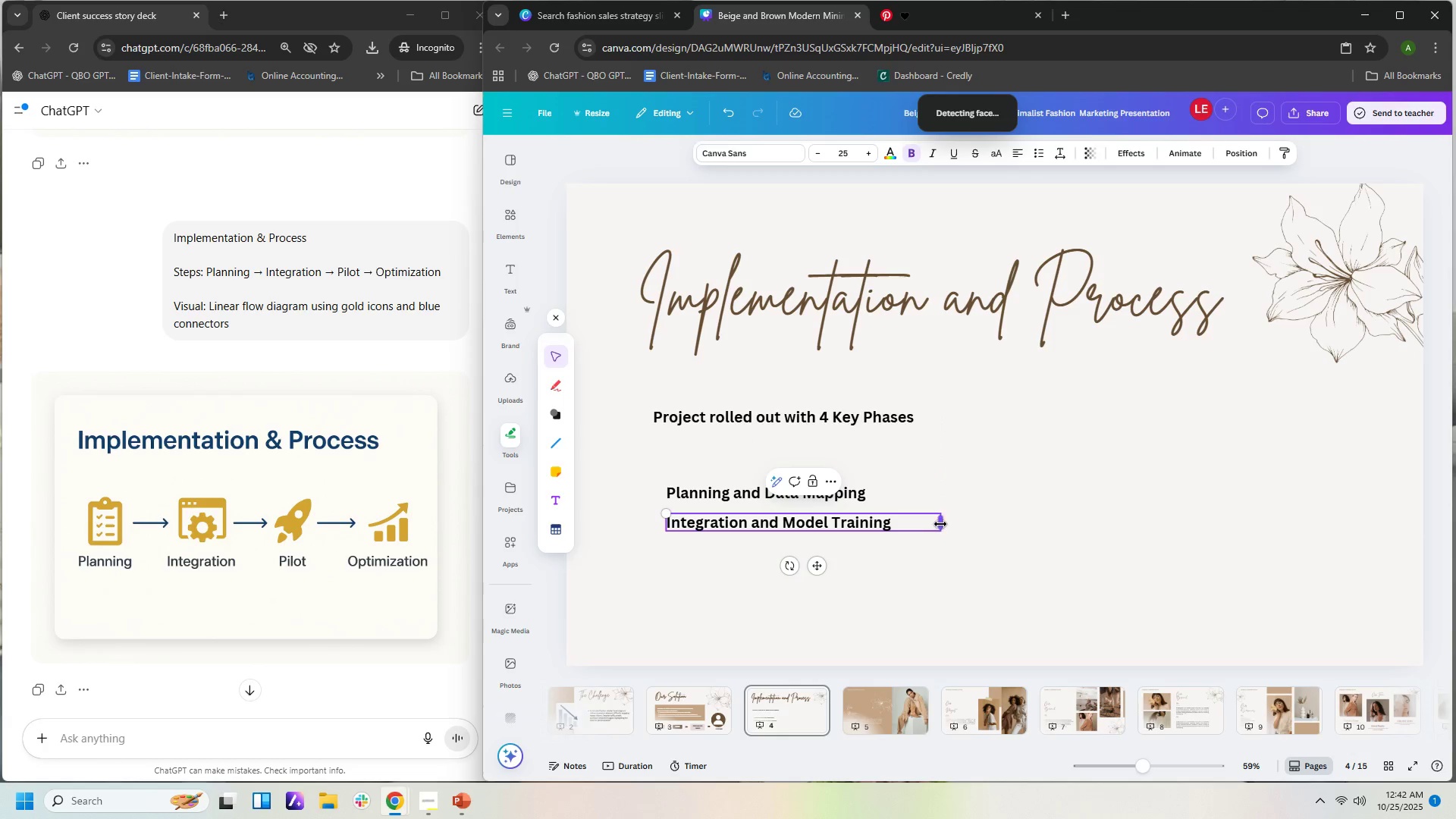 
left_click_drag(start_coordinate=[940, 523], to_coordinate=[908, 526])
 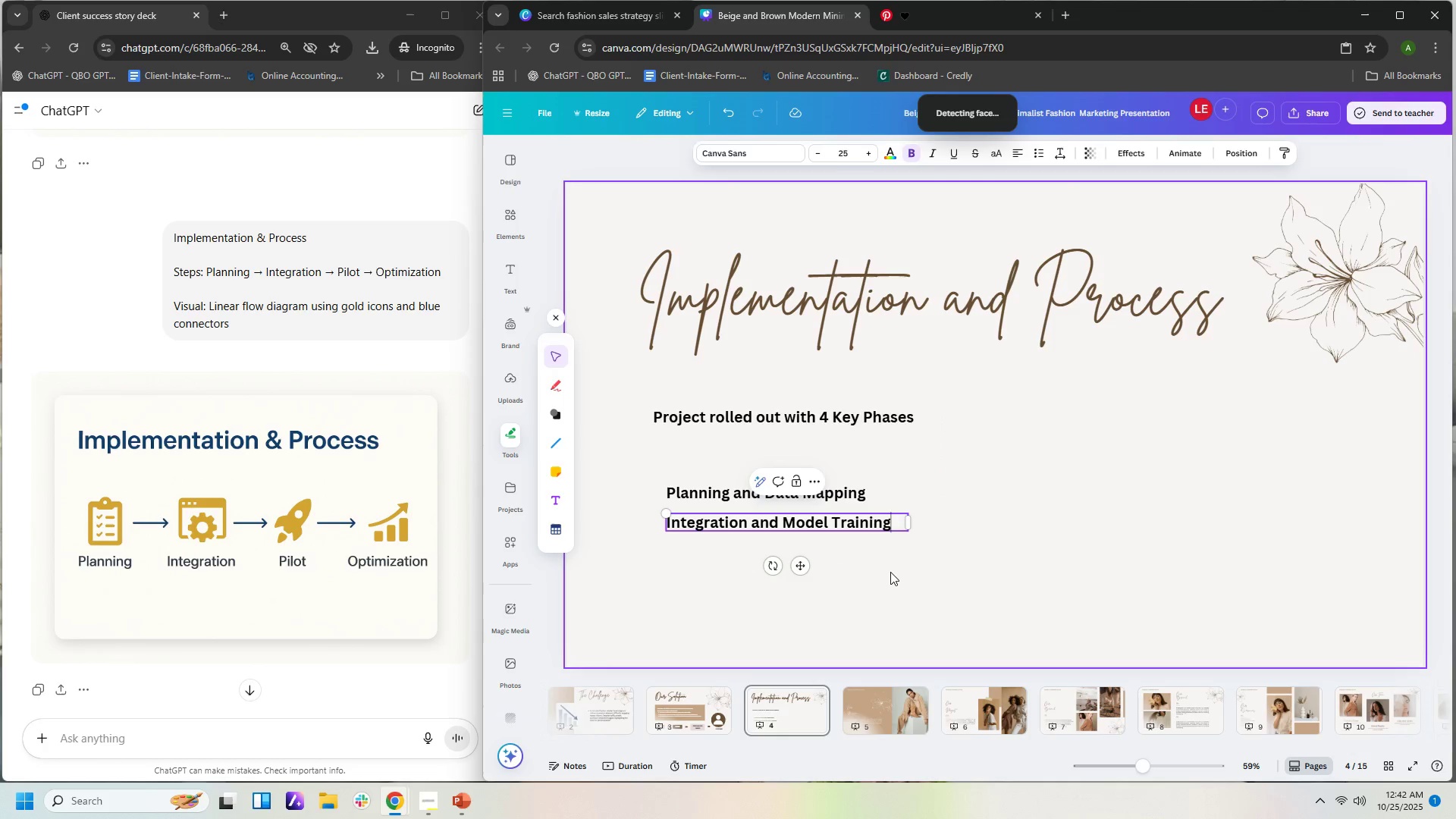 
left_click([890, 572])
 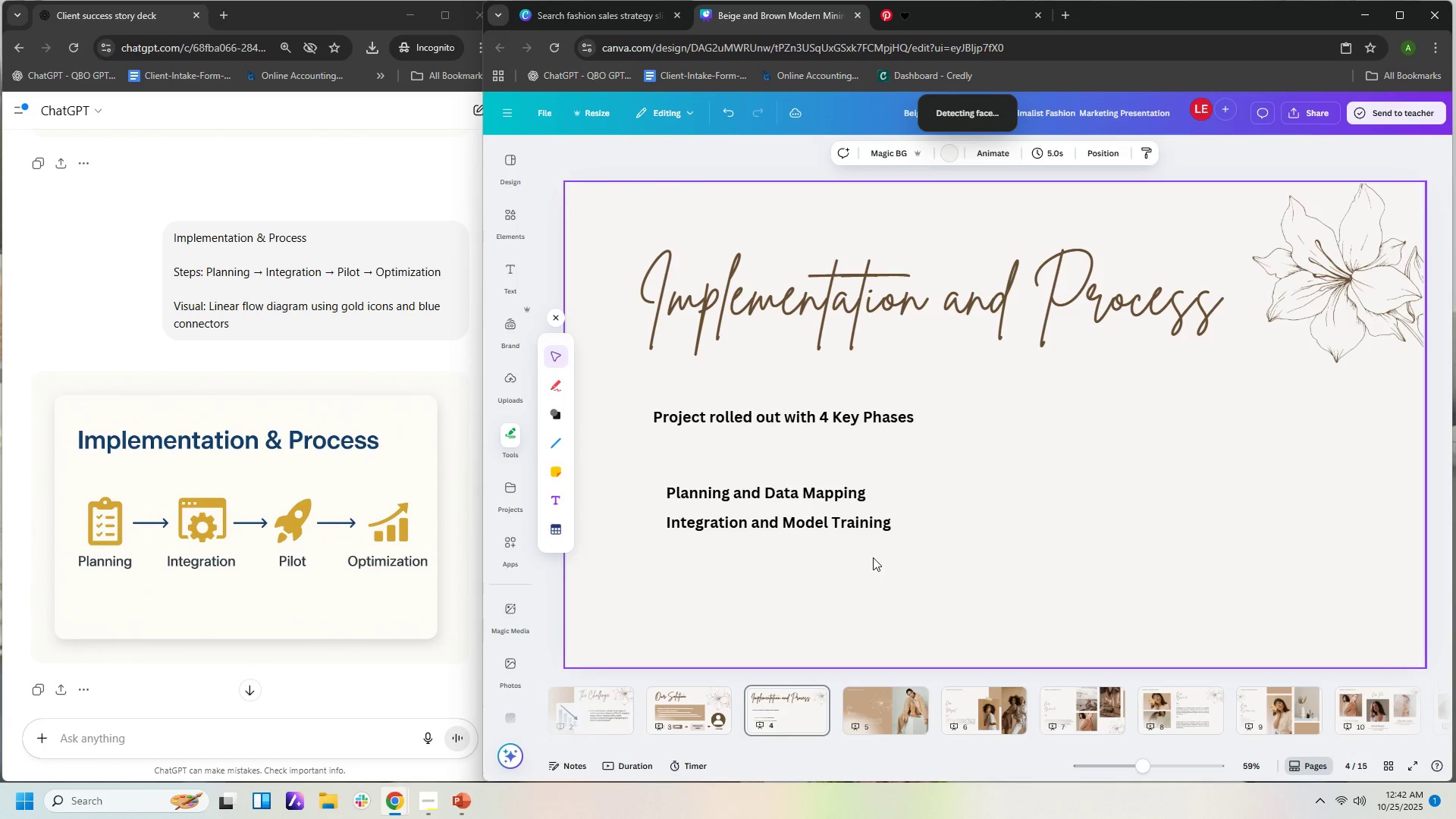 
key(Control+V)
 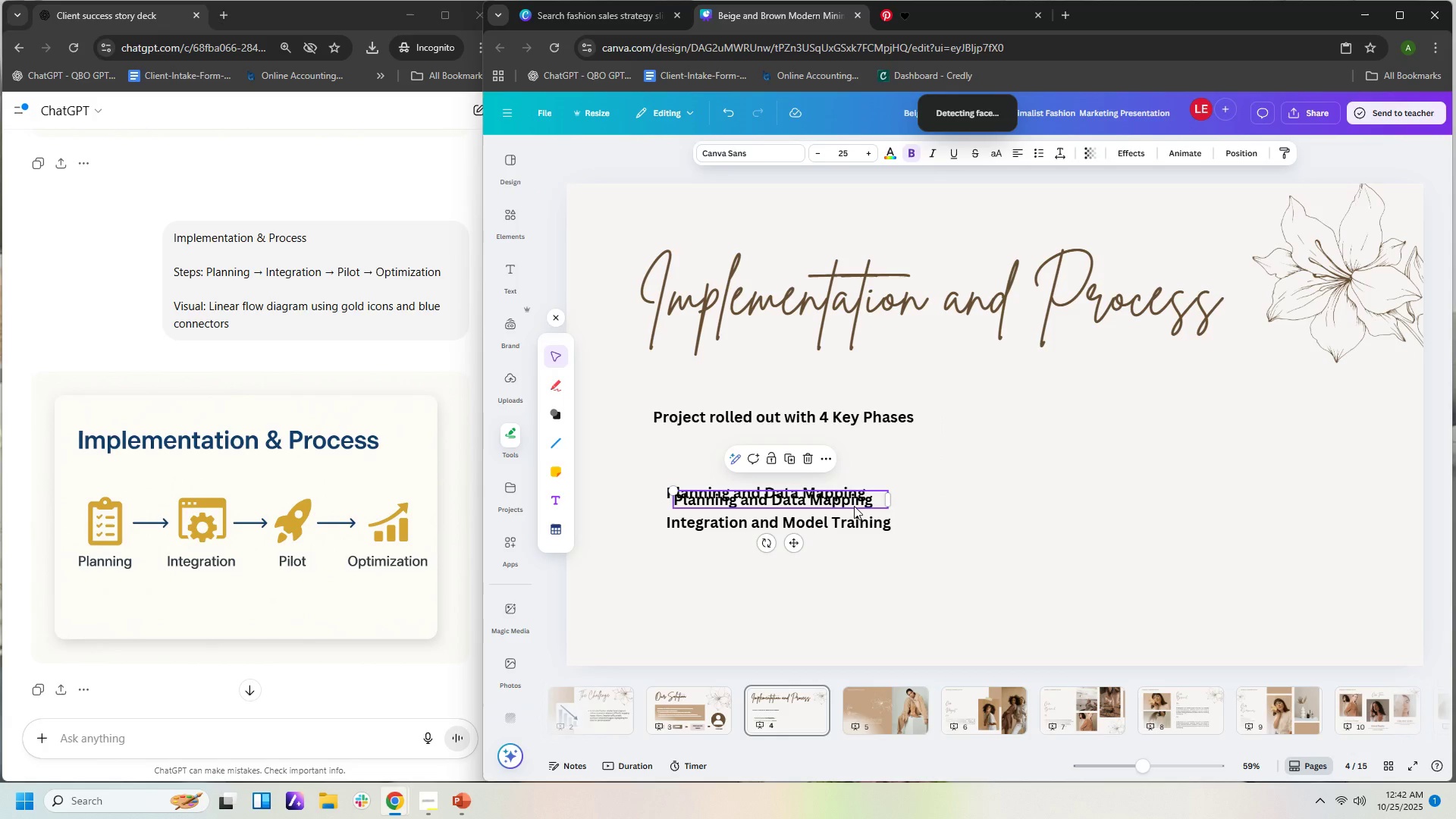 
left_click_drag(start_coordinate=[856, 501], to_coordinate=[849, 554])
 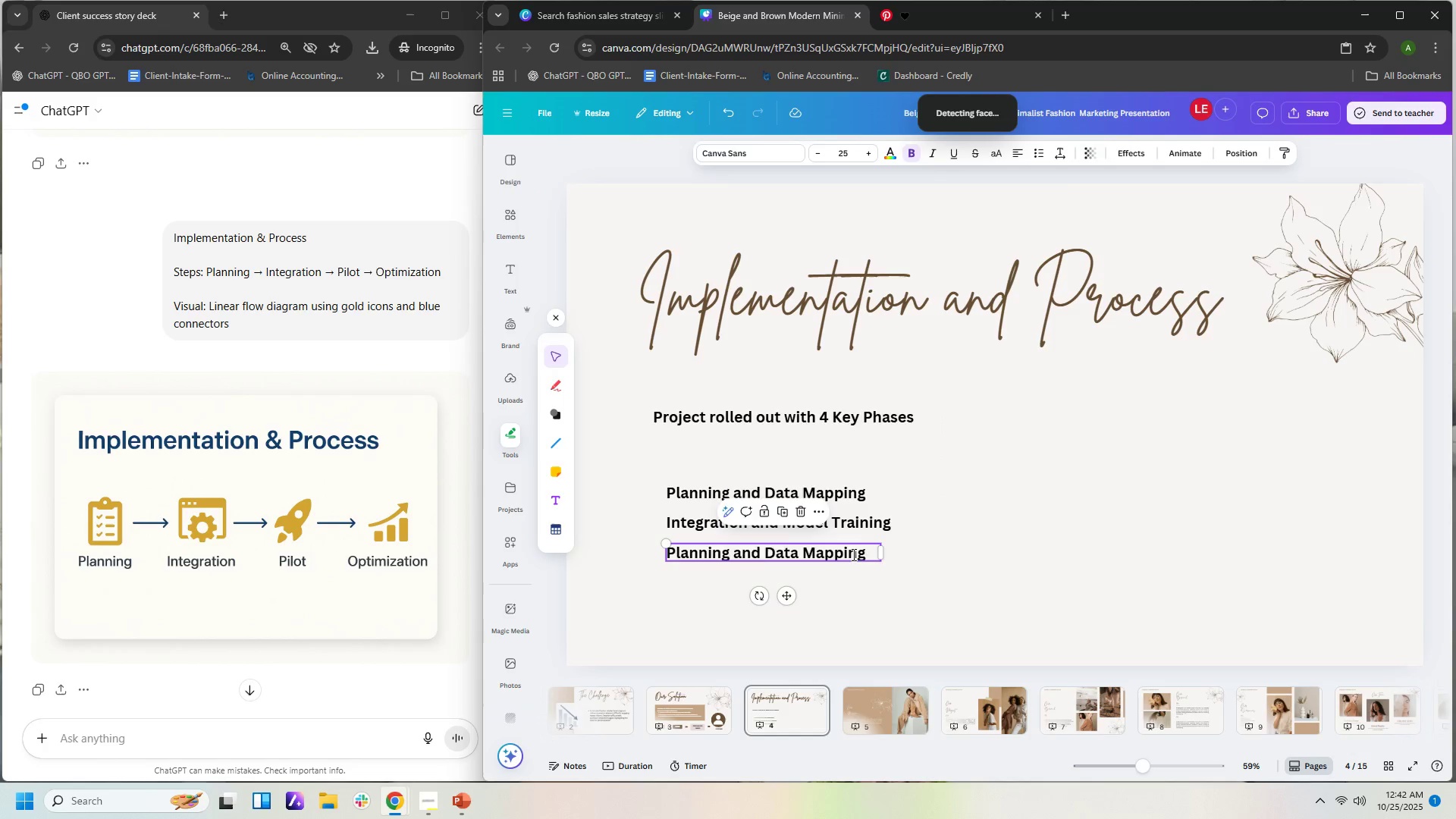 
double_click([852, 554])
 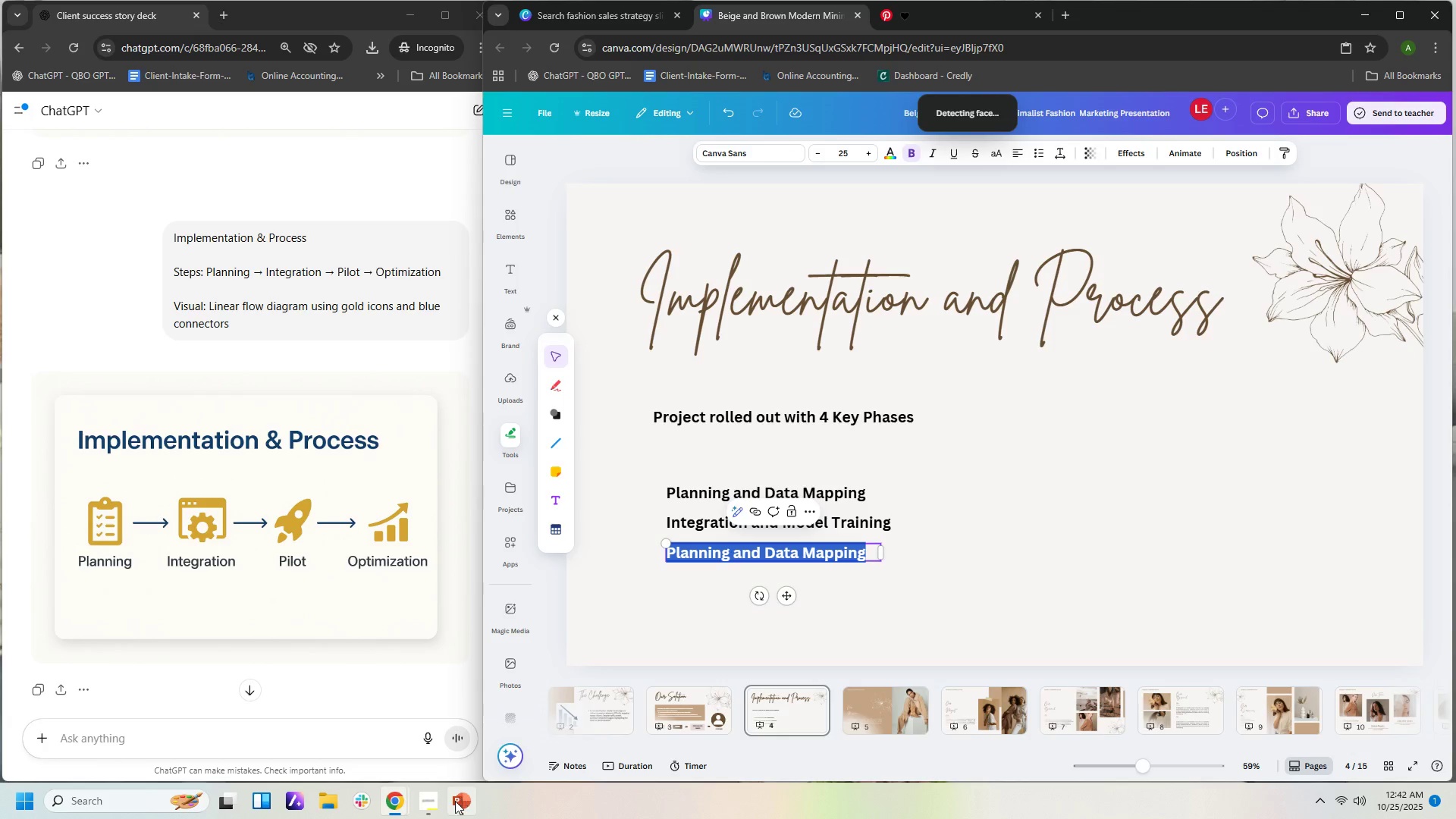 
left_click([455, 801])
 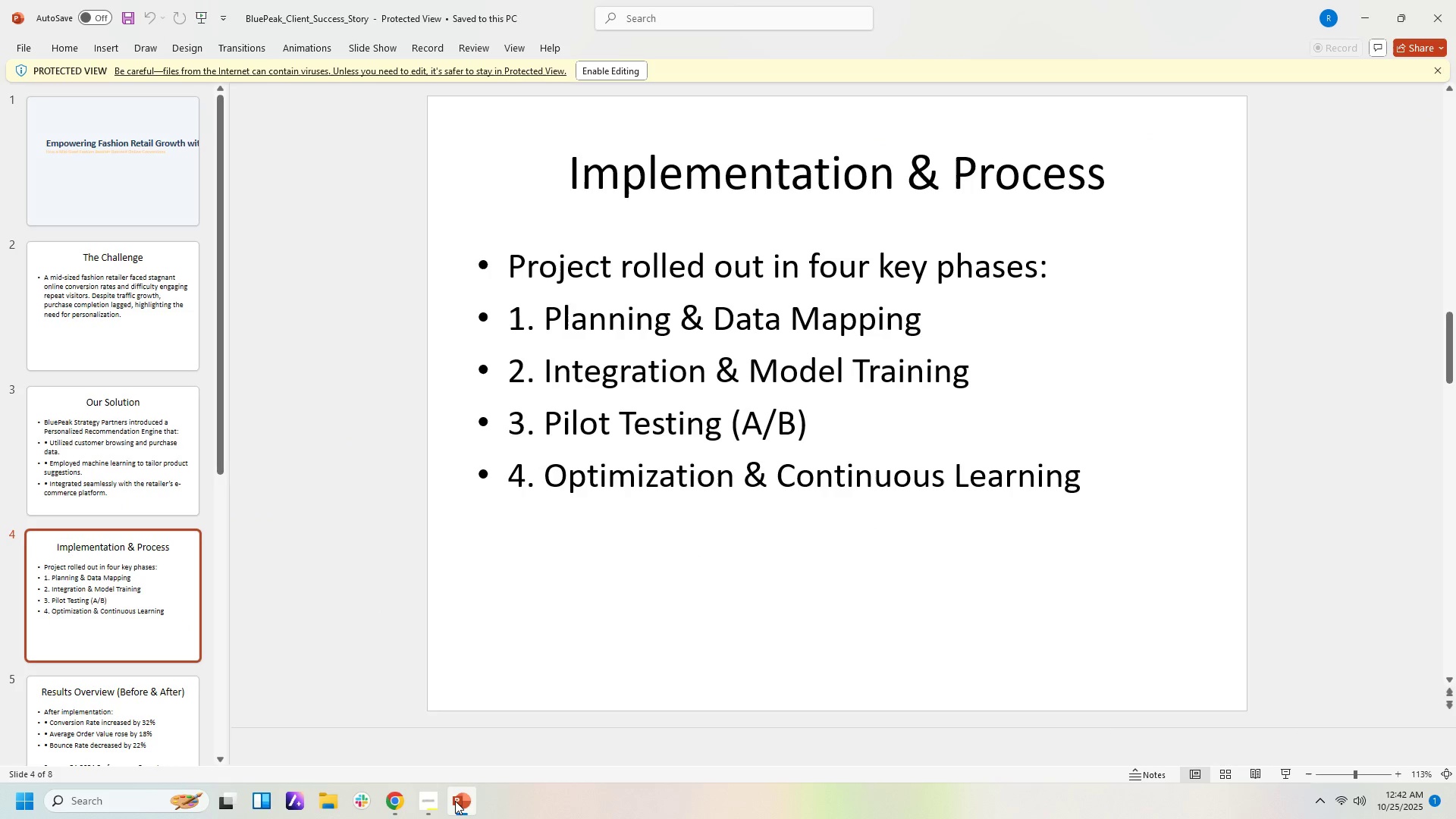 
left_click([455, 801])
 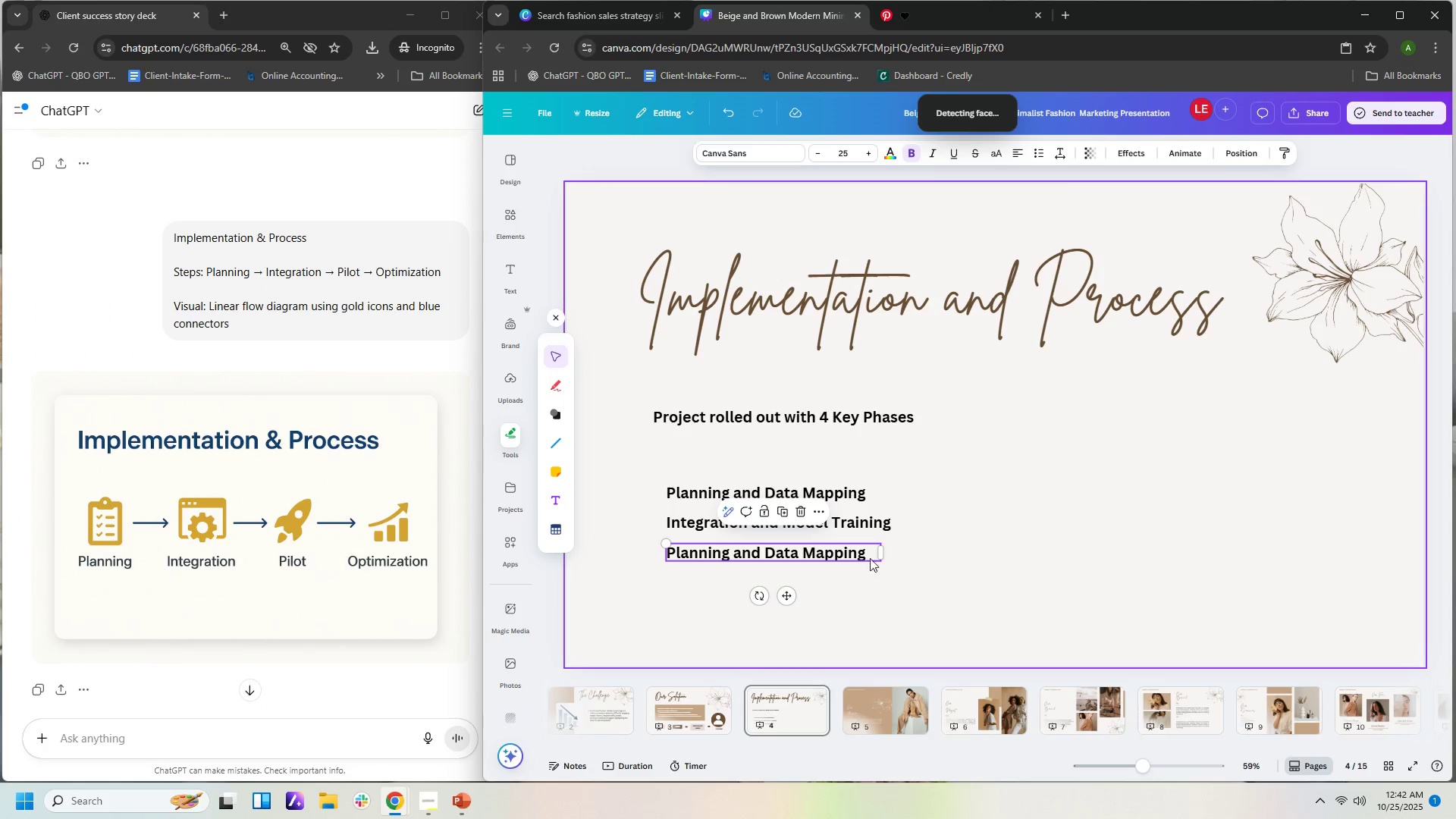 
double_click([865, 554])
 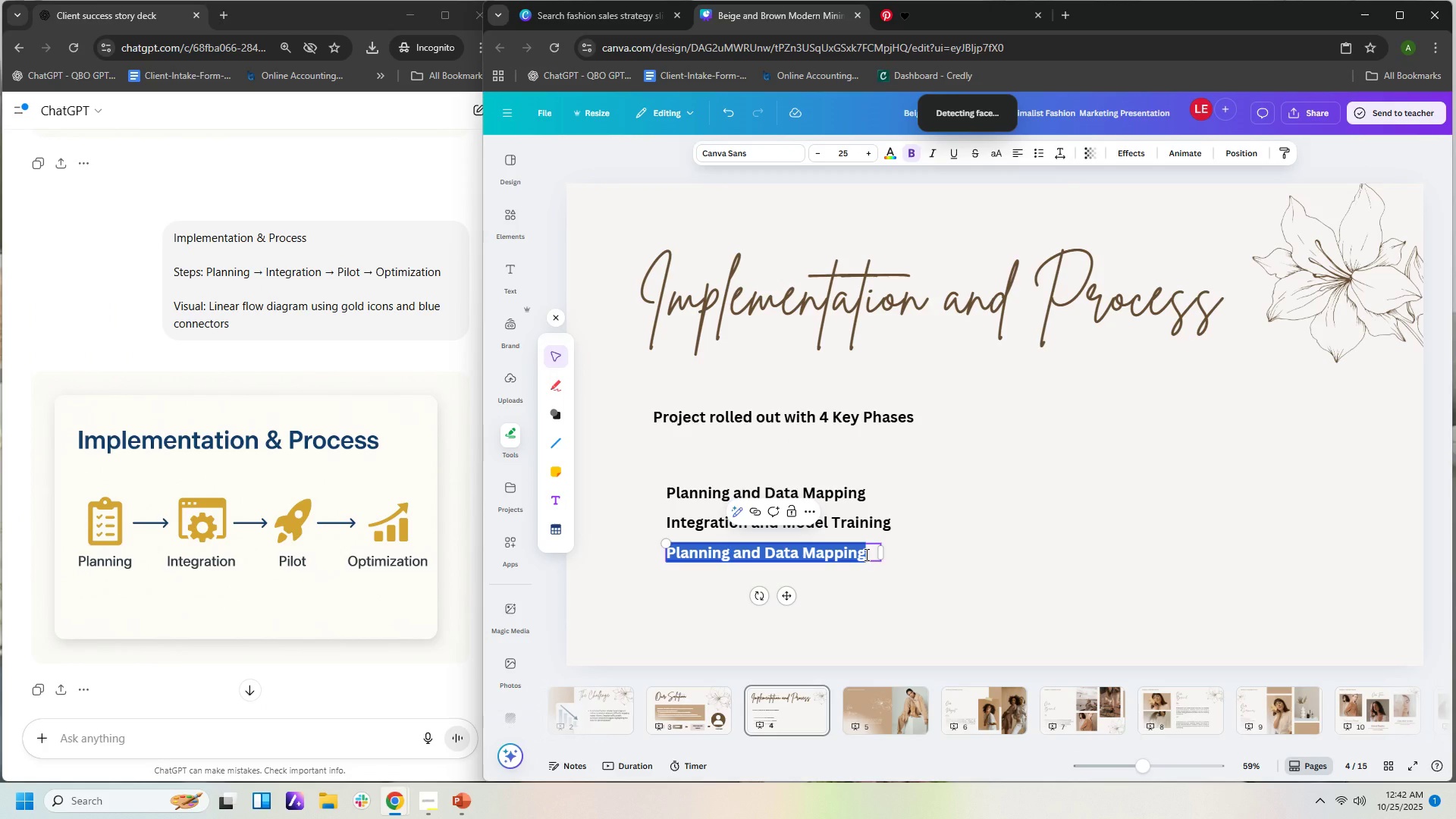 
type(O)
key(Backspace)
type(Pilot ta)
key(Backspace)
key(Backspace)
type(Testing A/B)
 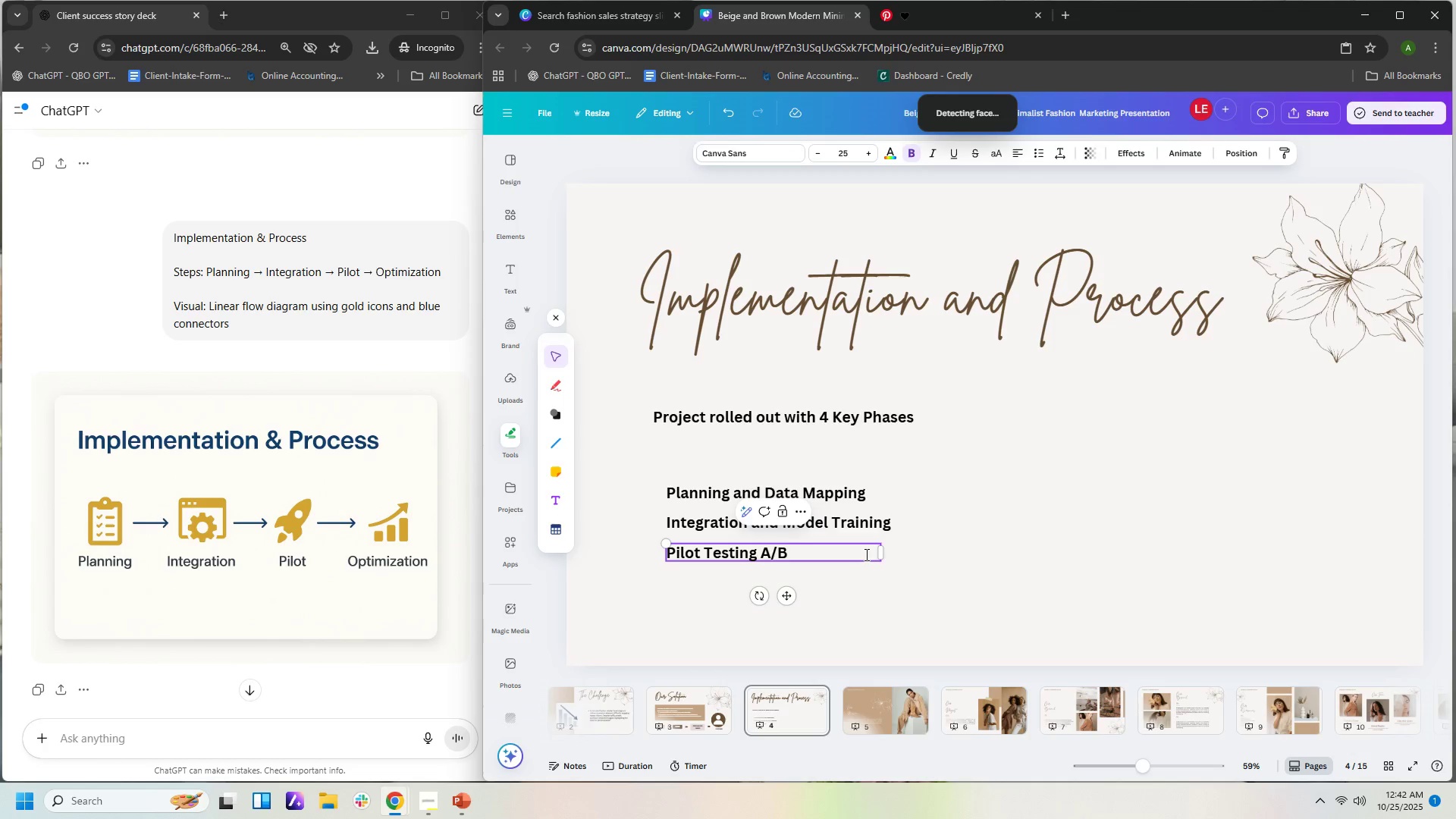 
left_click([883, 604])
 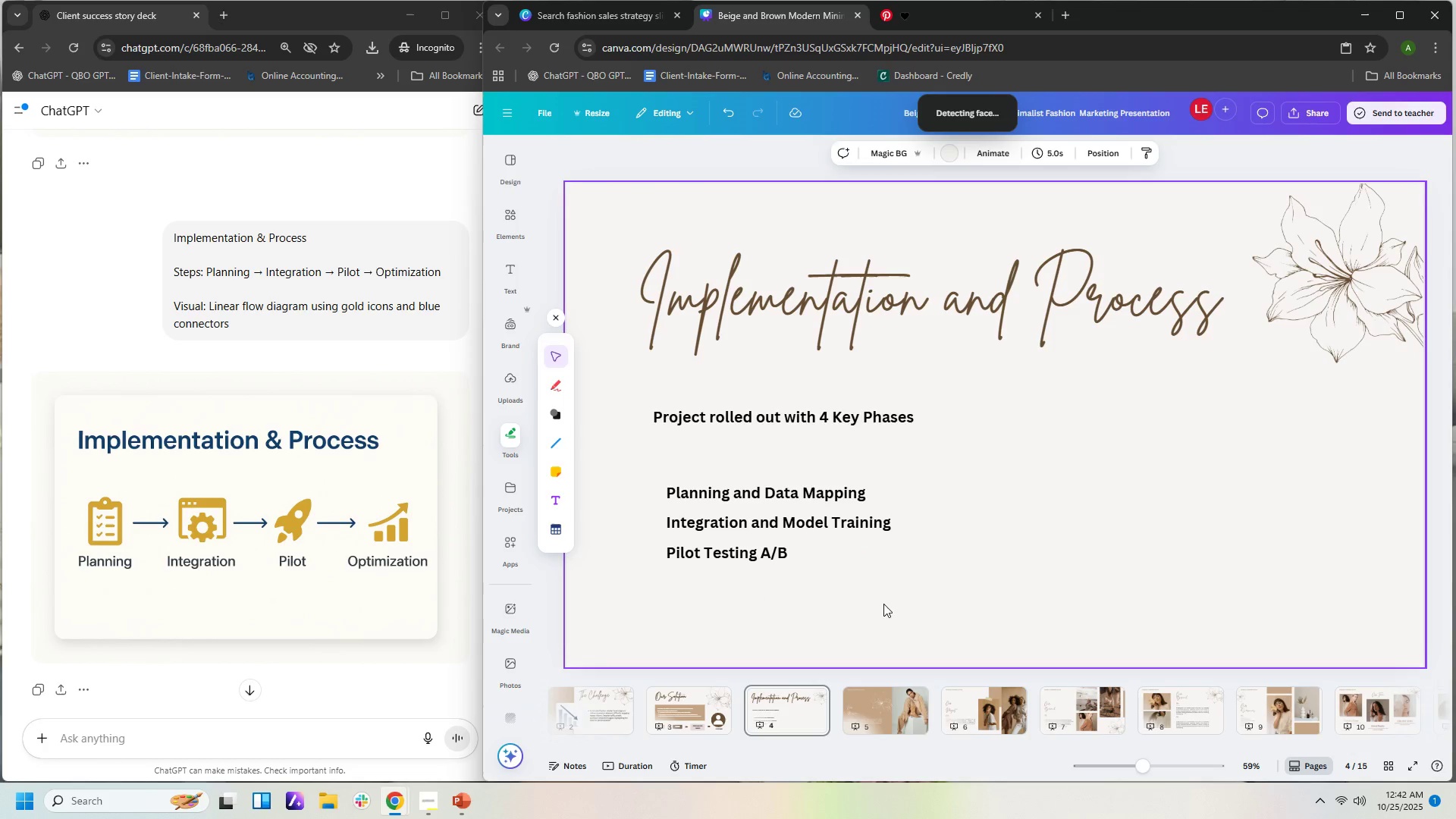 
key(Control+V)
 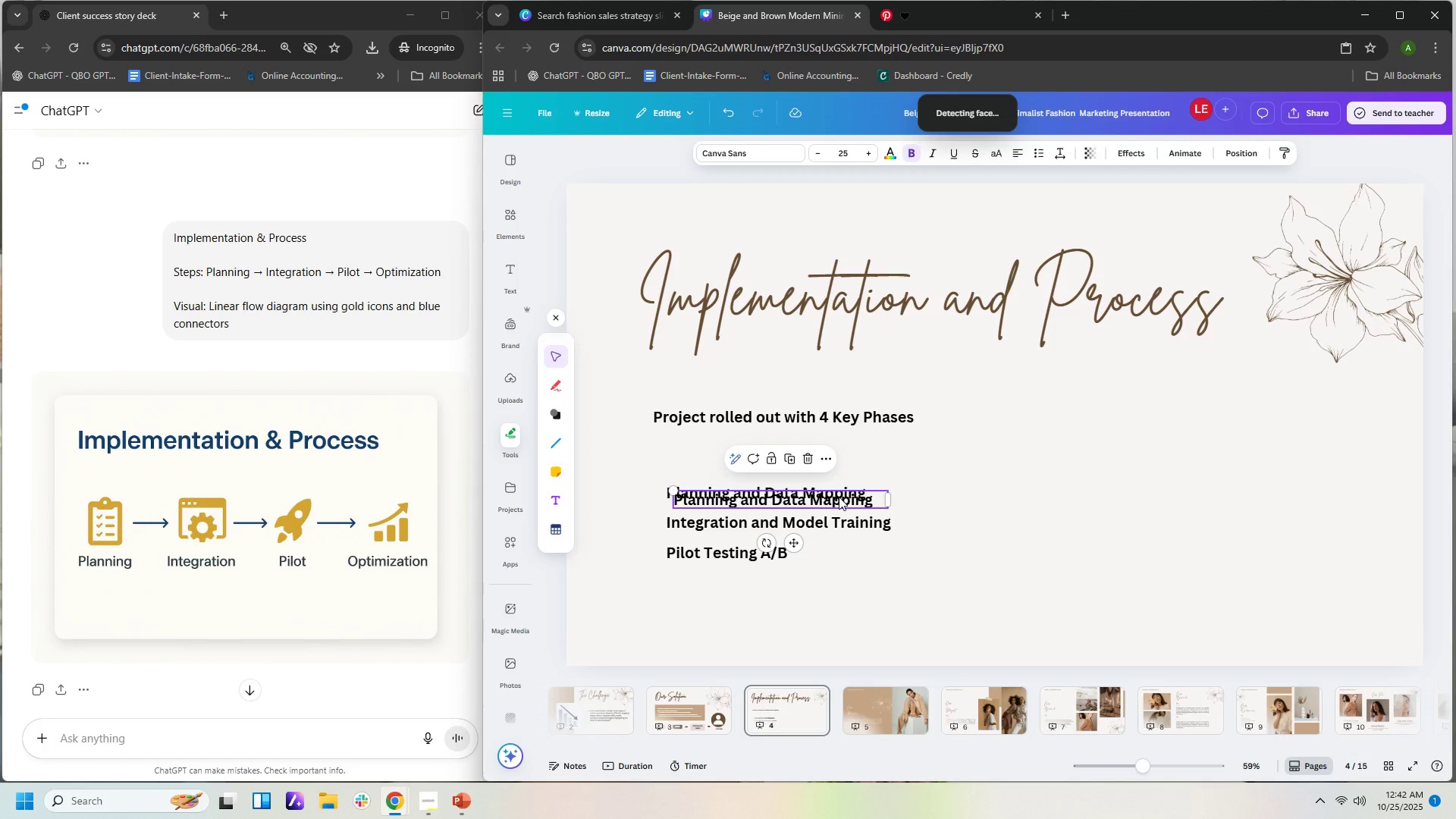 
left_click_drag(start_coordinate=[839, 497], to_coordinate=[835, 582])
 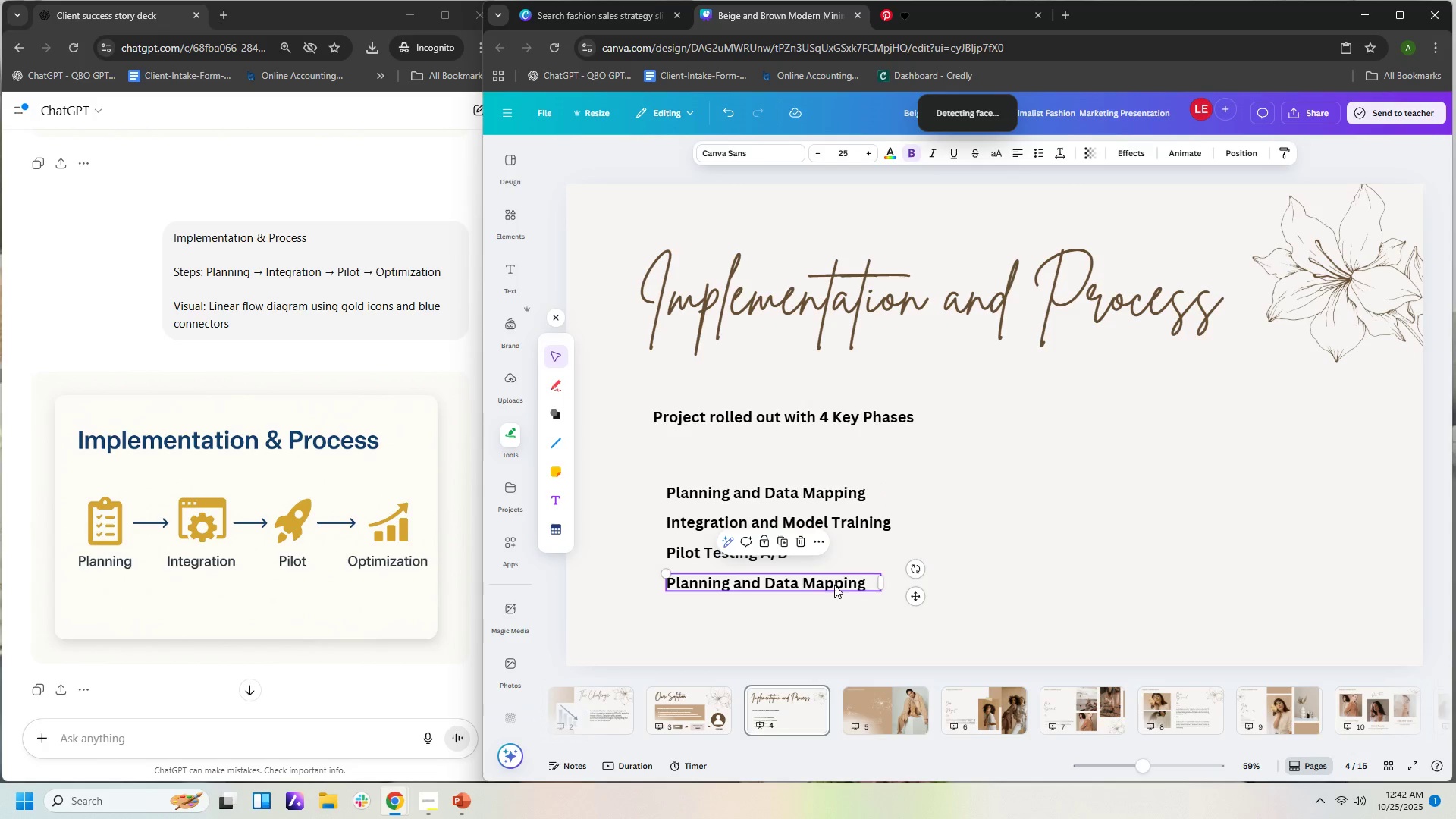 
double_click([834, 585])
 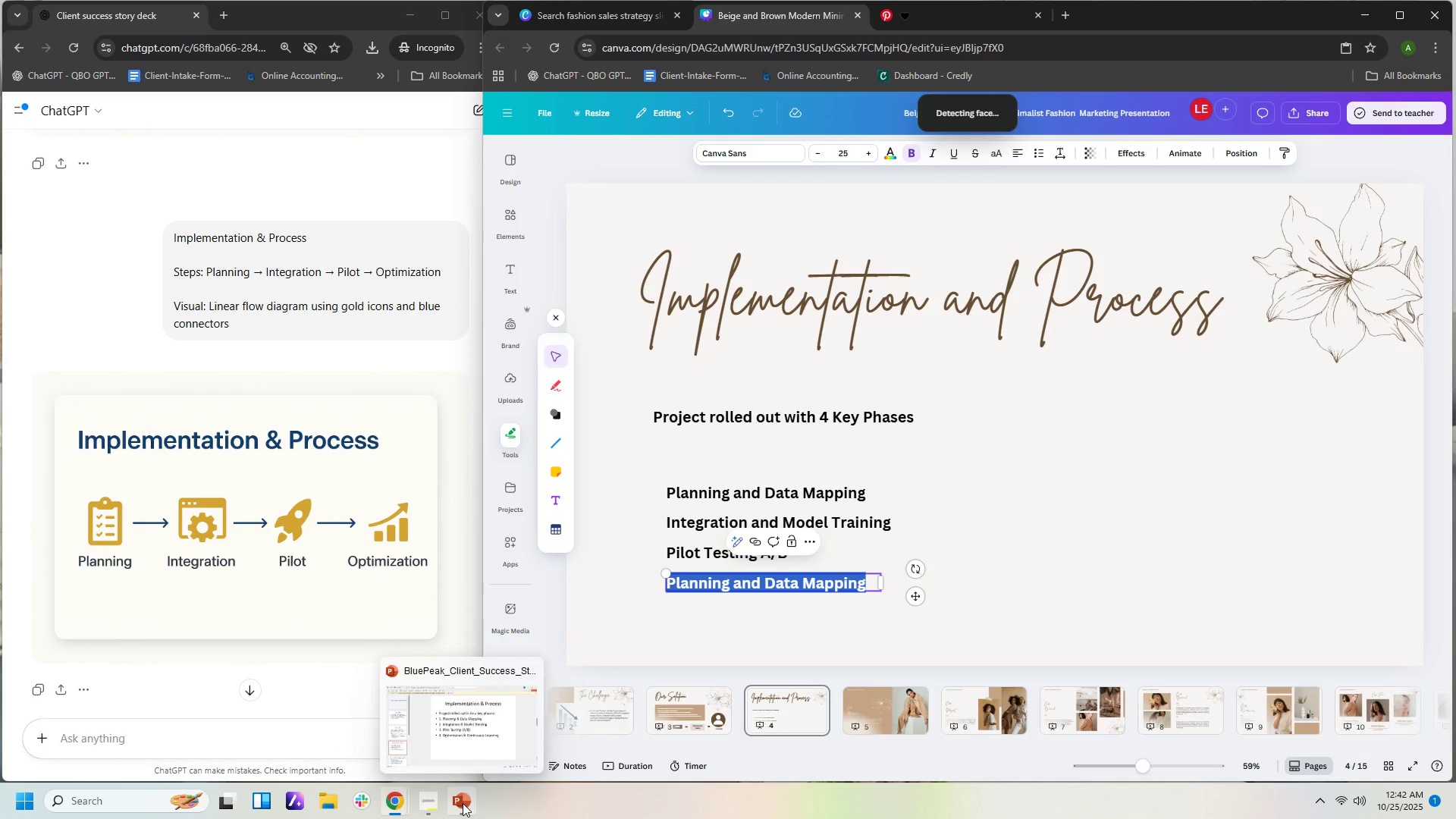 
left_click([490, 750])
 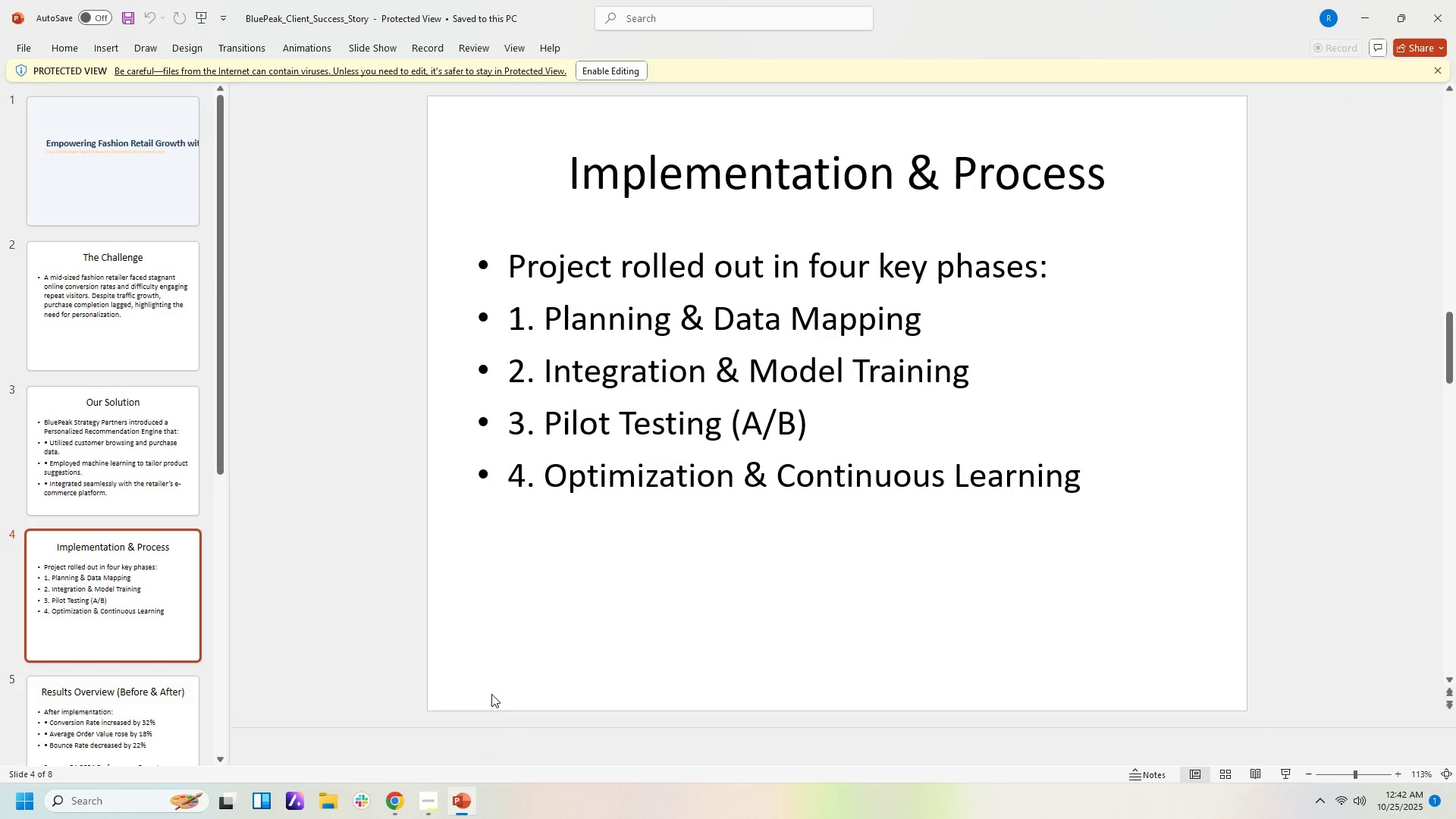 
mouse_move([409, 783])
 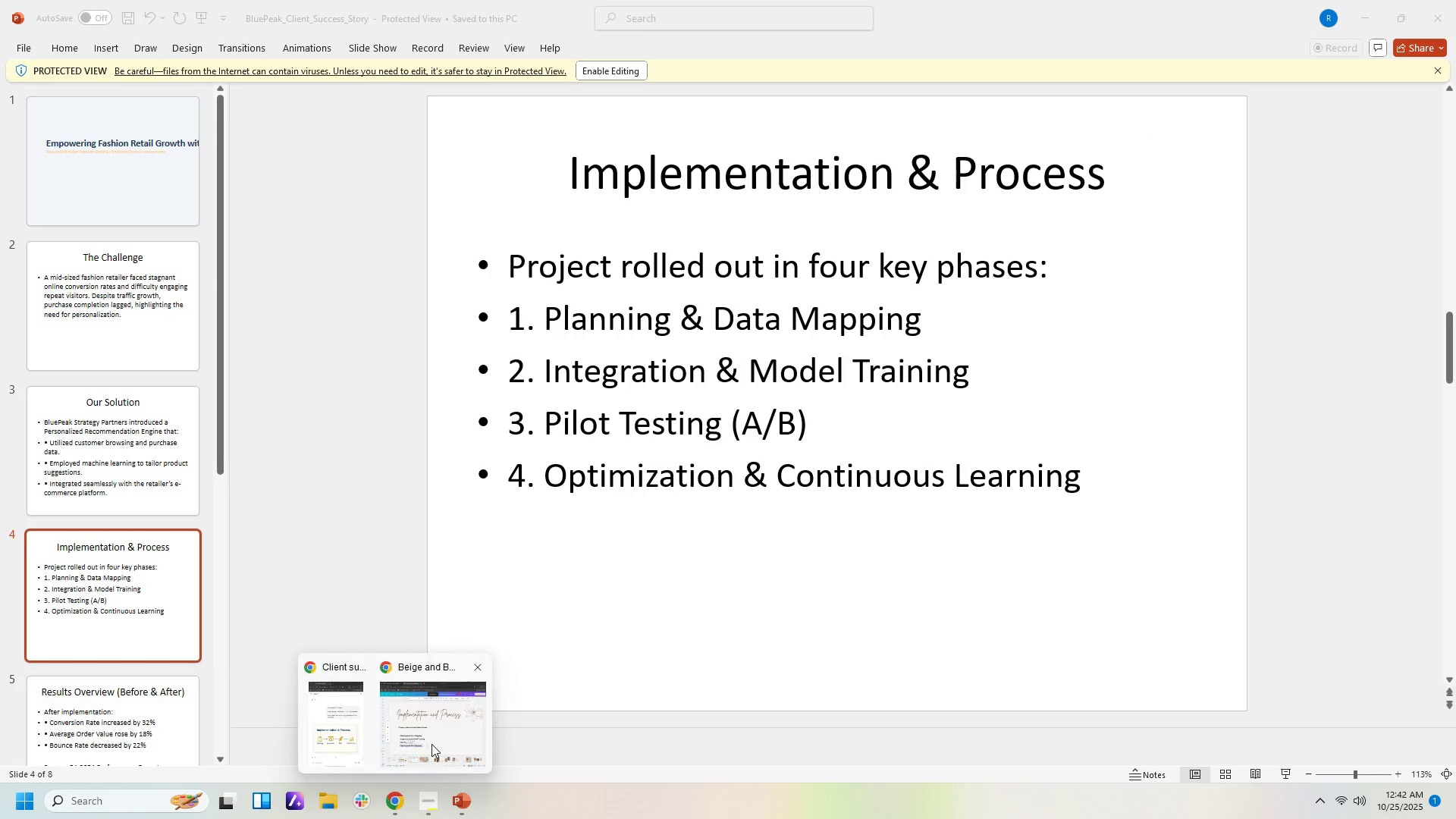 
left_click([431, 744])
 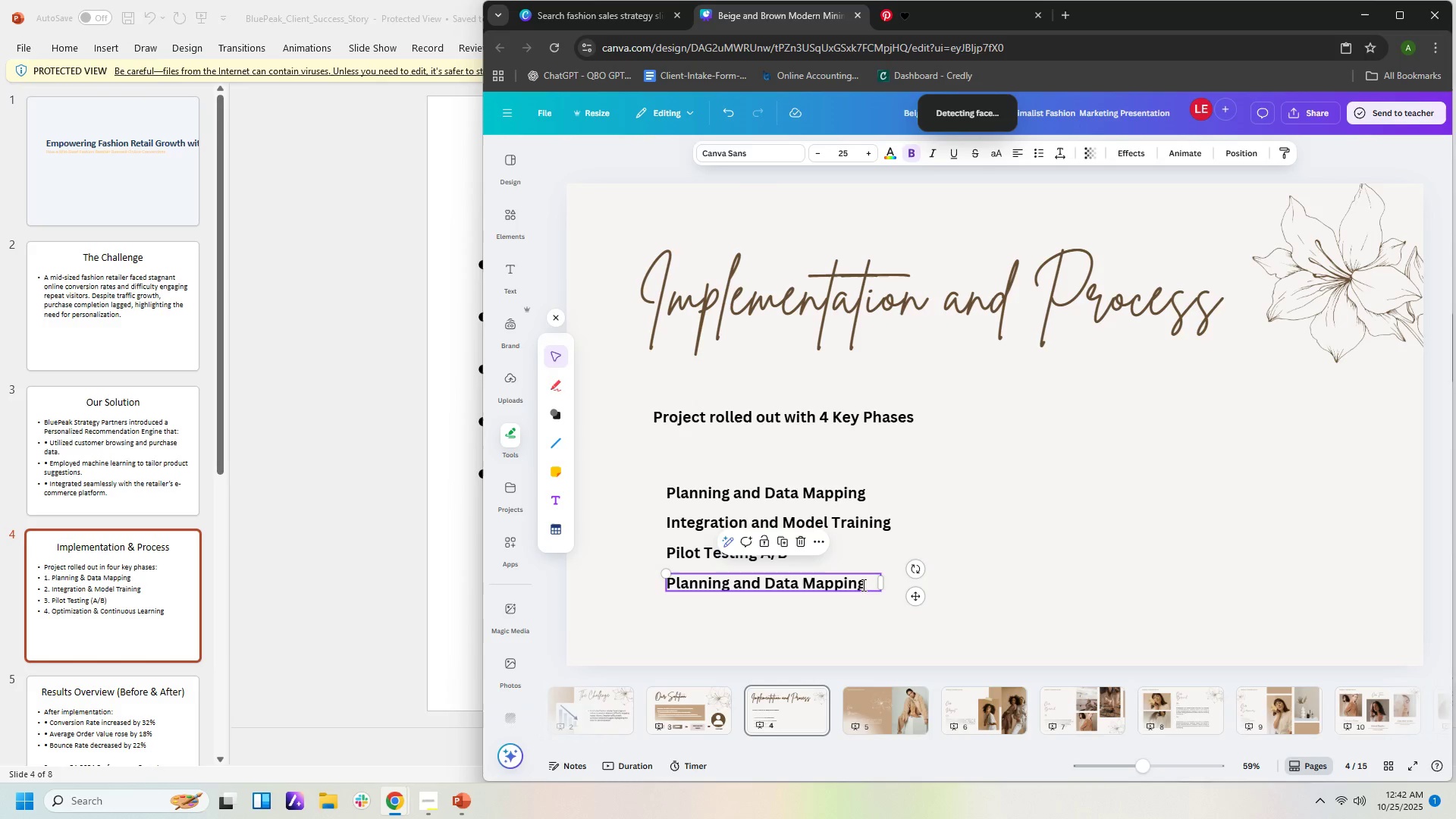 
double_click([862, 585])
 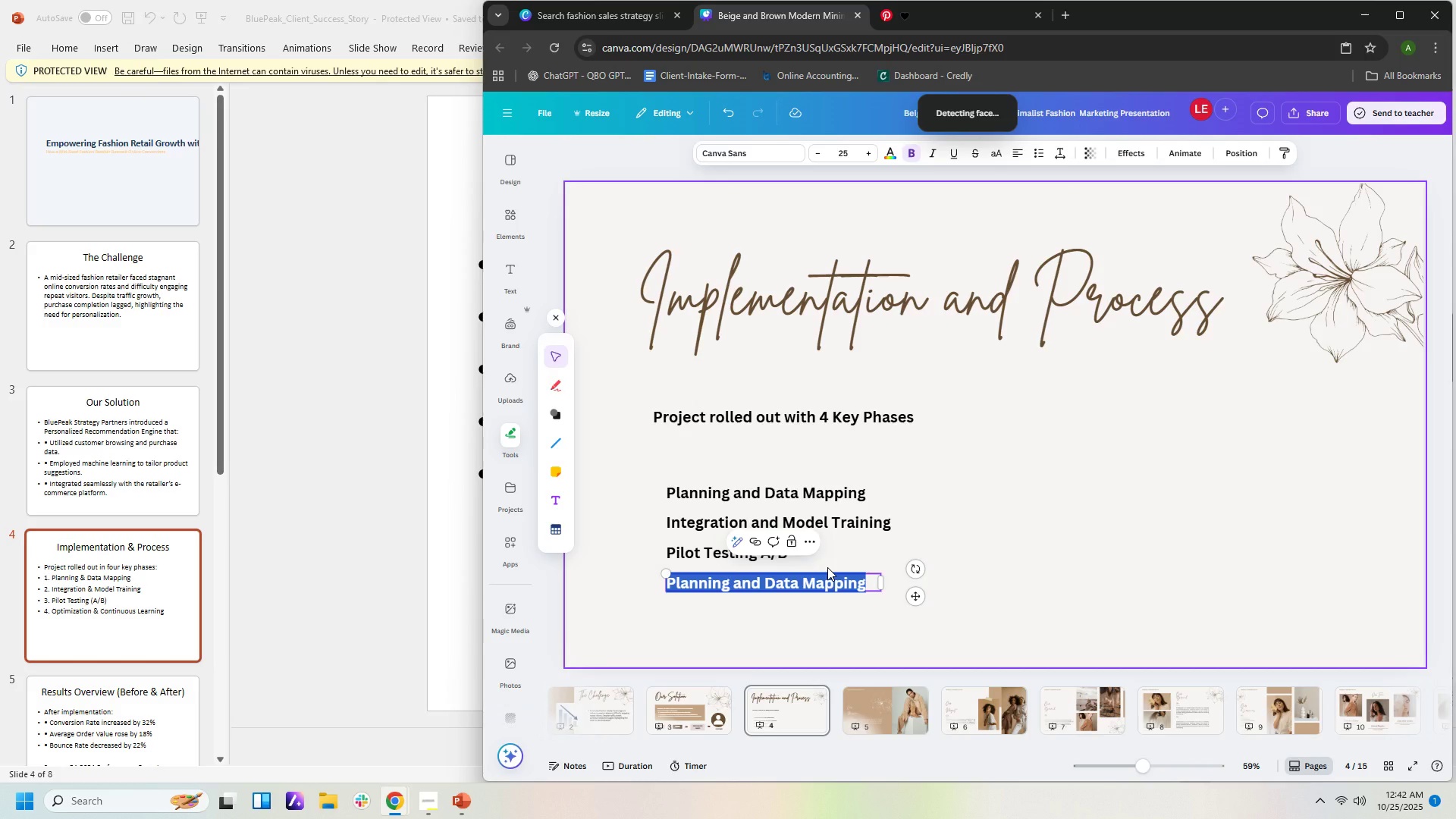 
type(Opyi)
key(Backspace)
key(Backspace)
type(timi)
 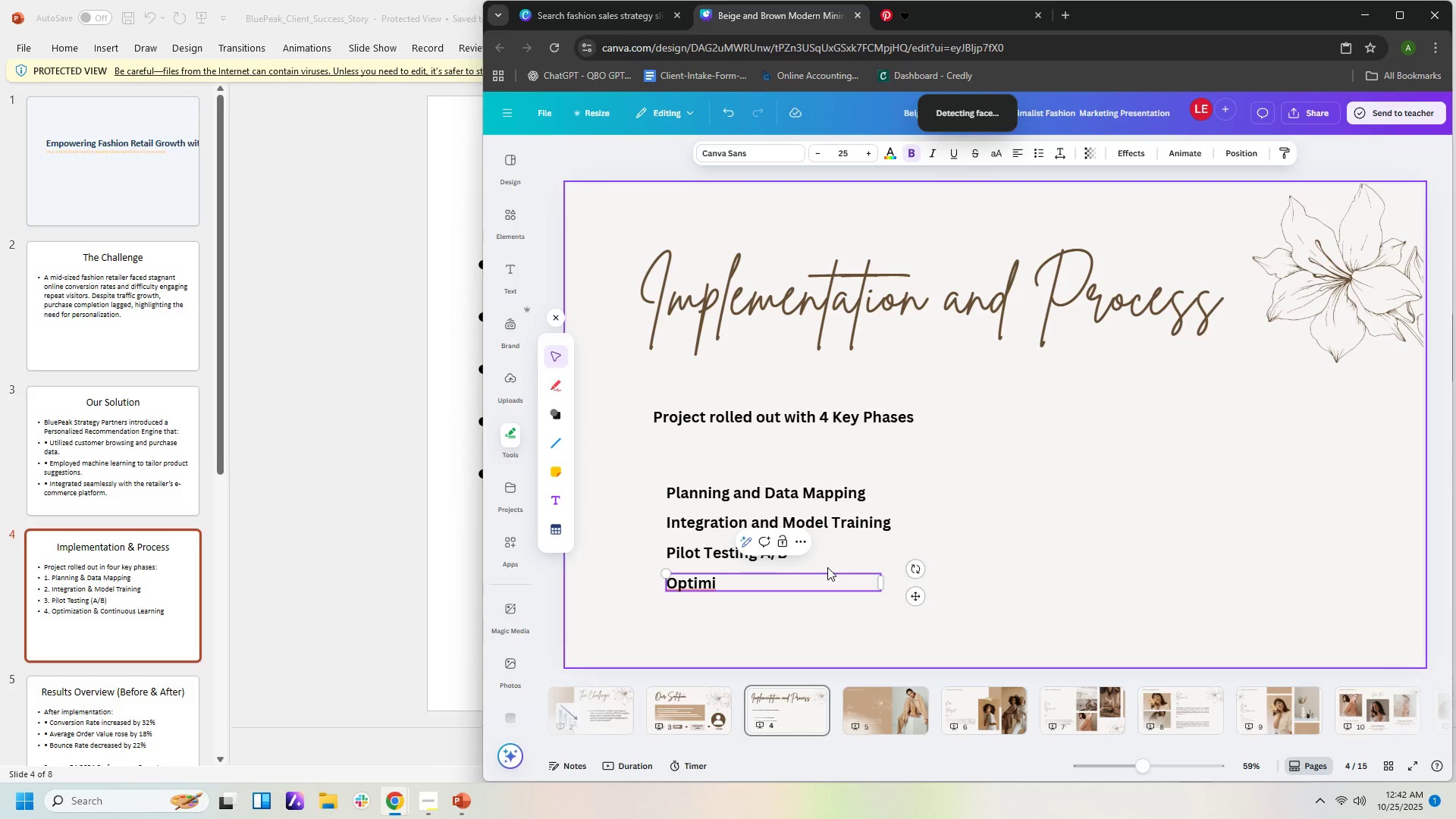 
type(zation ands)
key(Backspace)
key(Backspace)
type(d Continuous Learning)
 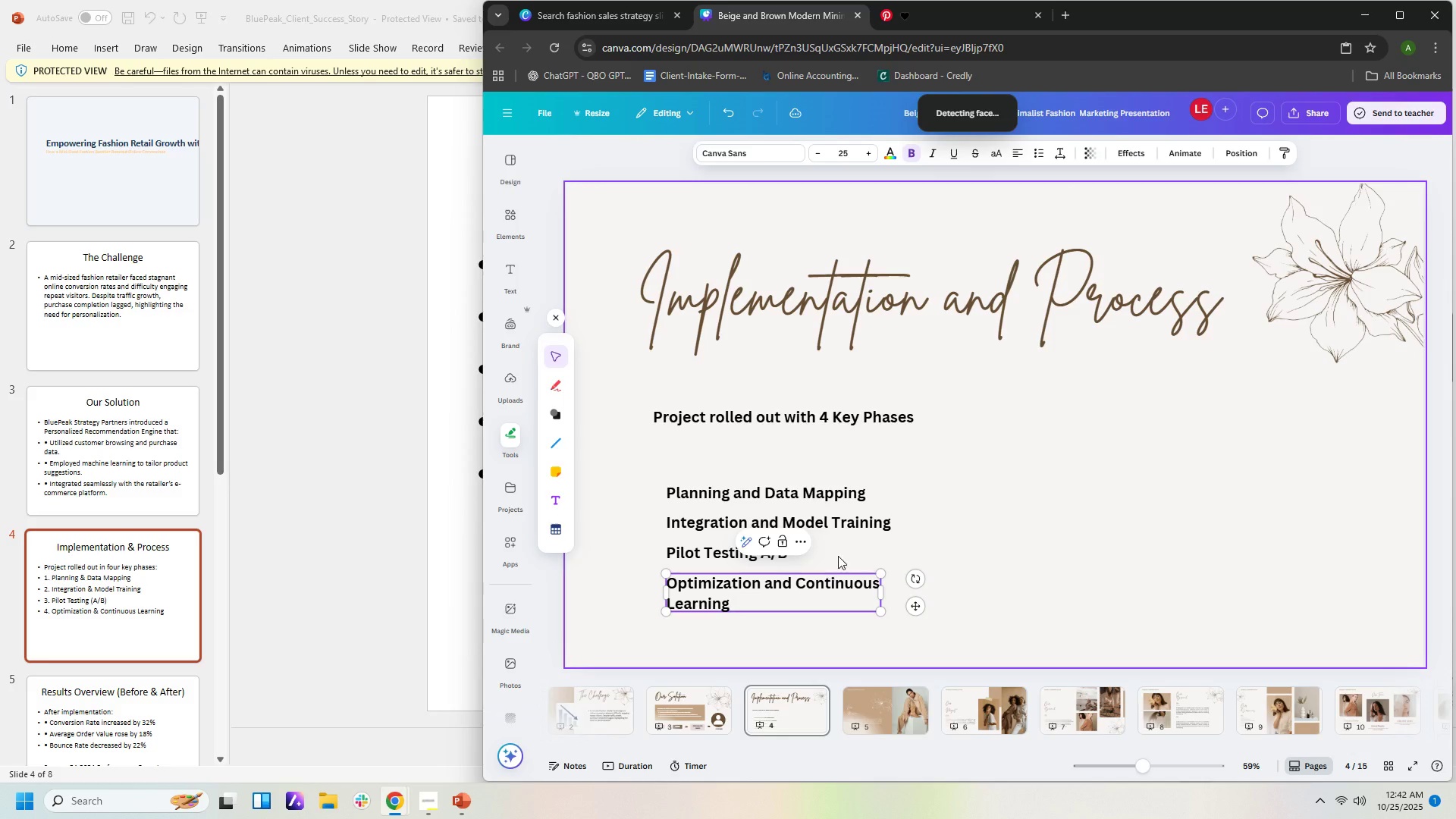 
left_click_drag(start_coordinate=[885, 598], to_coordinate=[964, 595])
 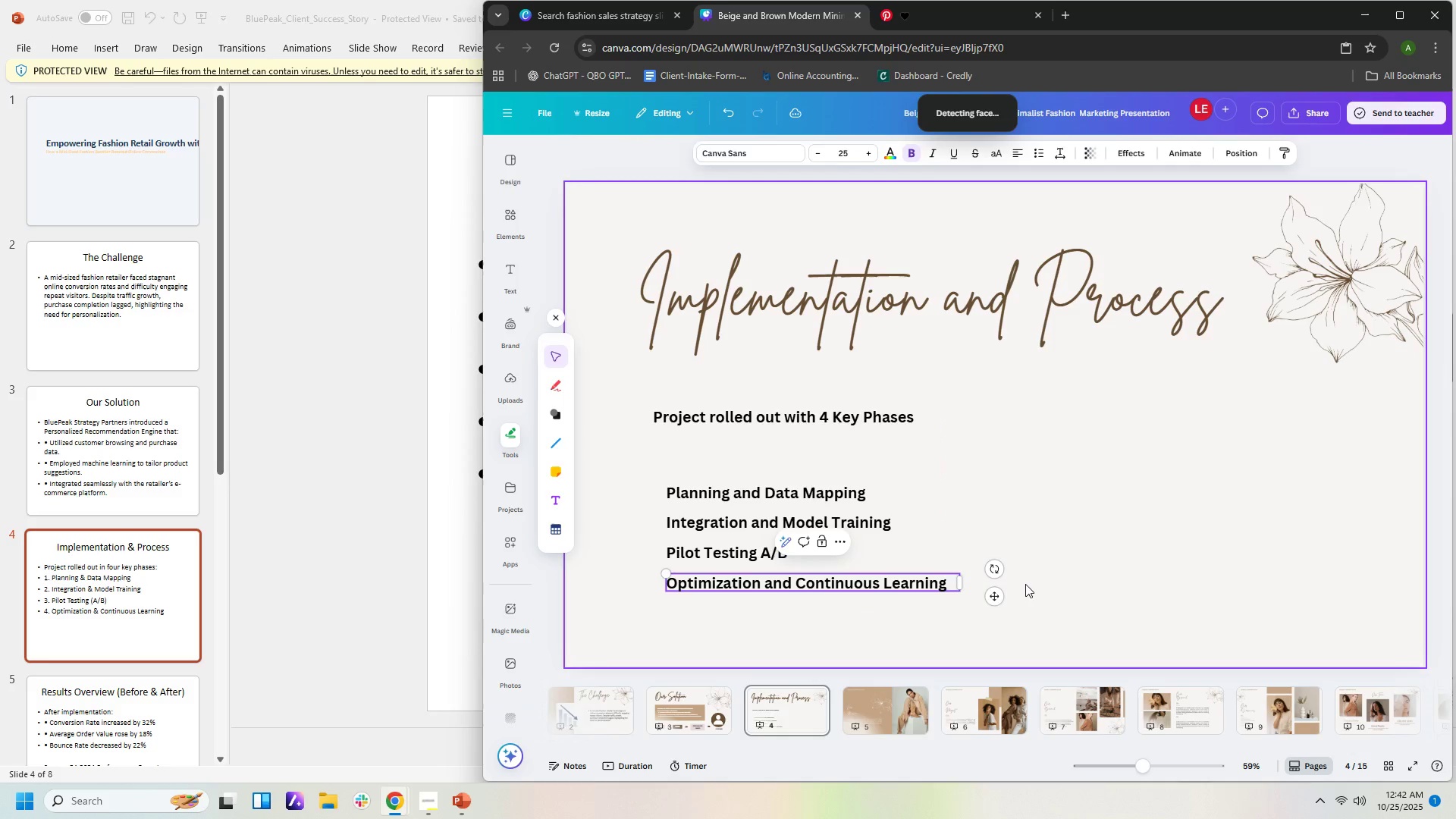 
left_click([1025, 584])
 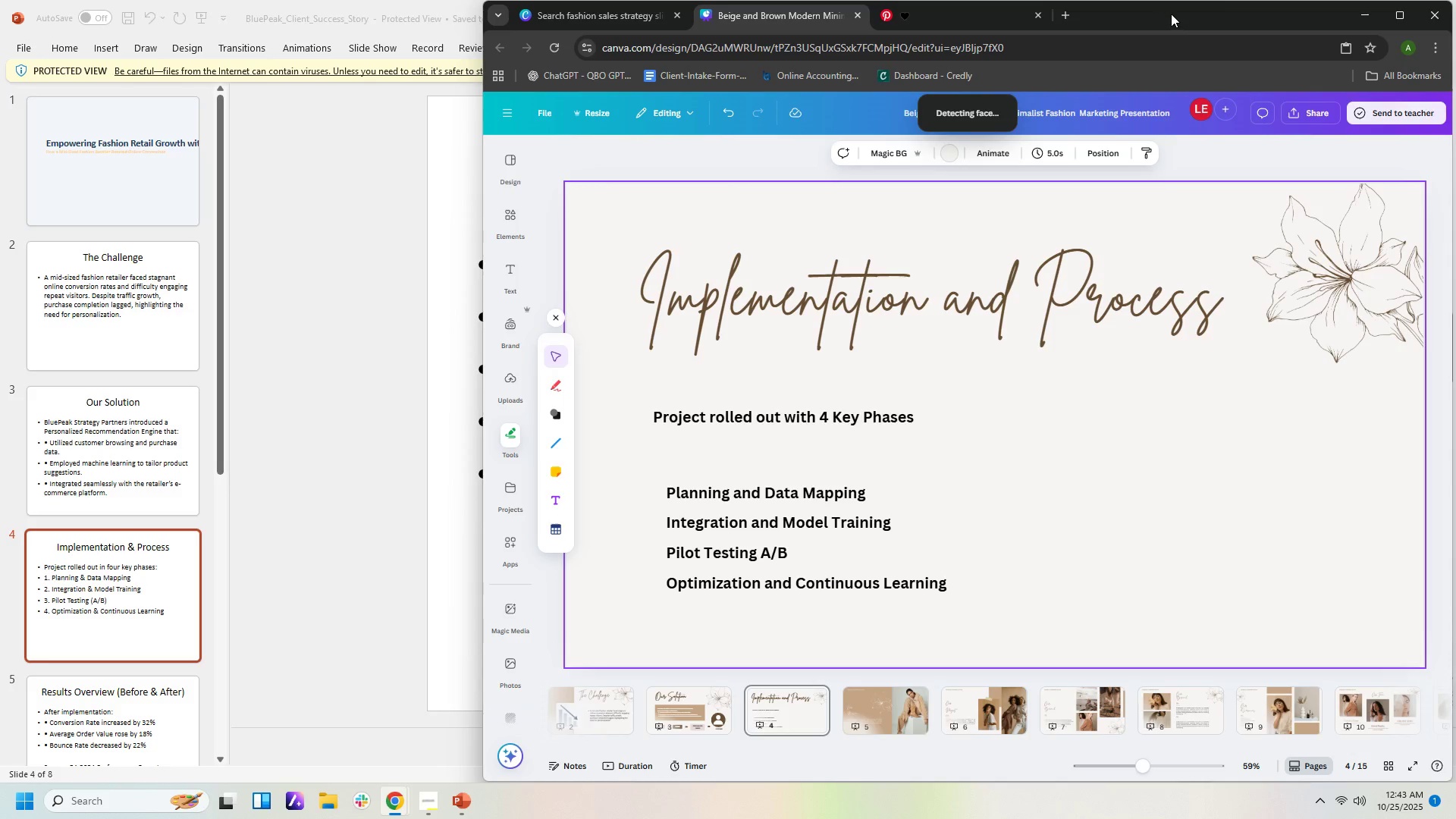 
wait(6.13)
 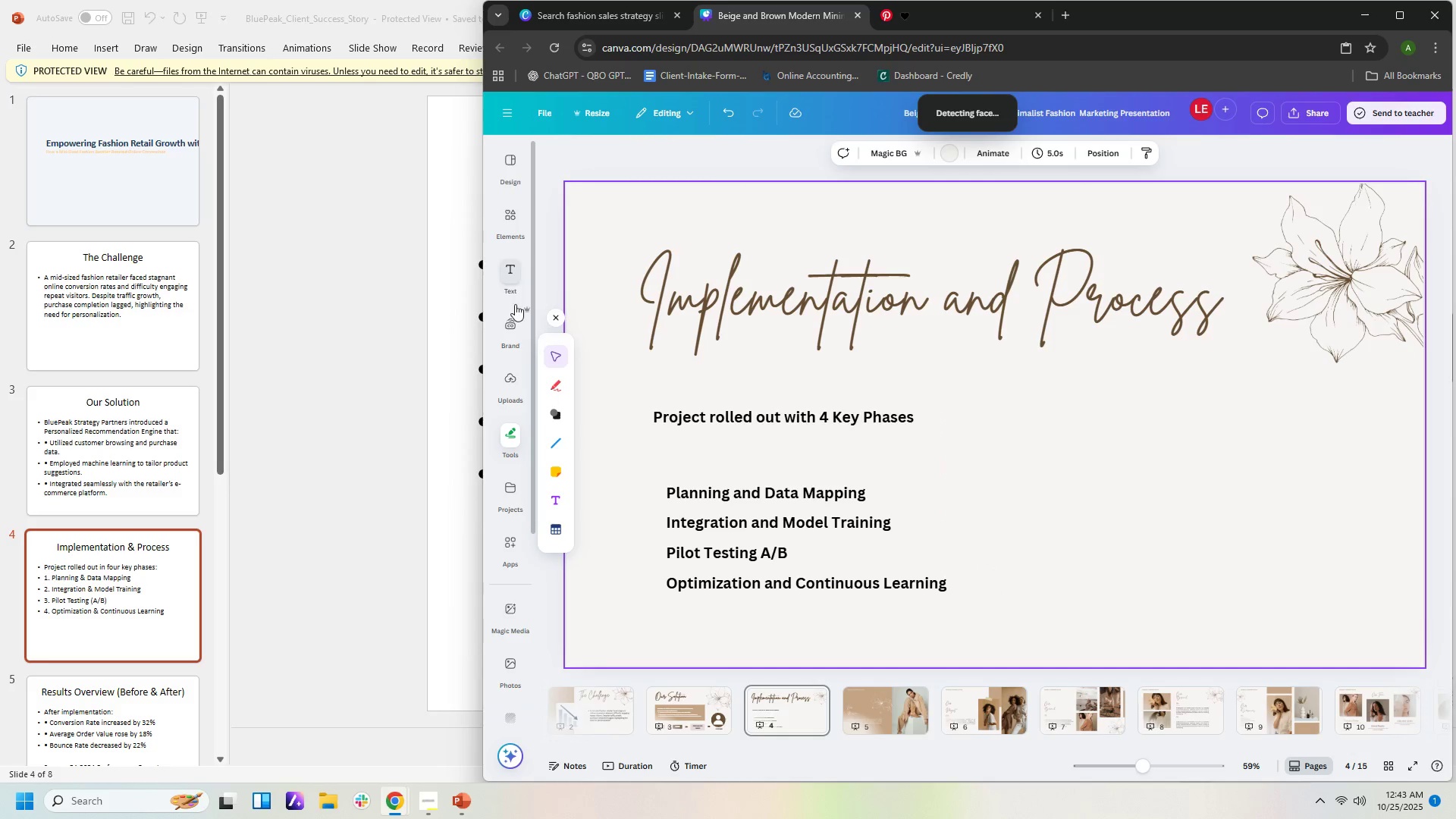 
left_click([1366, 18])
 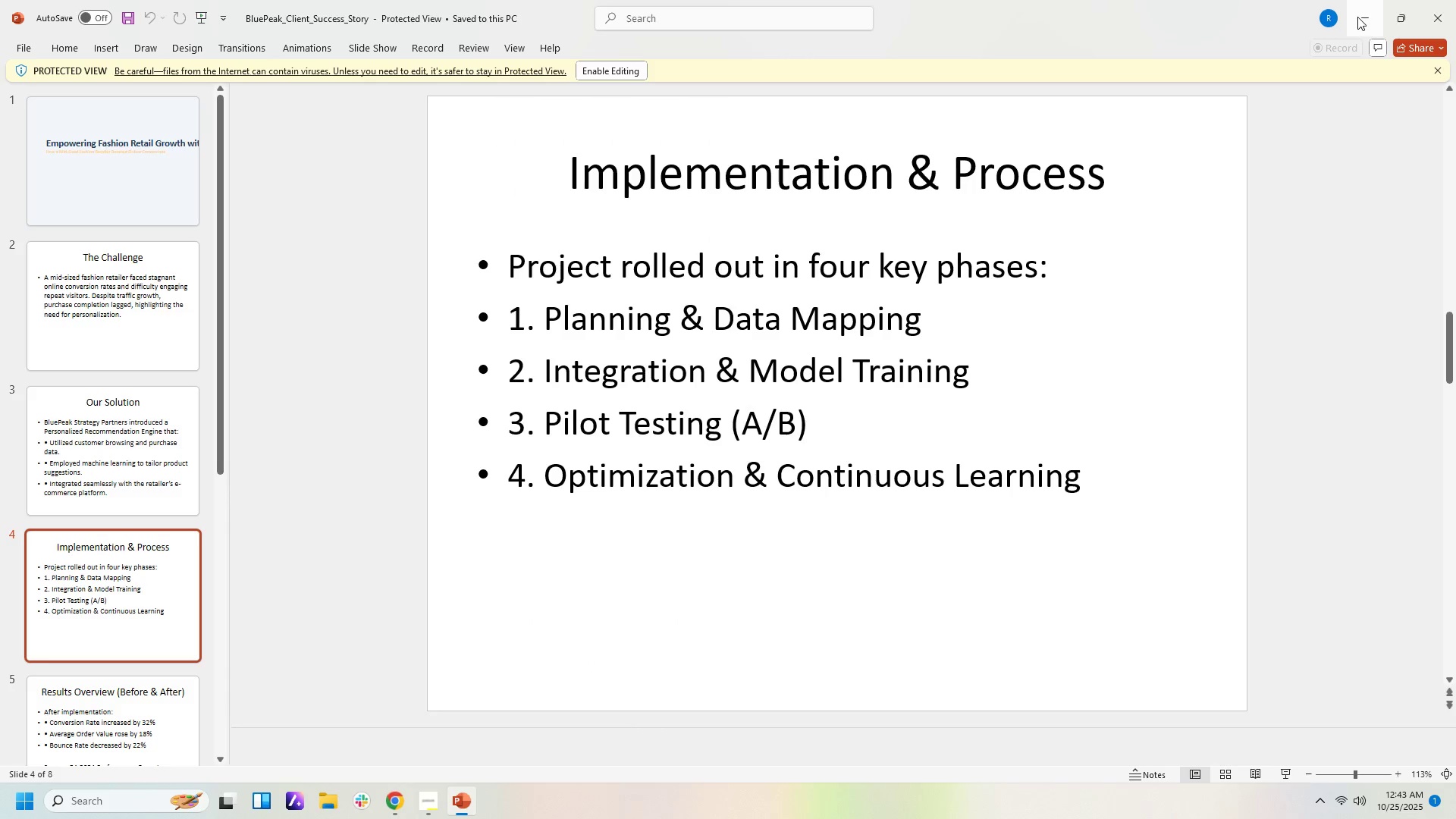 
left_click([1362, 17])
 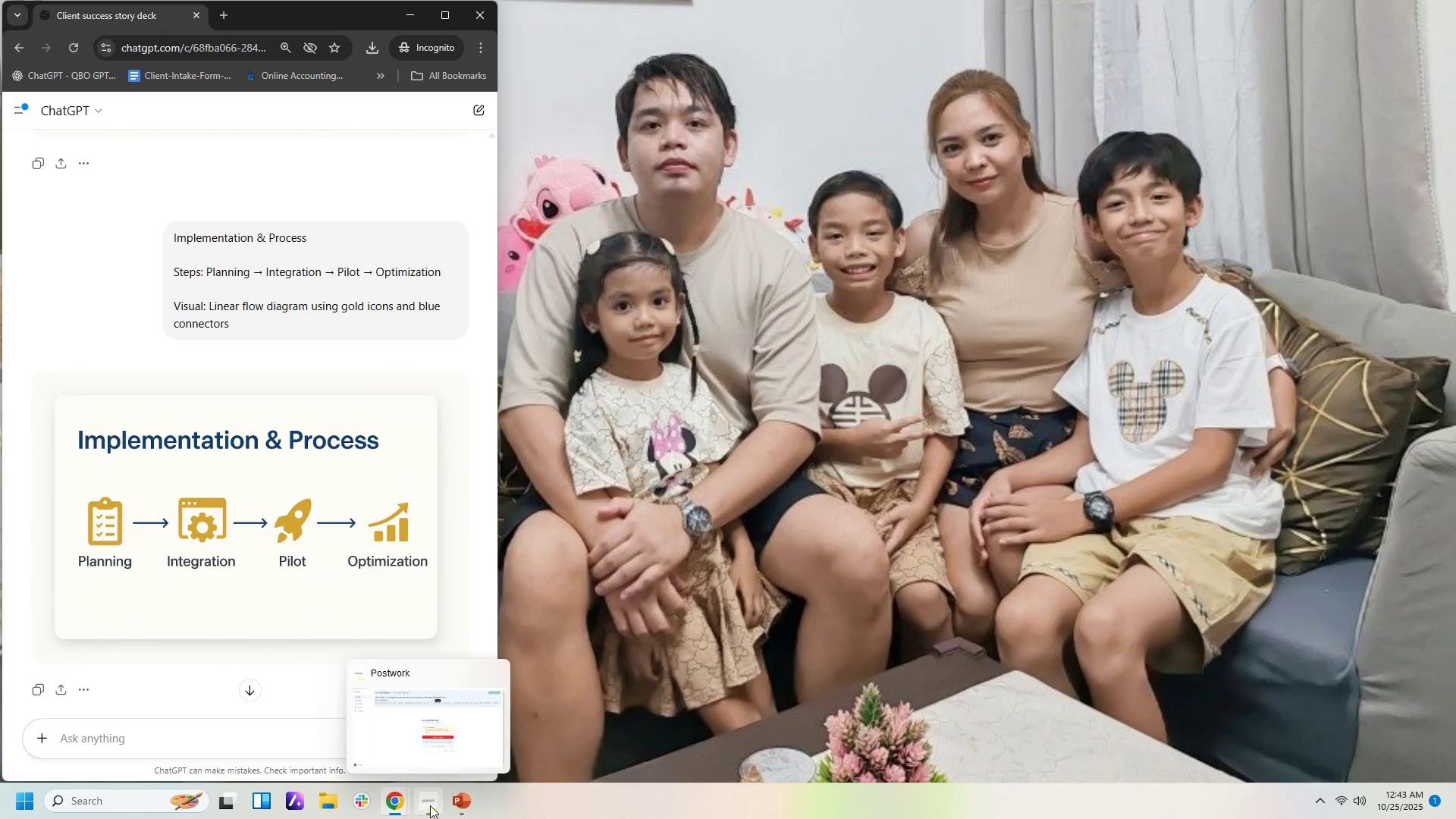 
left_click([431, 808])
 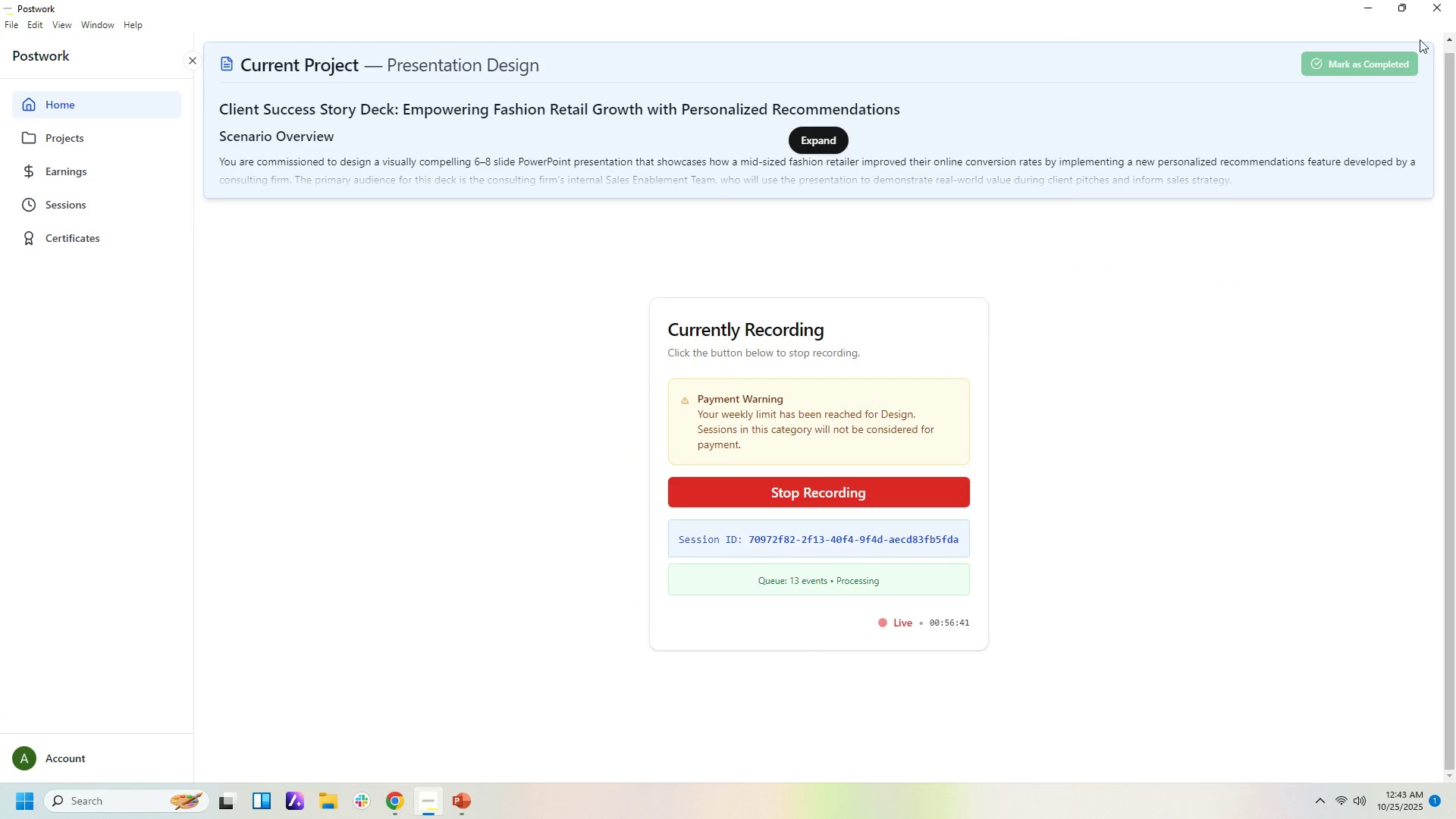 
left_click([1367, 5])
 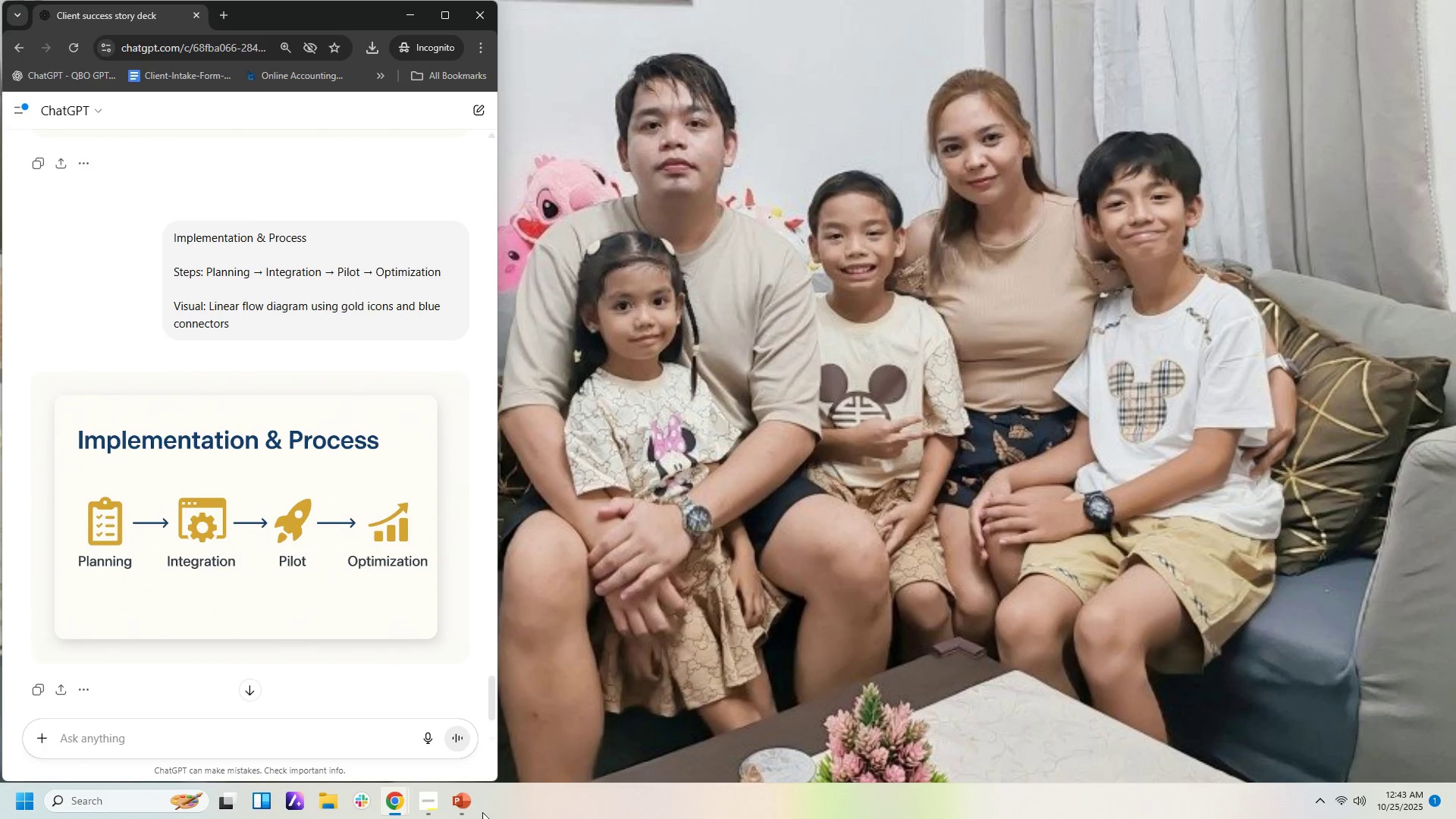 
left_click([464, 809])
 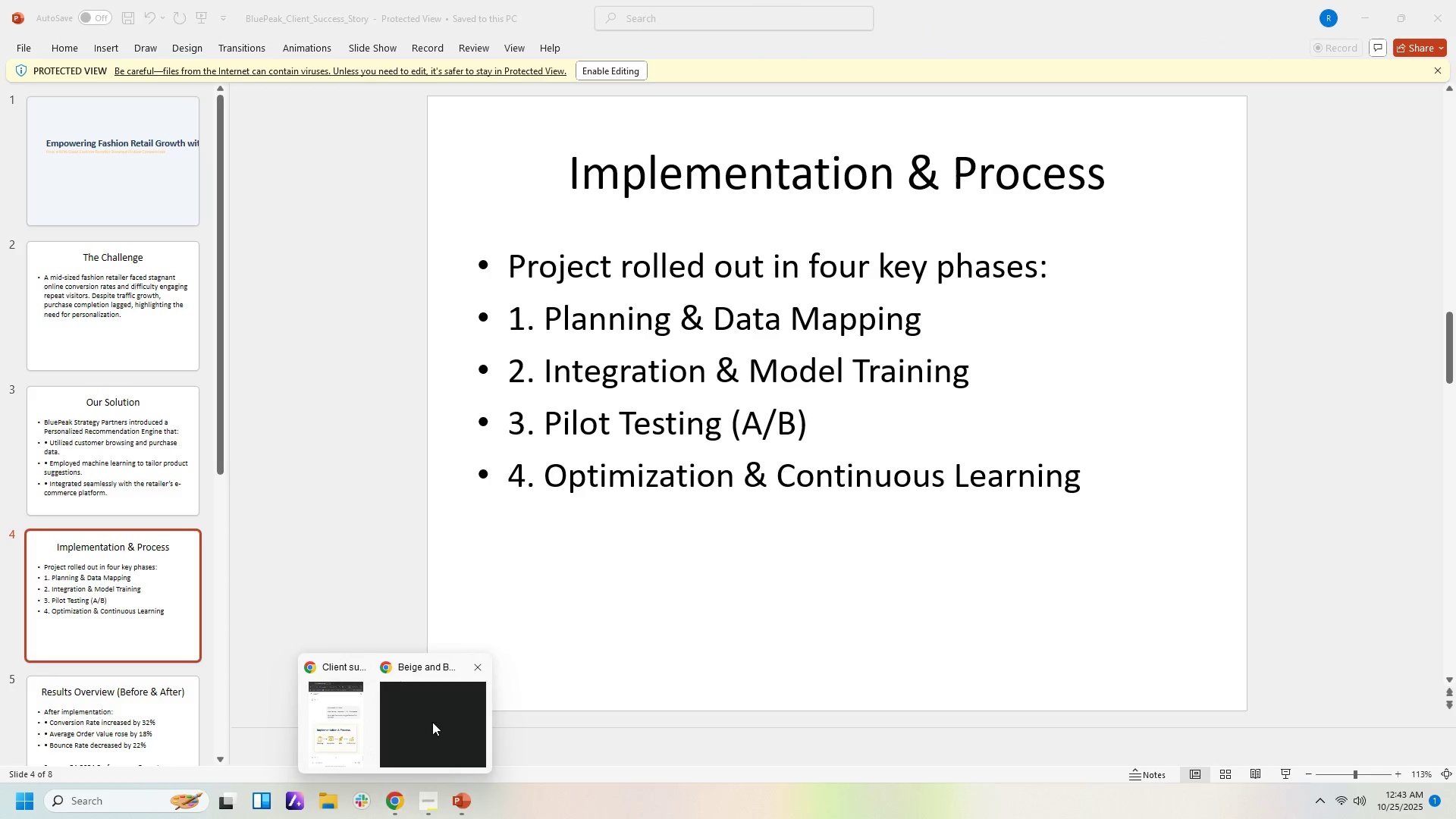 
left_click([341, 723])
 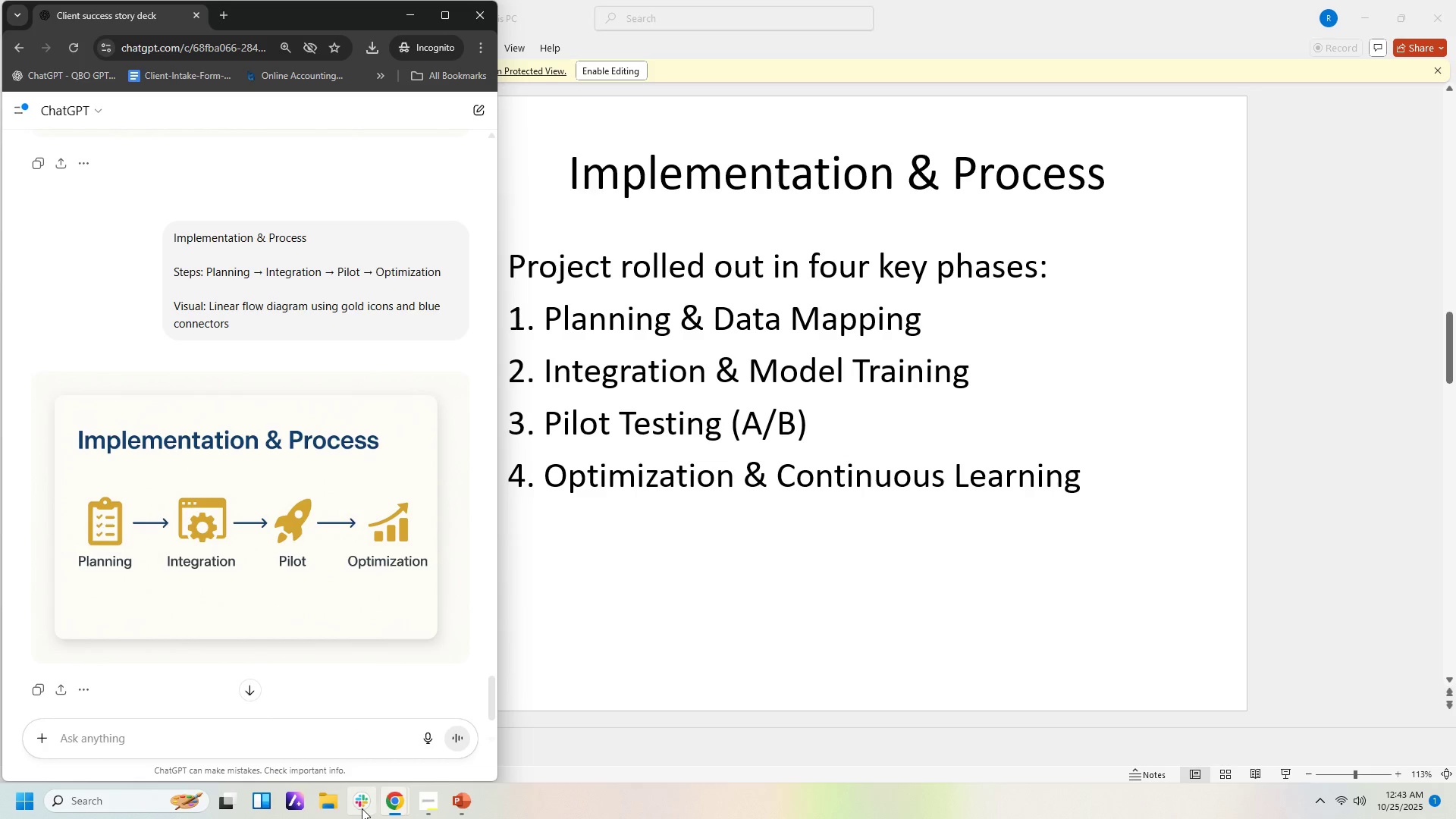 
left_click([363, 805])
 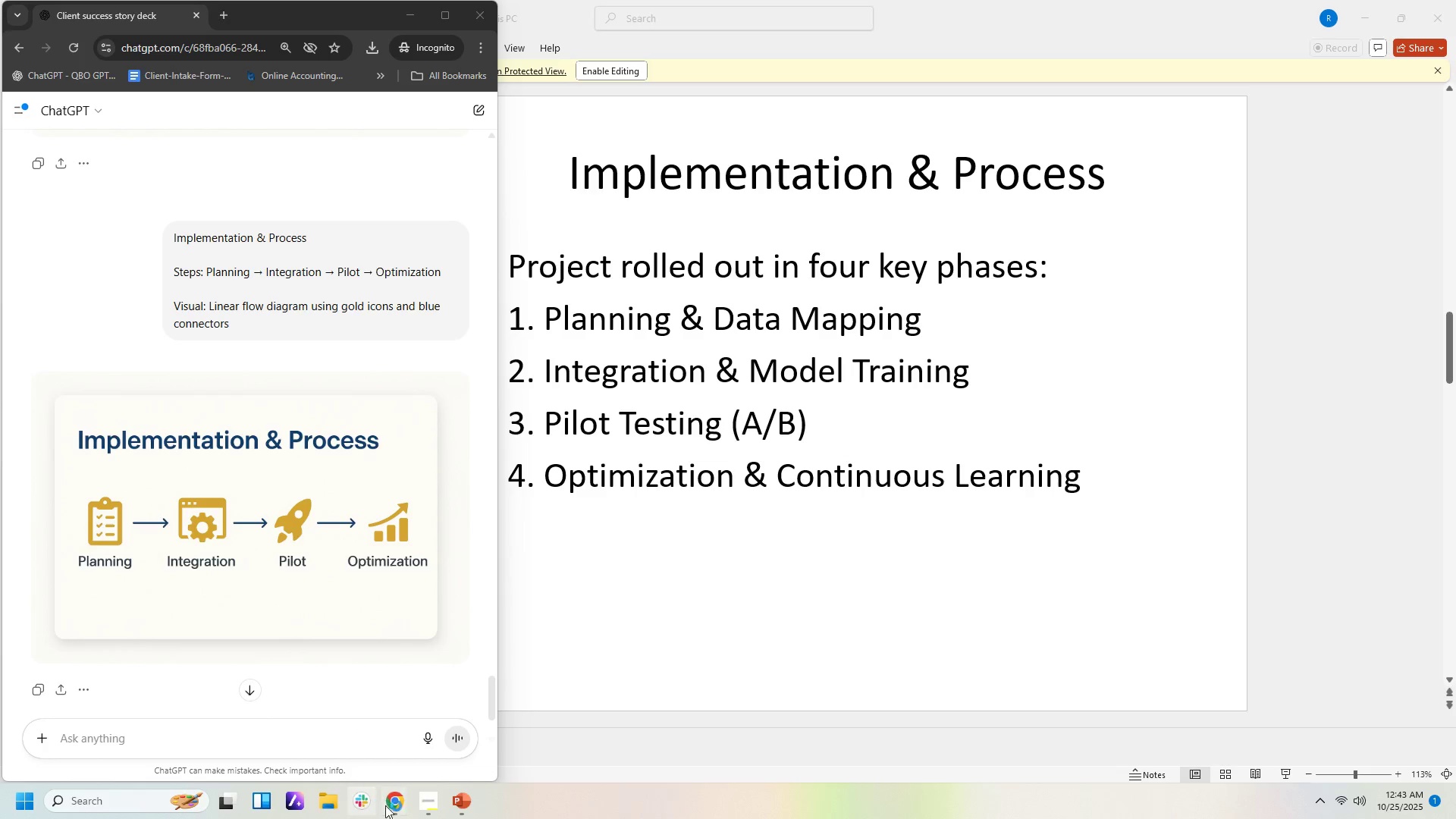 
left_click([395, 805])
 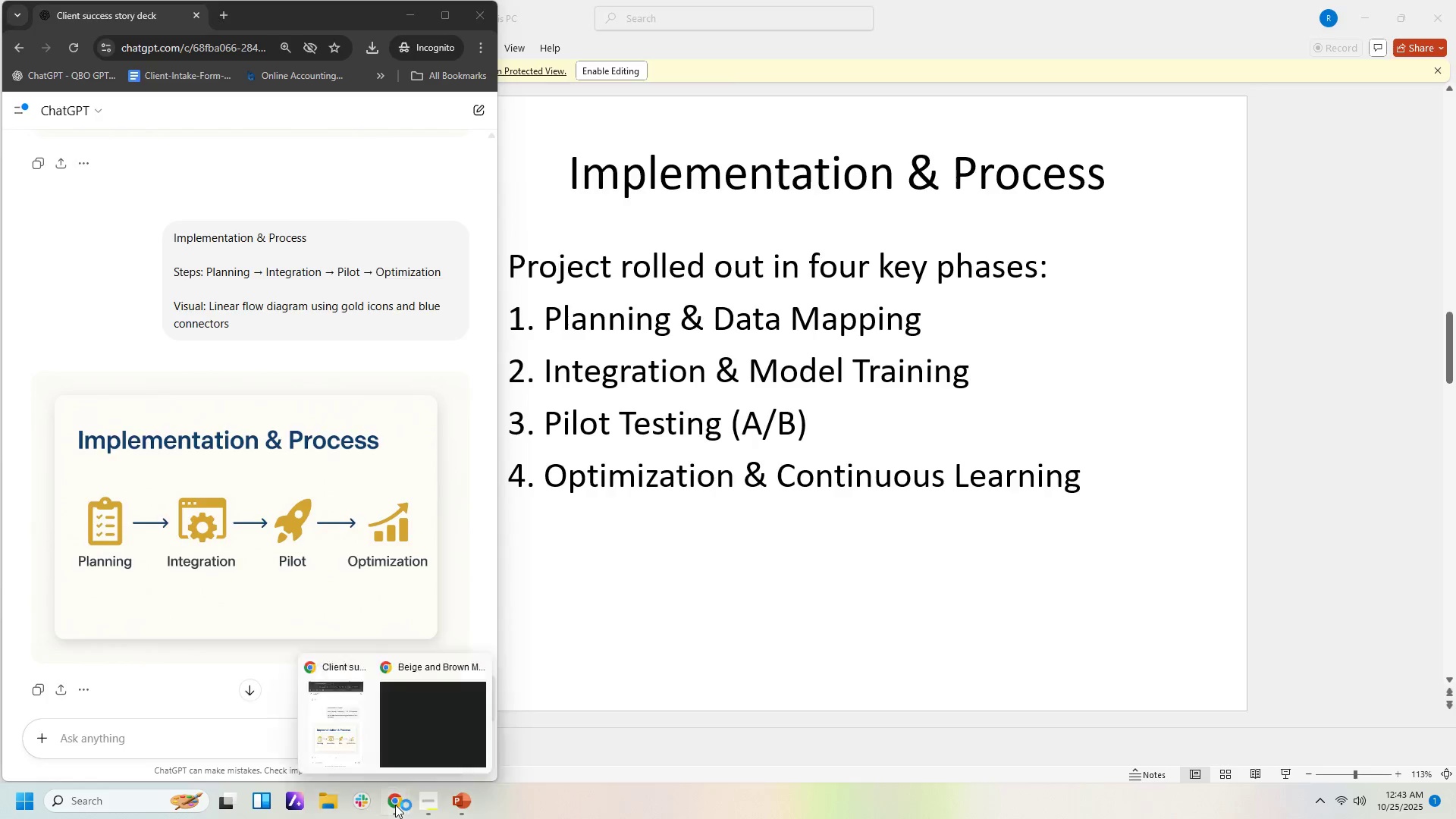 
key(Unknown)
 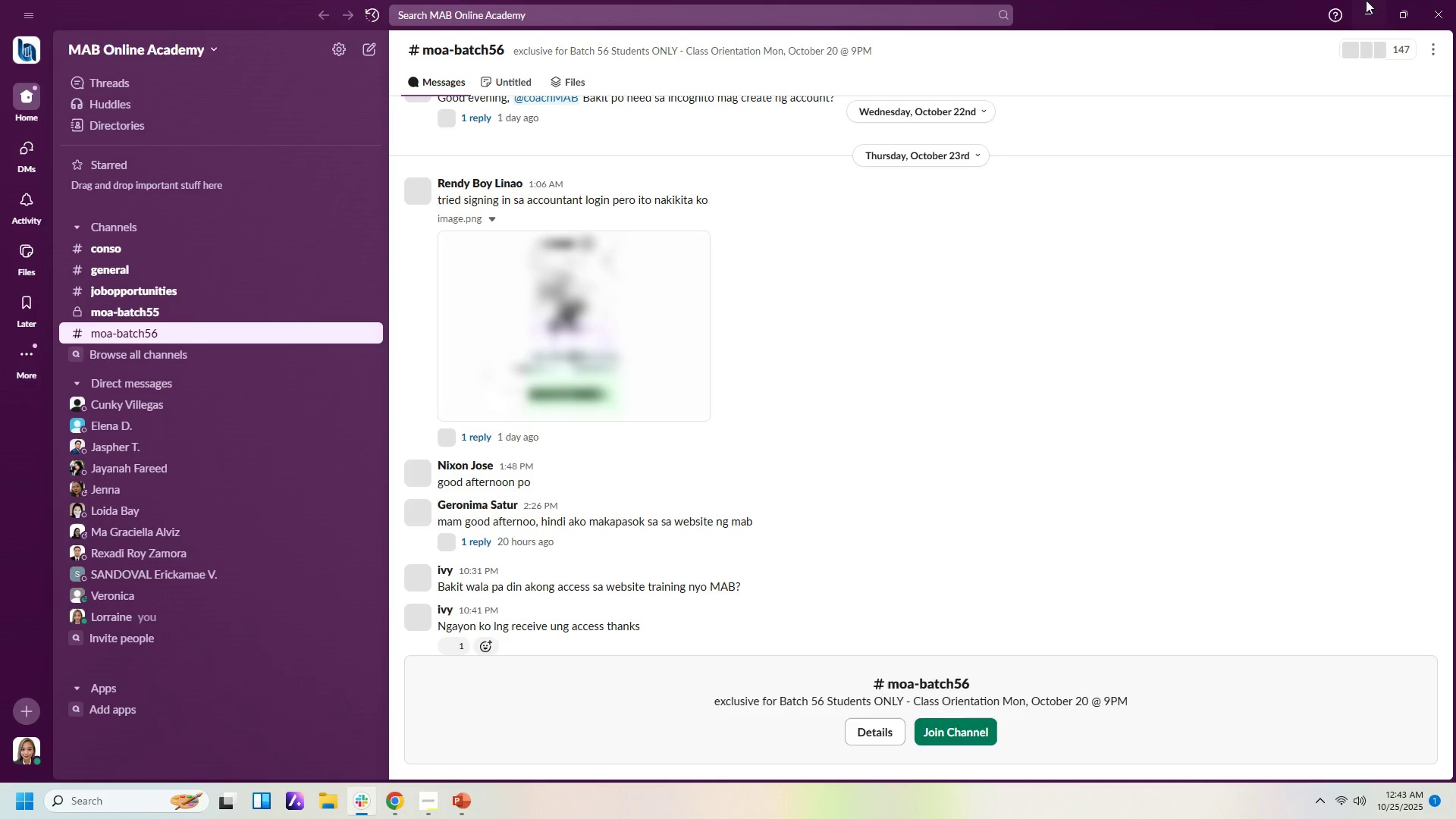 
left_click([1442, 16])
 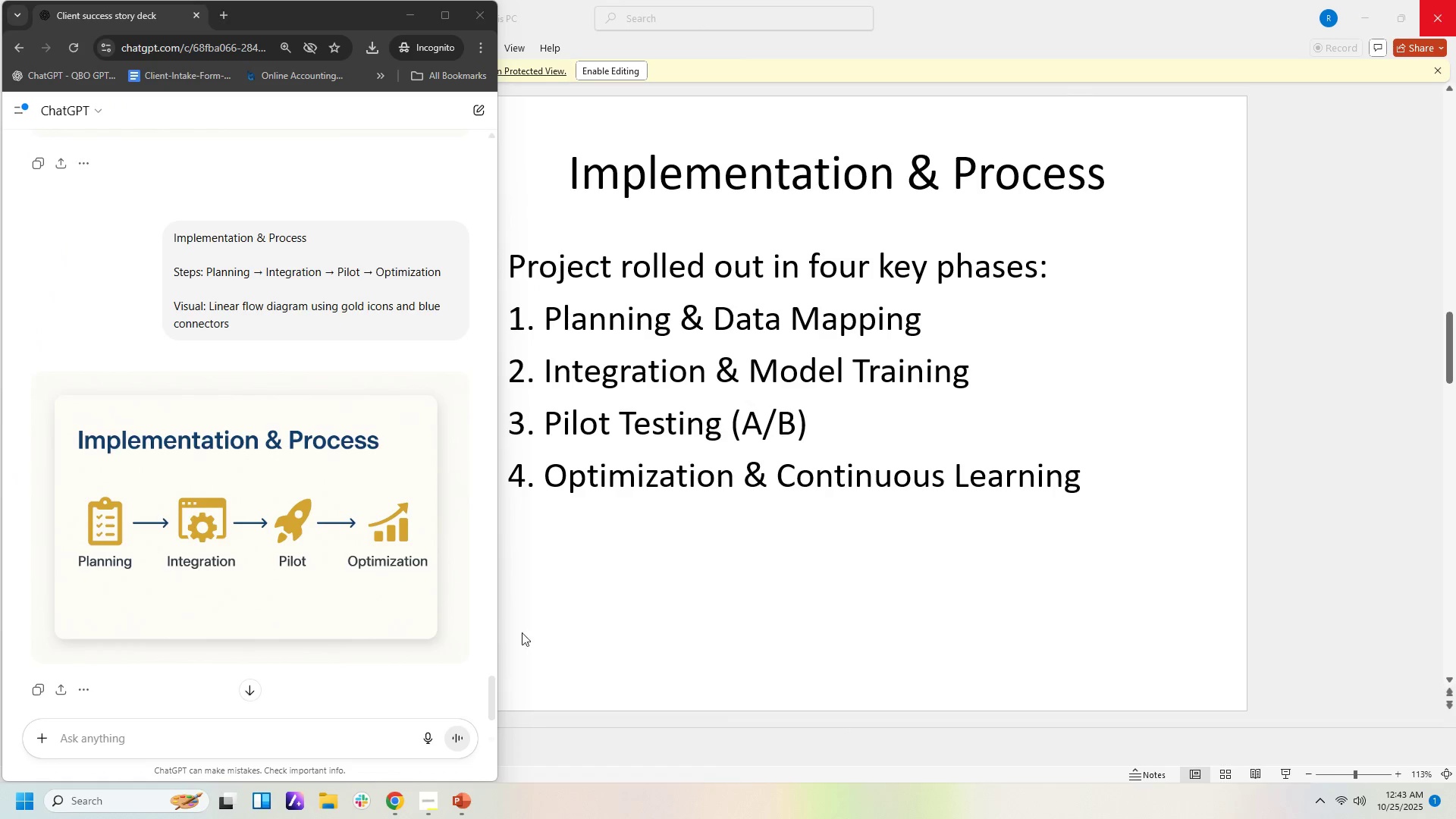 
mouse_move([394, 809])
 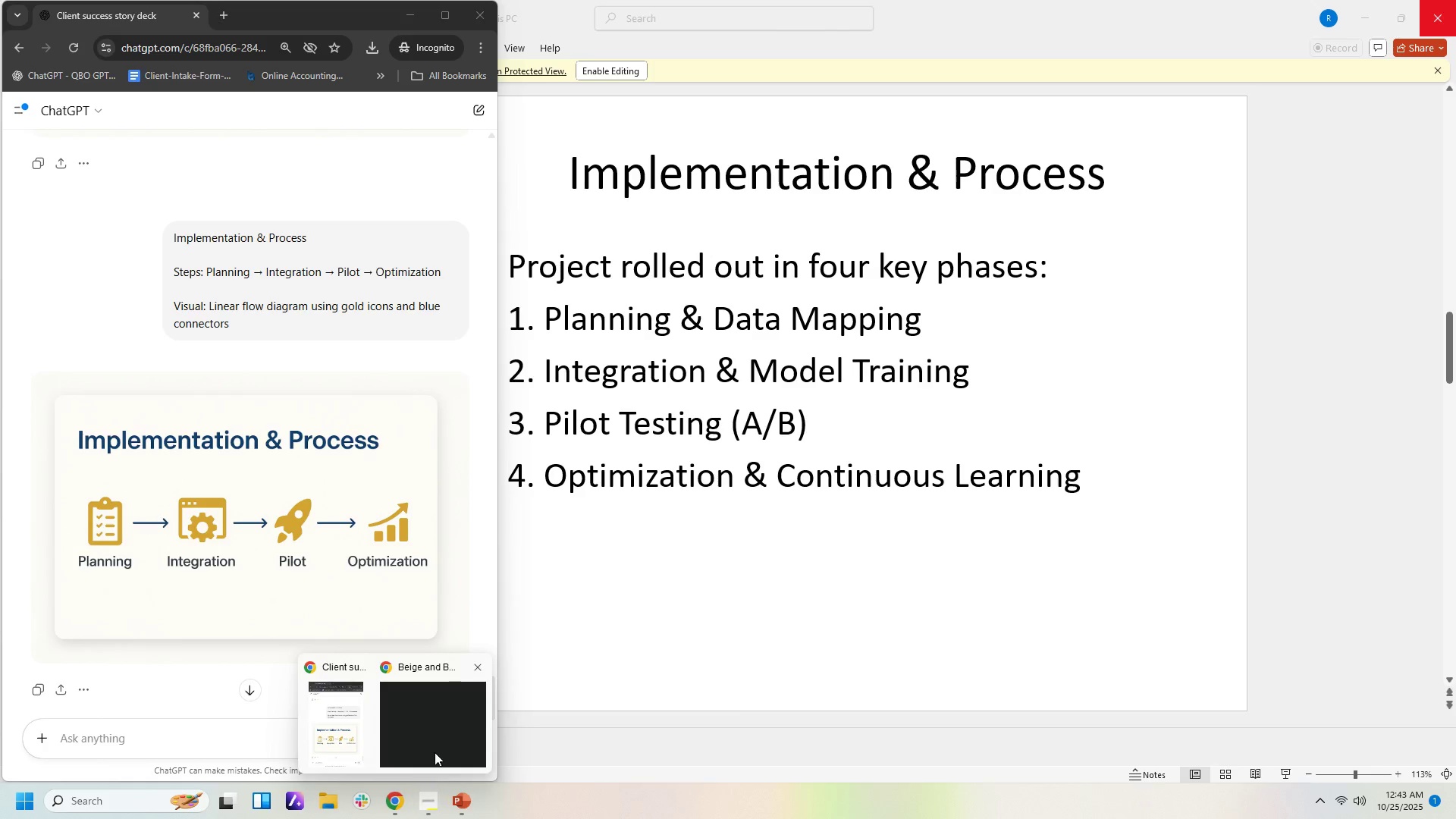 
left_click([436, 748])
 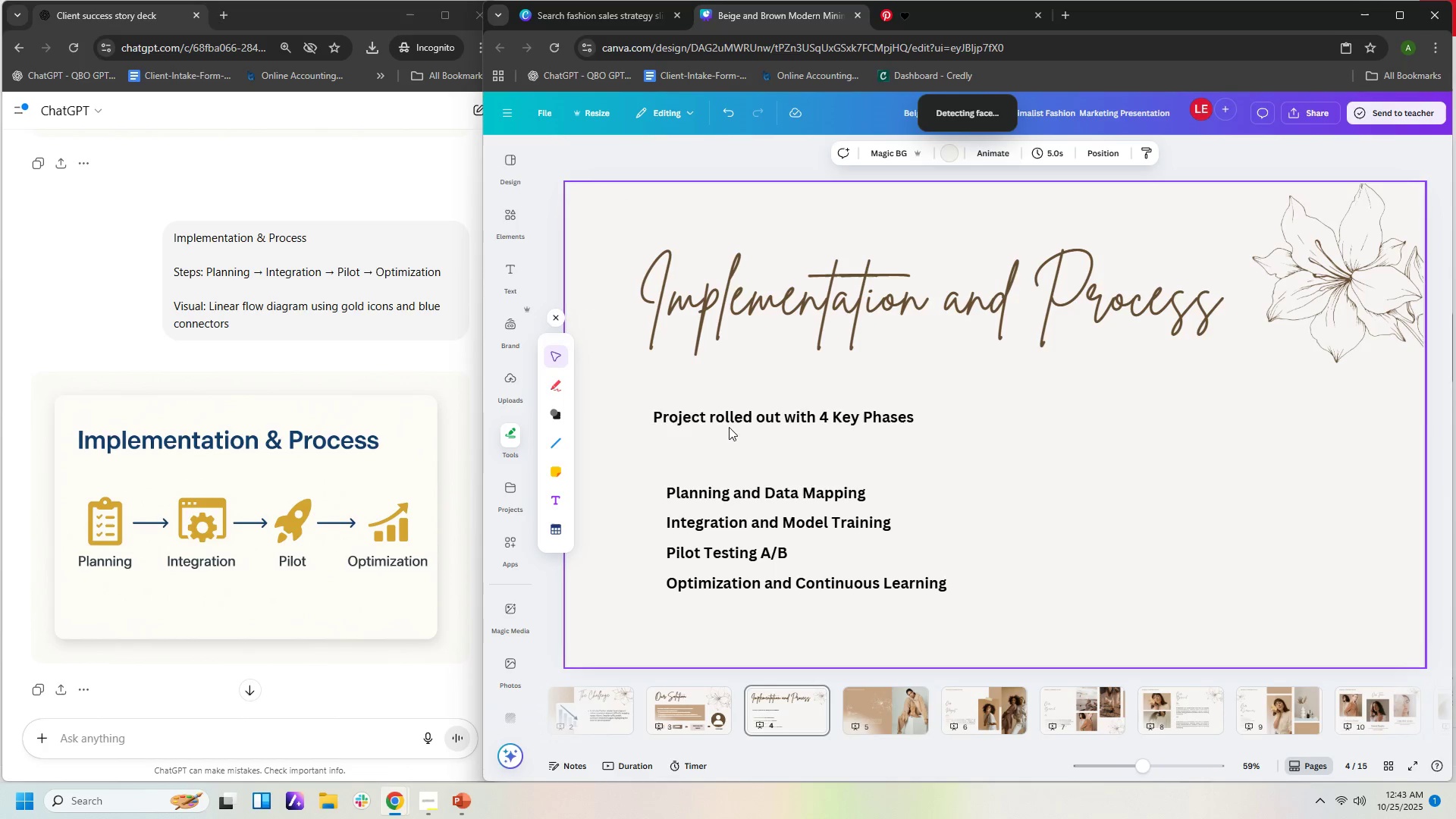 
wait(5.39)
 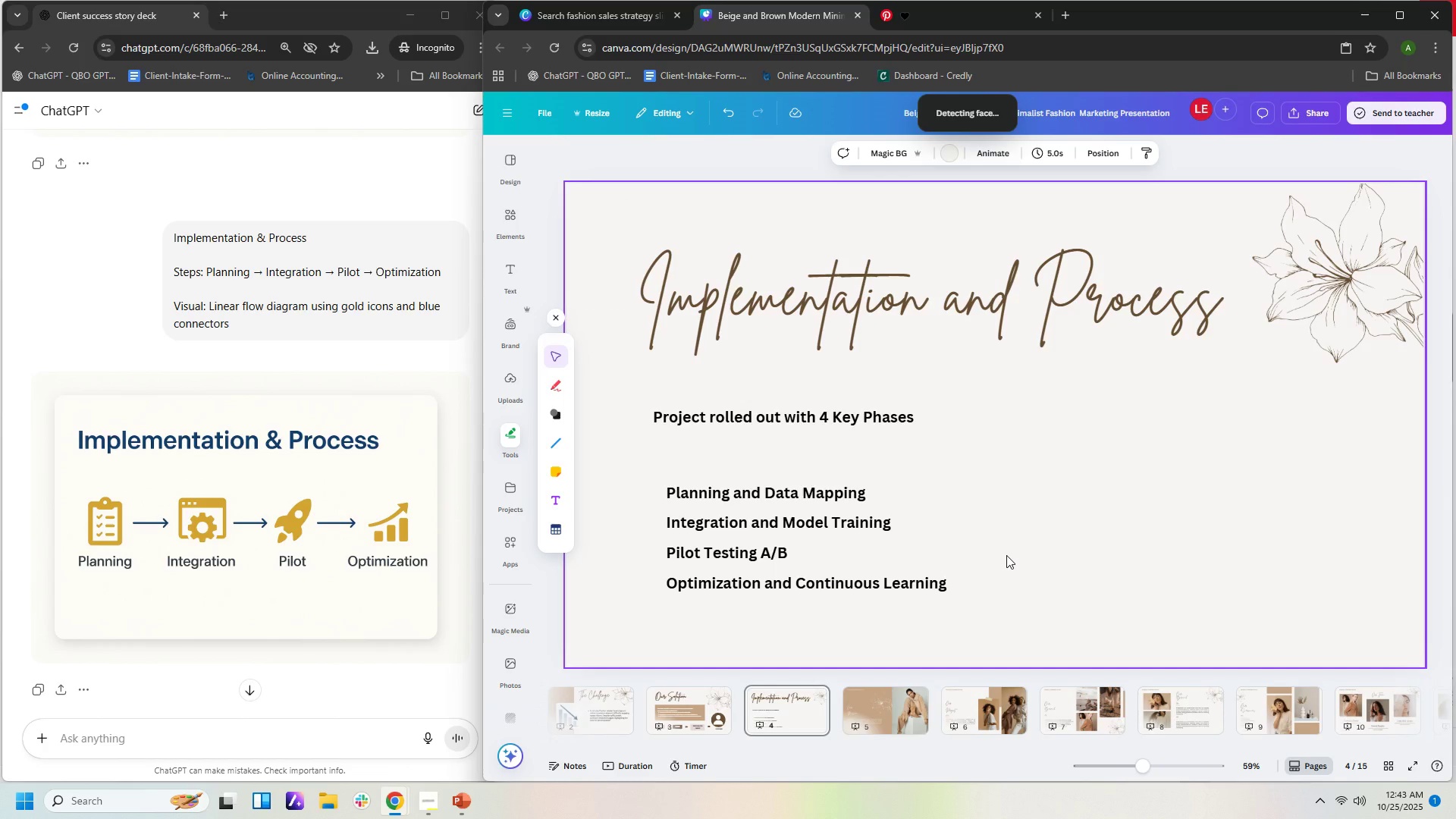 
left_click_drag(start_coordinate=[805, 416], to_coordinate=[961, 397])
 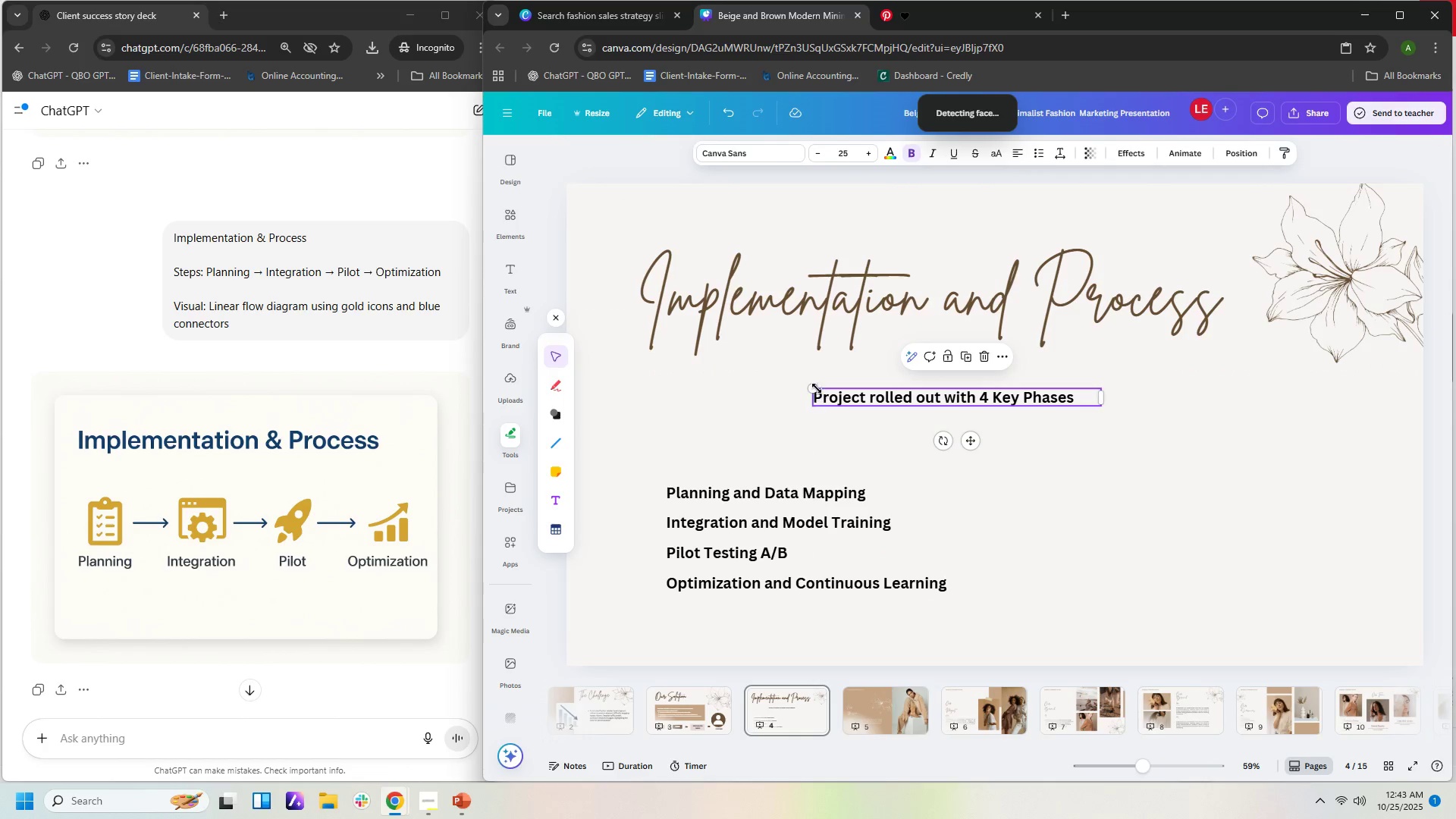 
left_click_drag(start_coordinate=[814, 388], to_coordinate=[686, 325])
 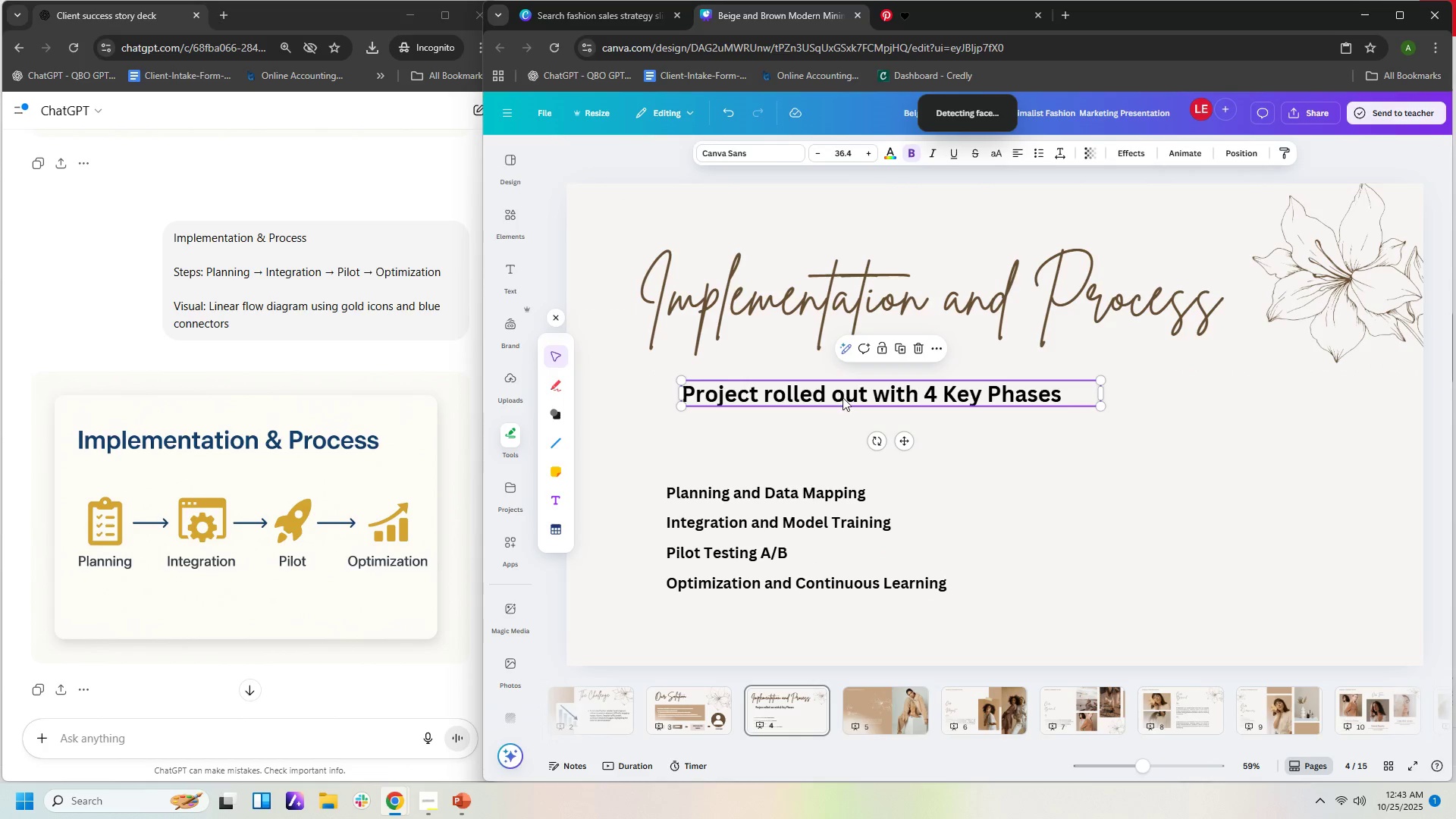 
left_click_drag(start_coordinate=[843, 397], to_coordinate=[864, 391])
 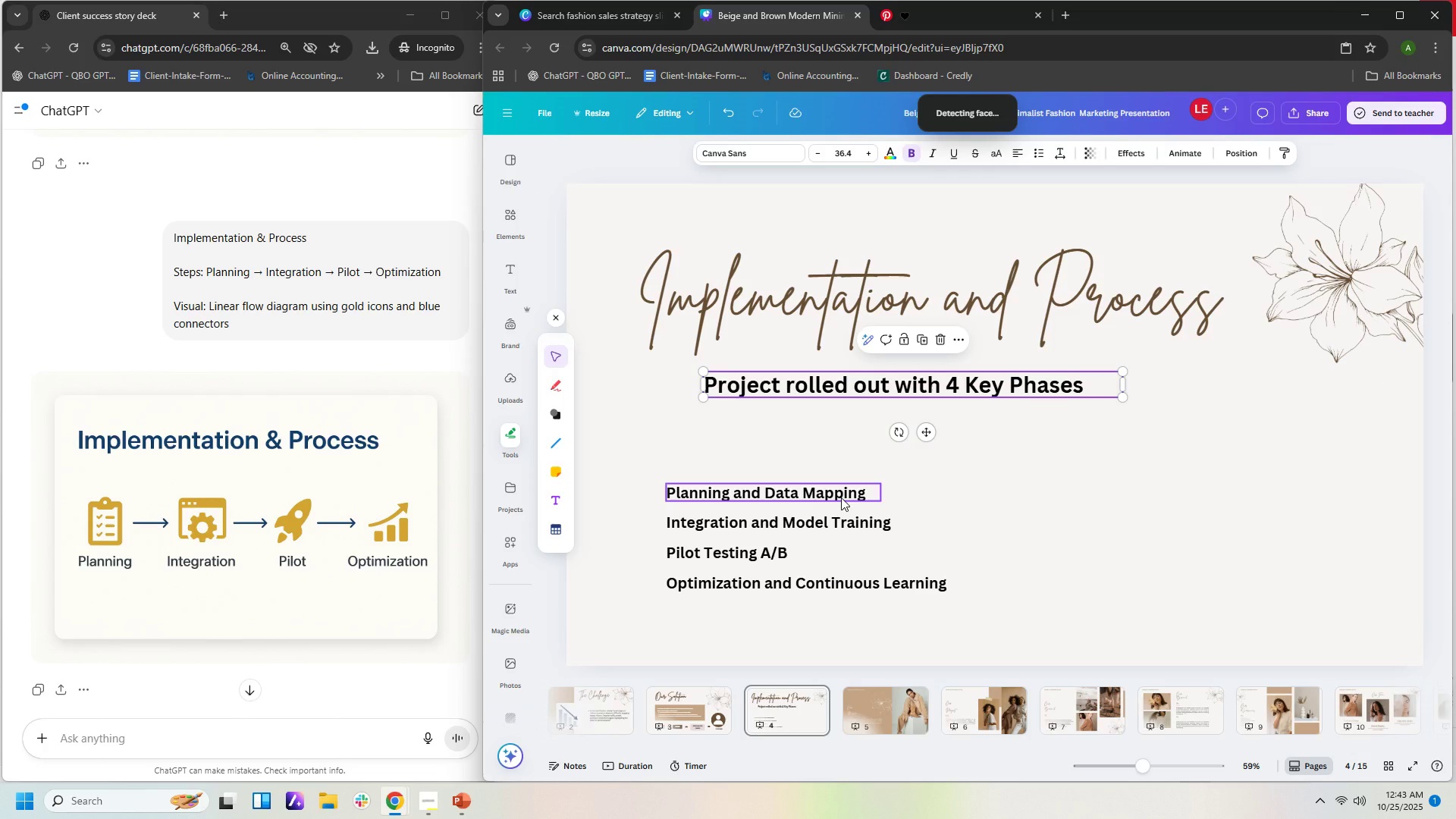 
left_click([841, 497])
 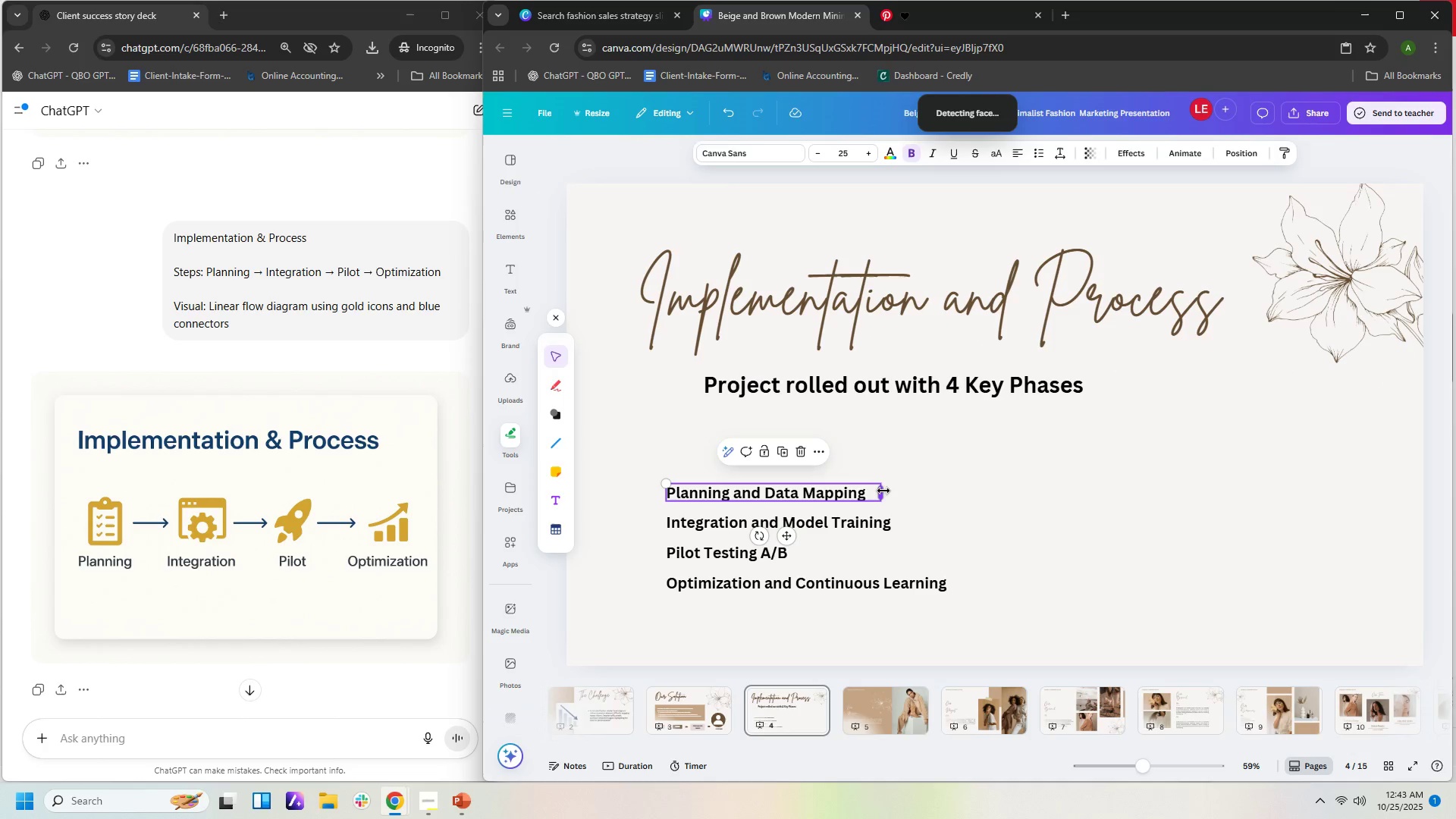 
left_click_drag(start_coordinate=[883, 491], to_coordinate=[754, 502])
 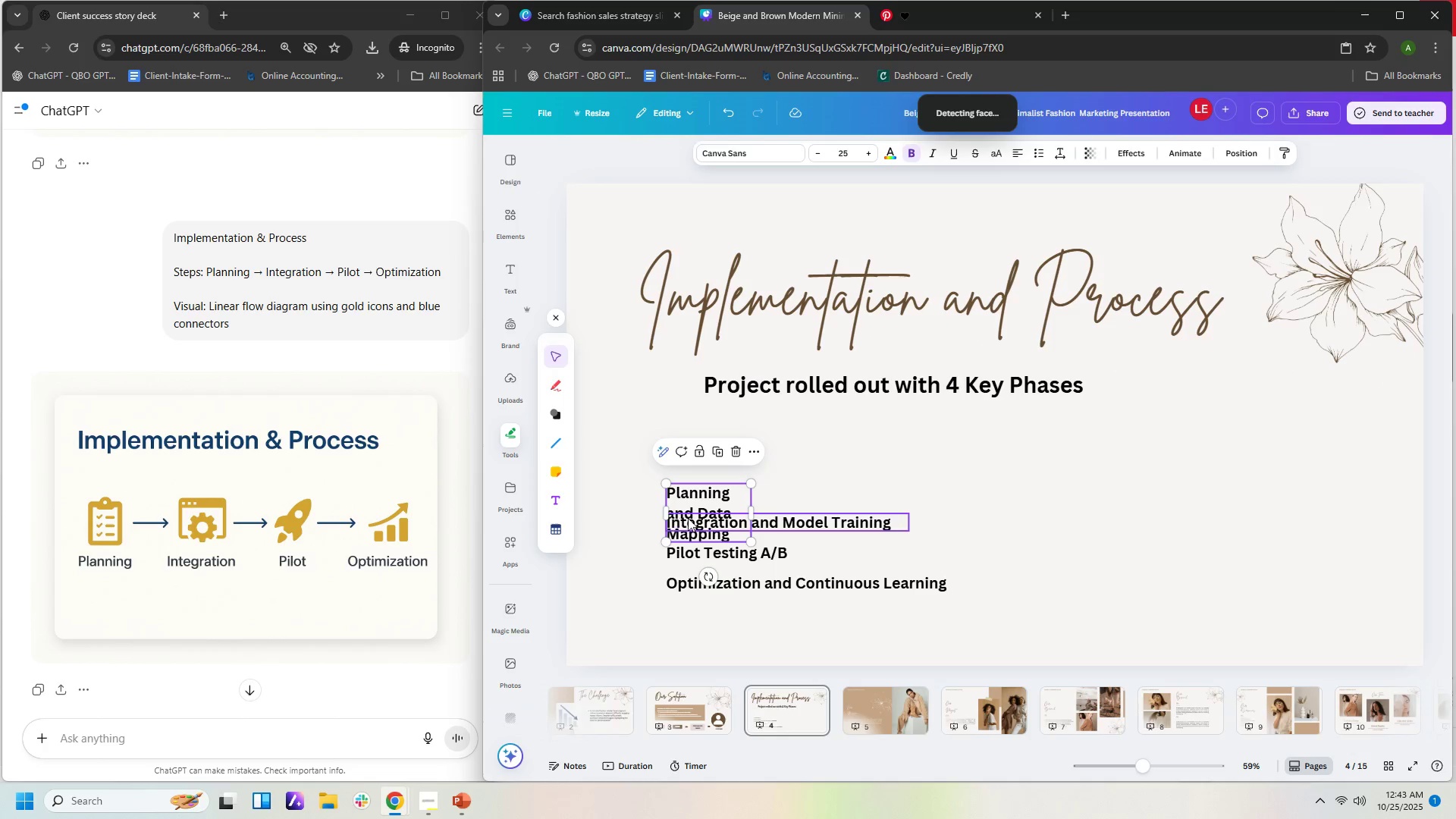 
left_click_drag(start_coordinate=[754, 513], to_coordinate=[860, 508])
 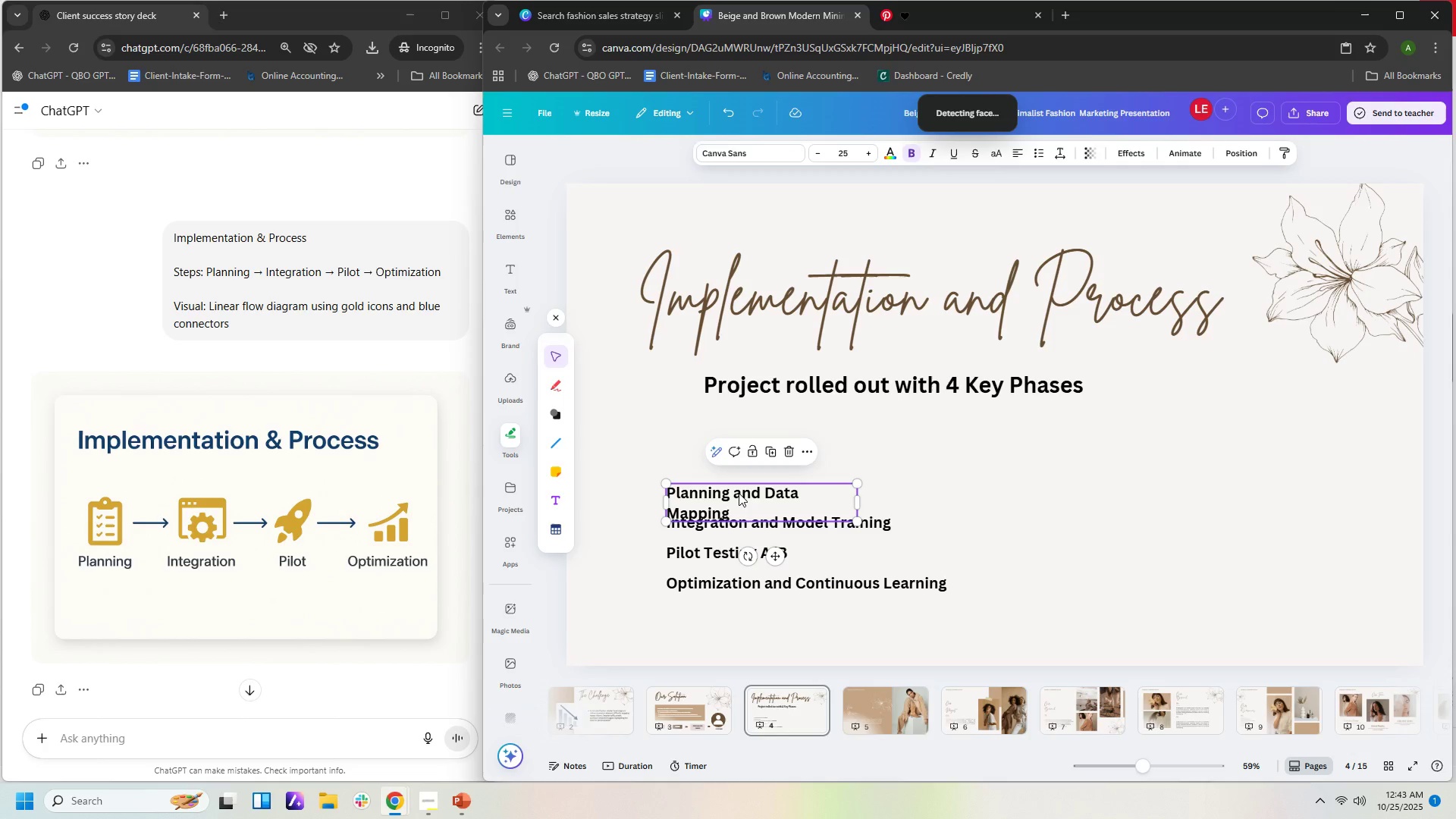 
left_click([733, 493])
 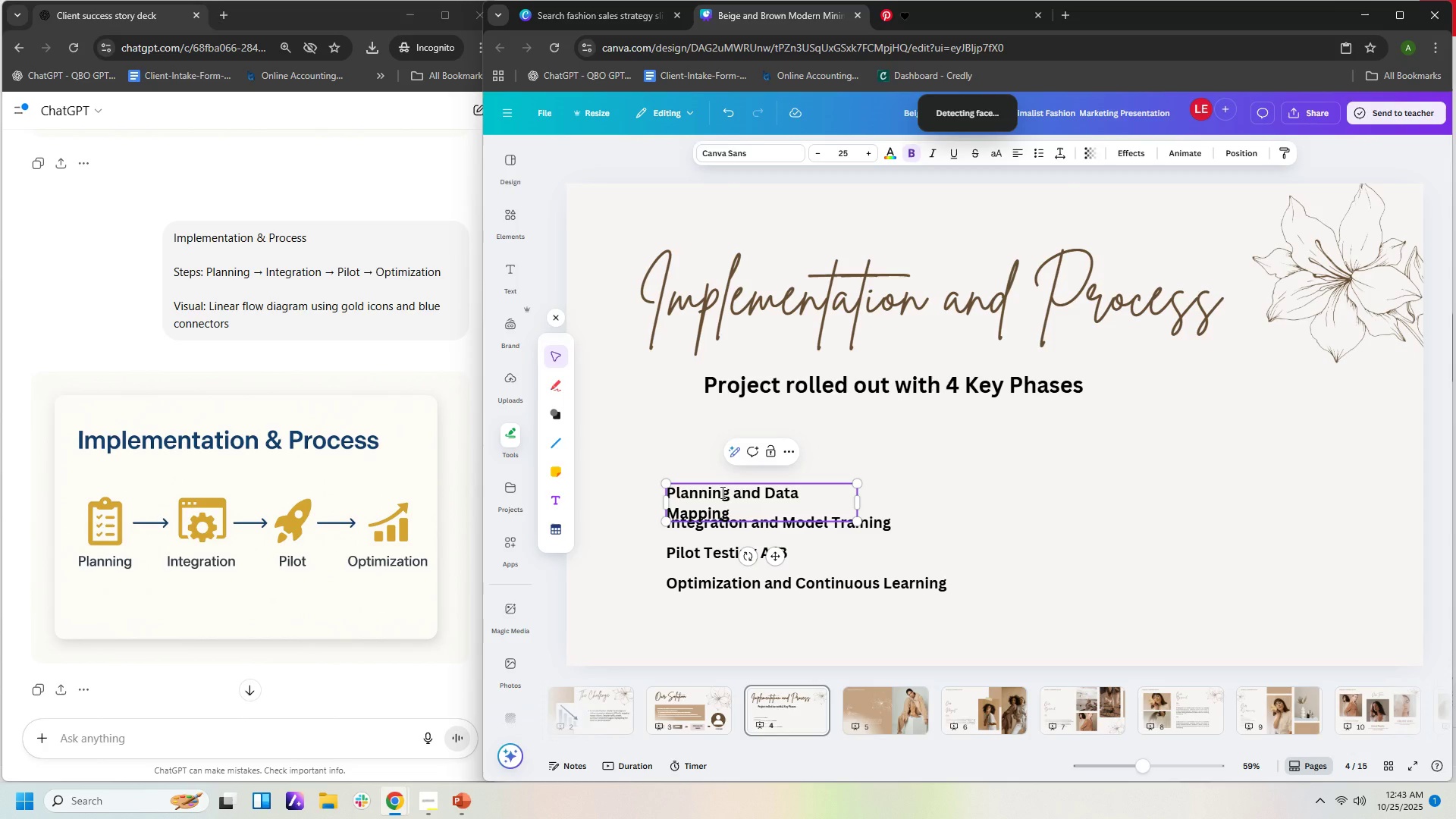 
key(Backspace)
 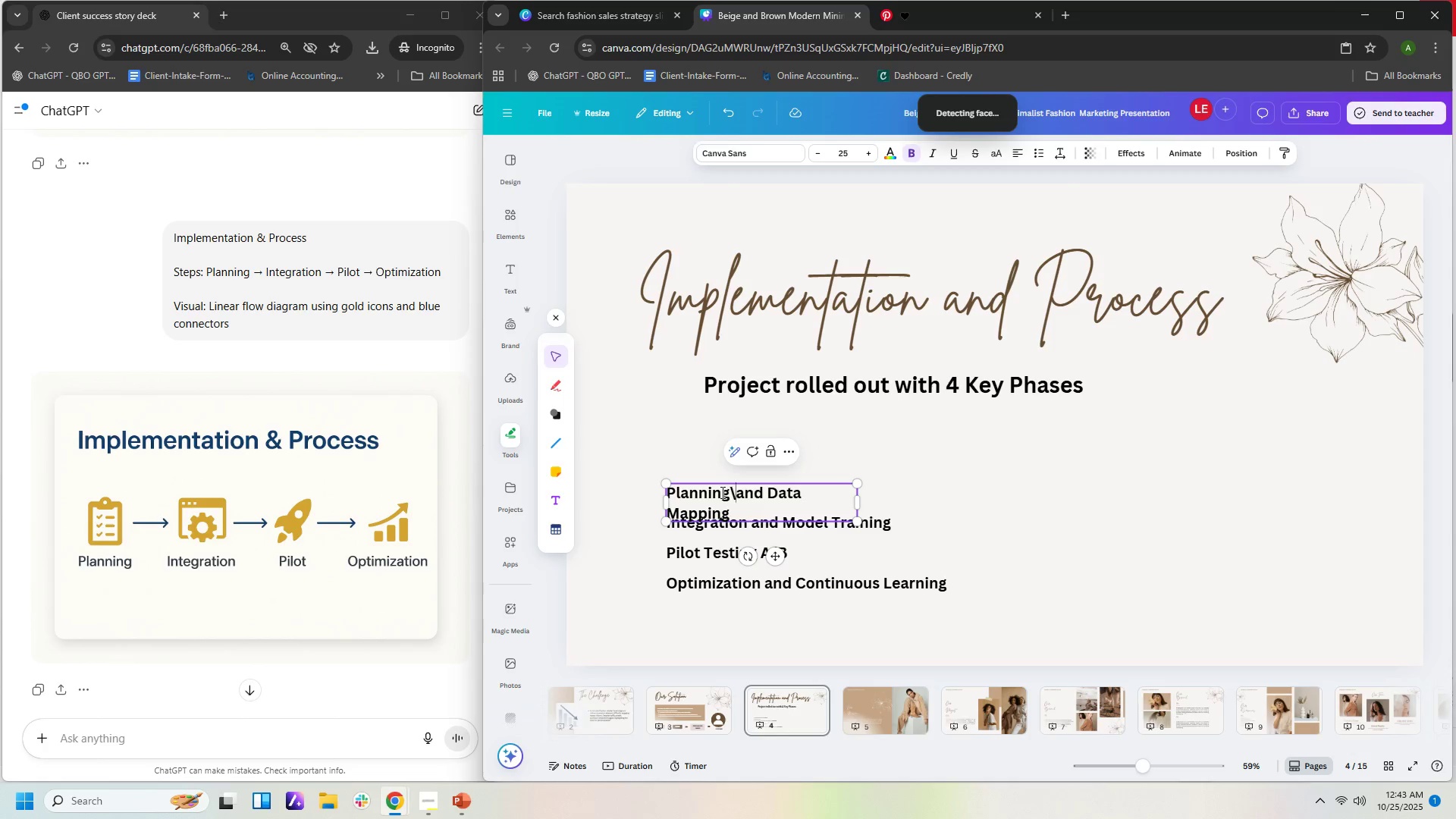 
key(Backslash)
 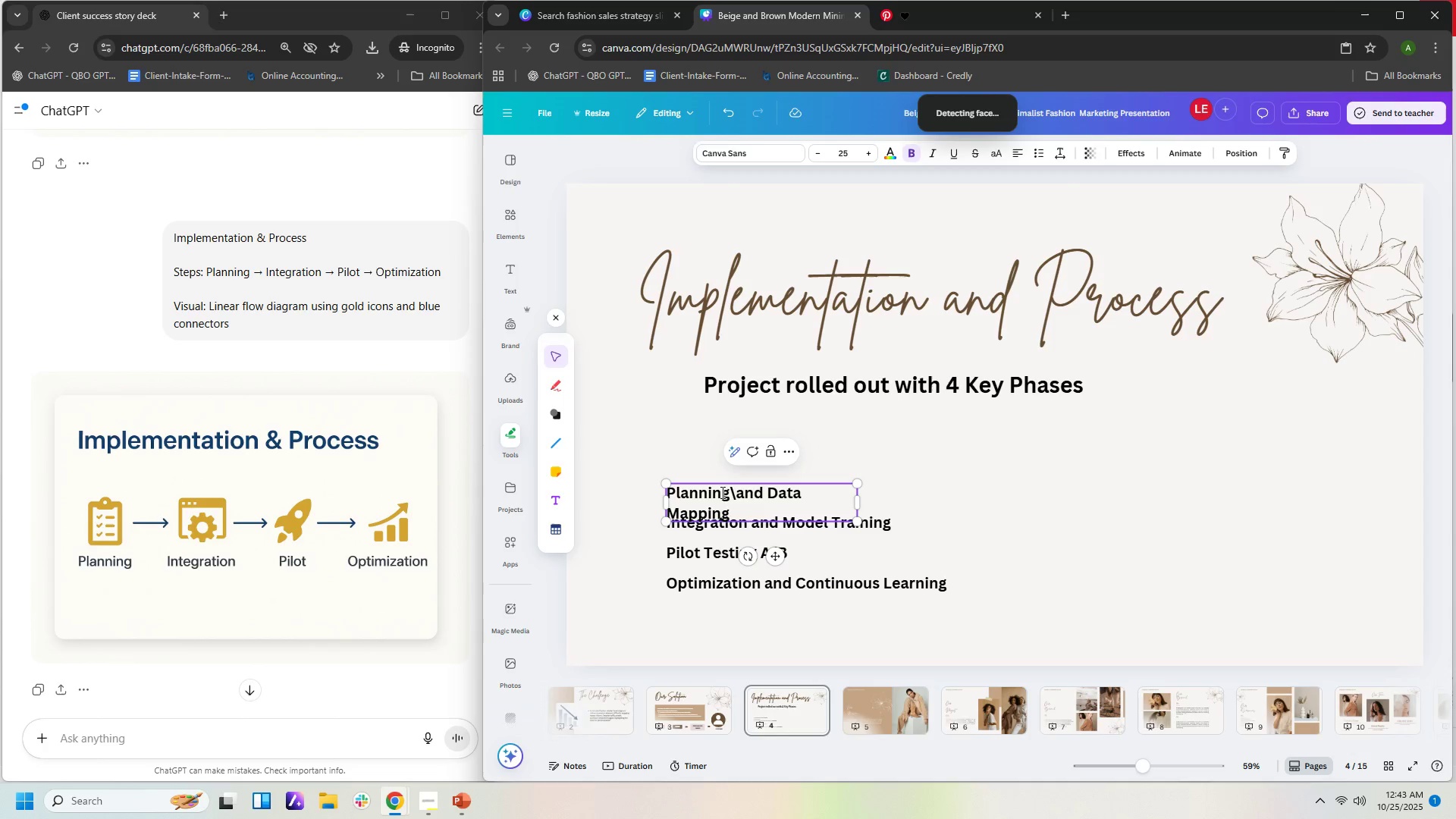 
key(Backspace)
 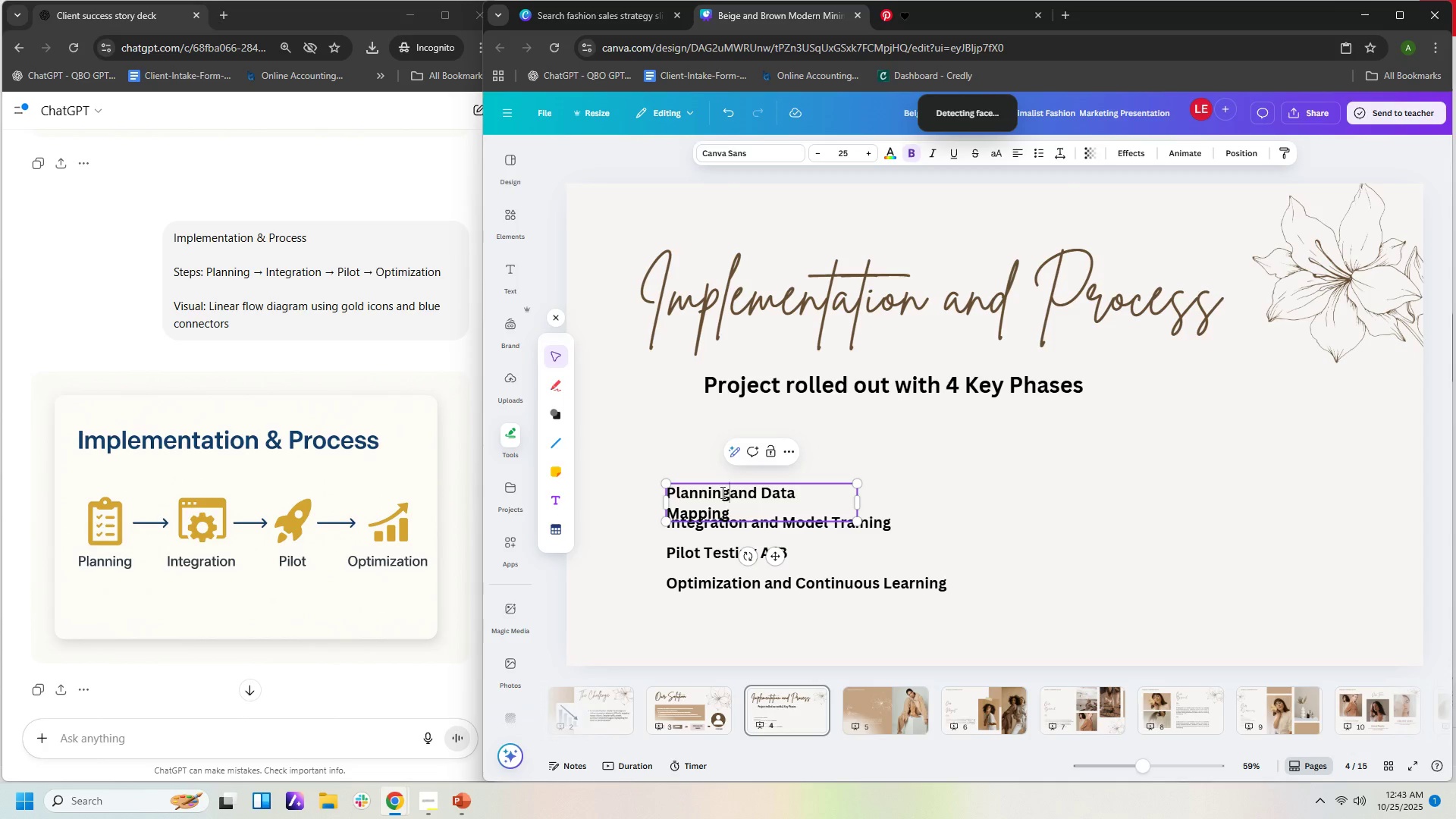 
key(Enter)
 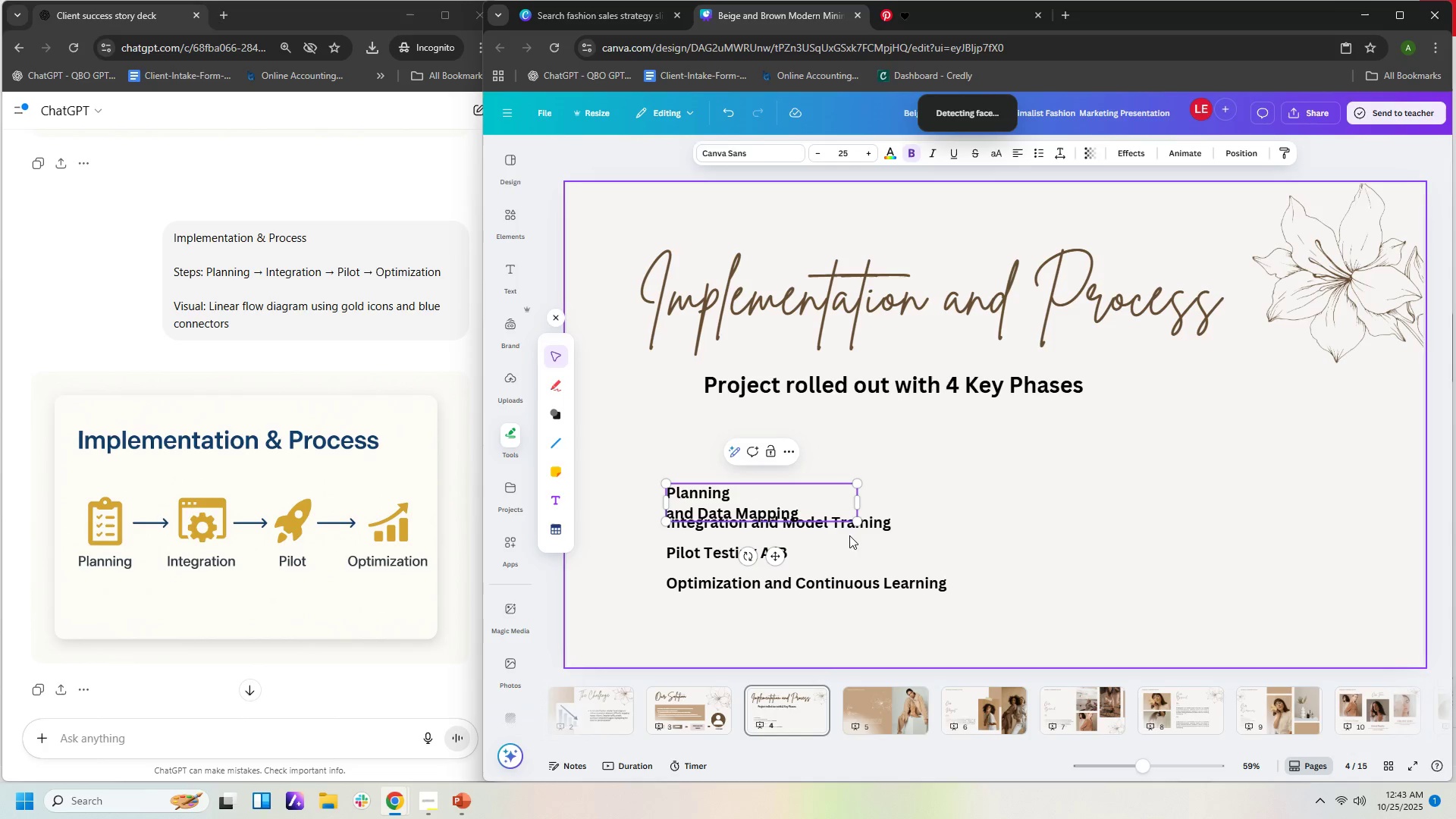 
left_click_drag(start_coordinate=[868, 526], to_coordinate=[1102, 493])
 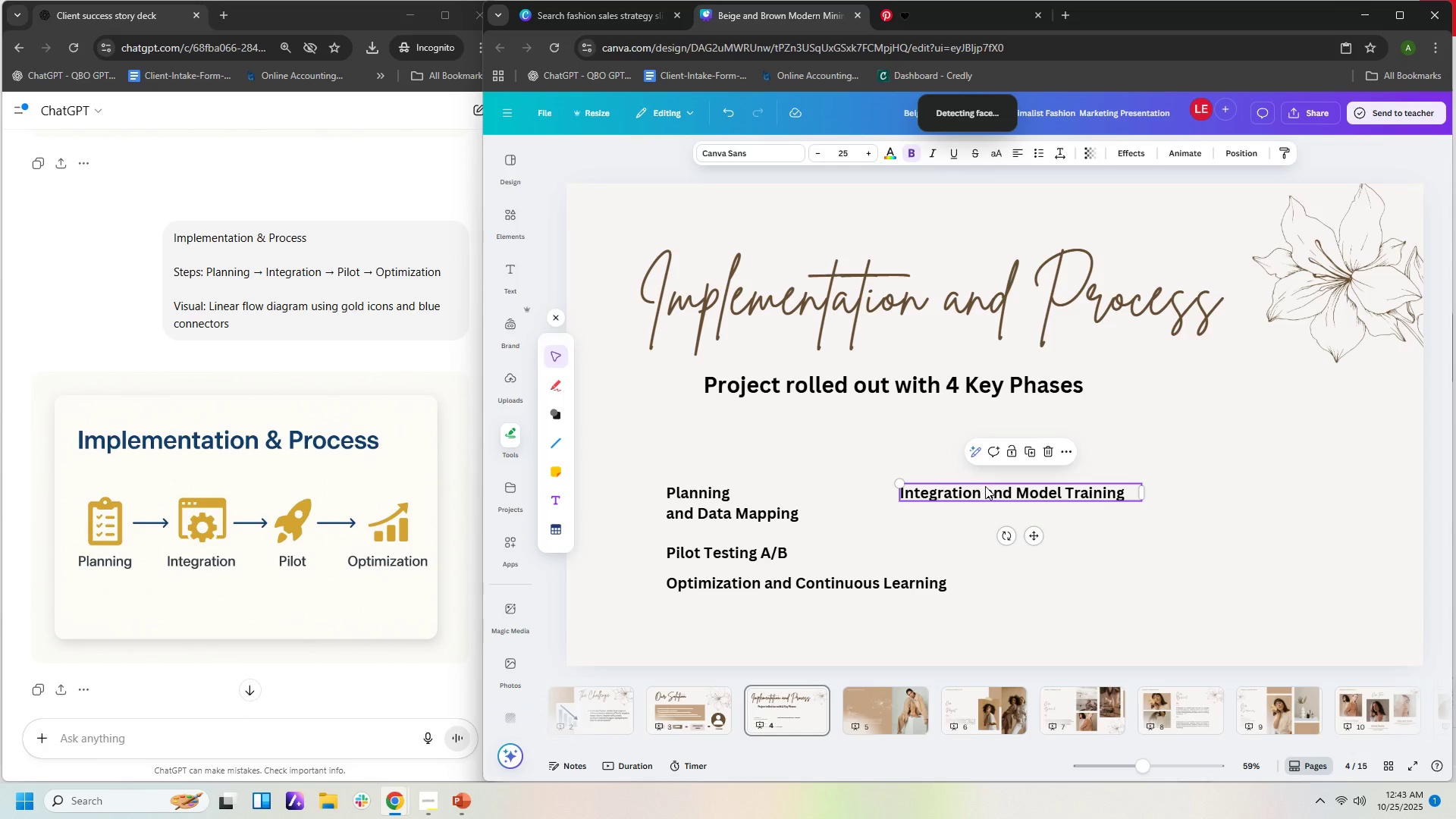 
left_click([985, 486])
 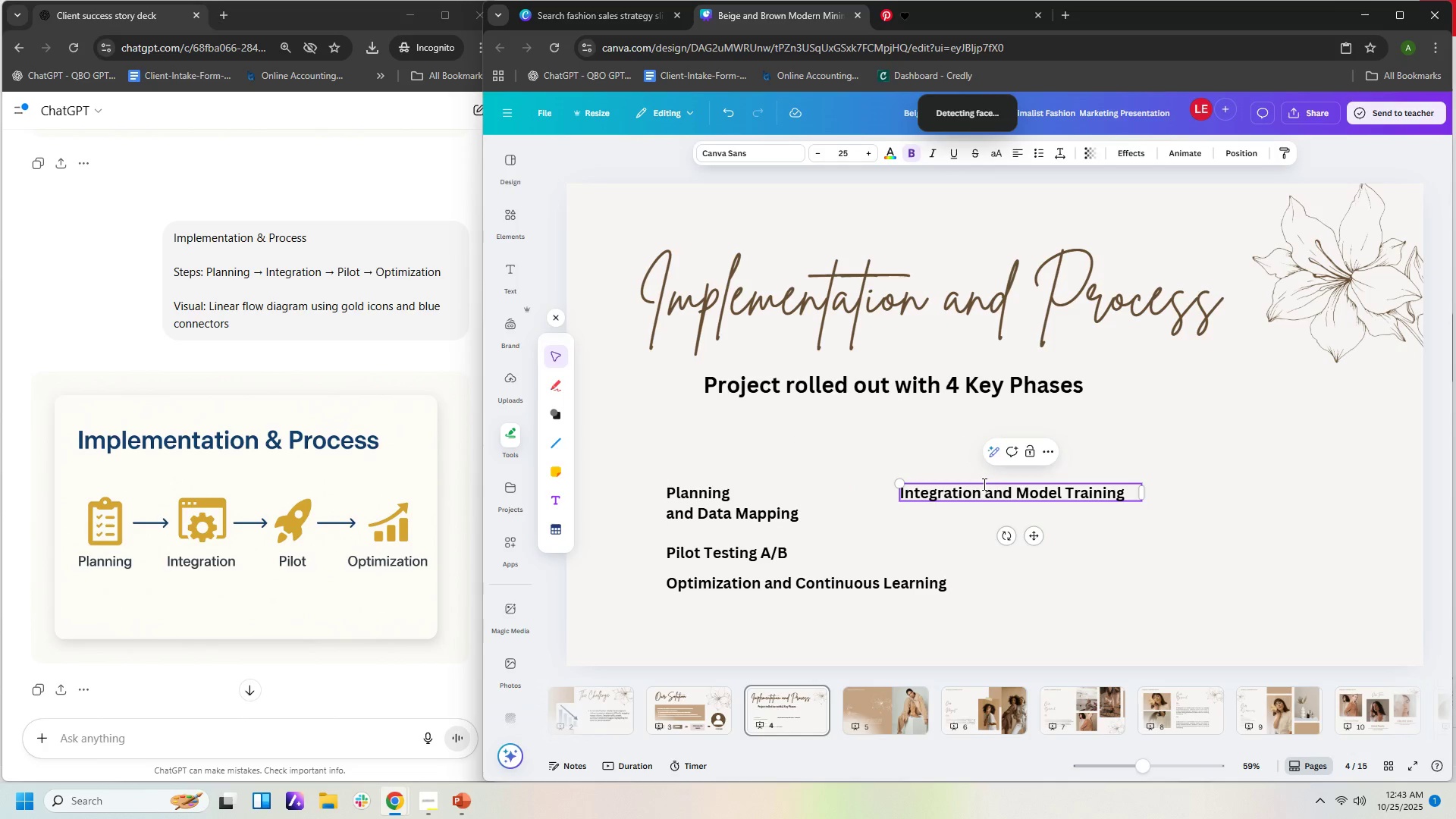 
key(Backspace)
 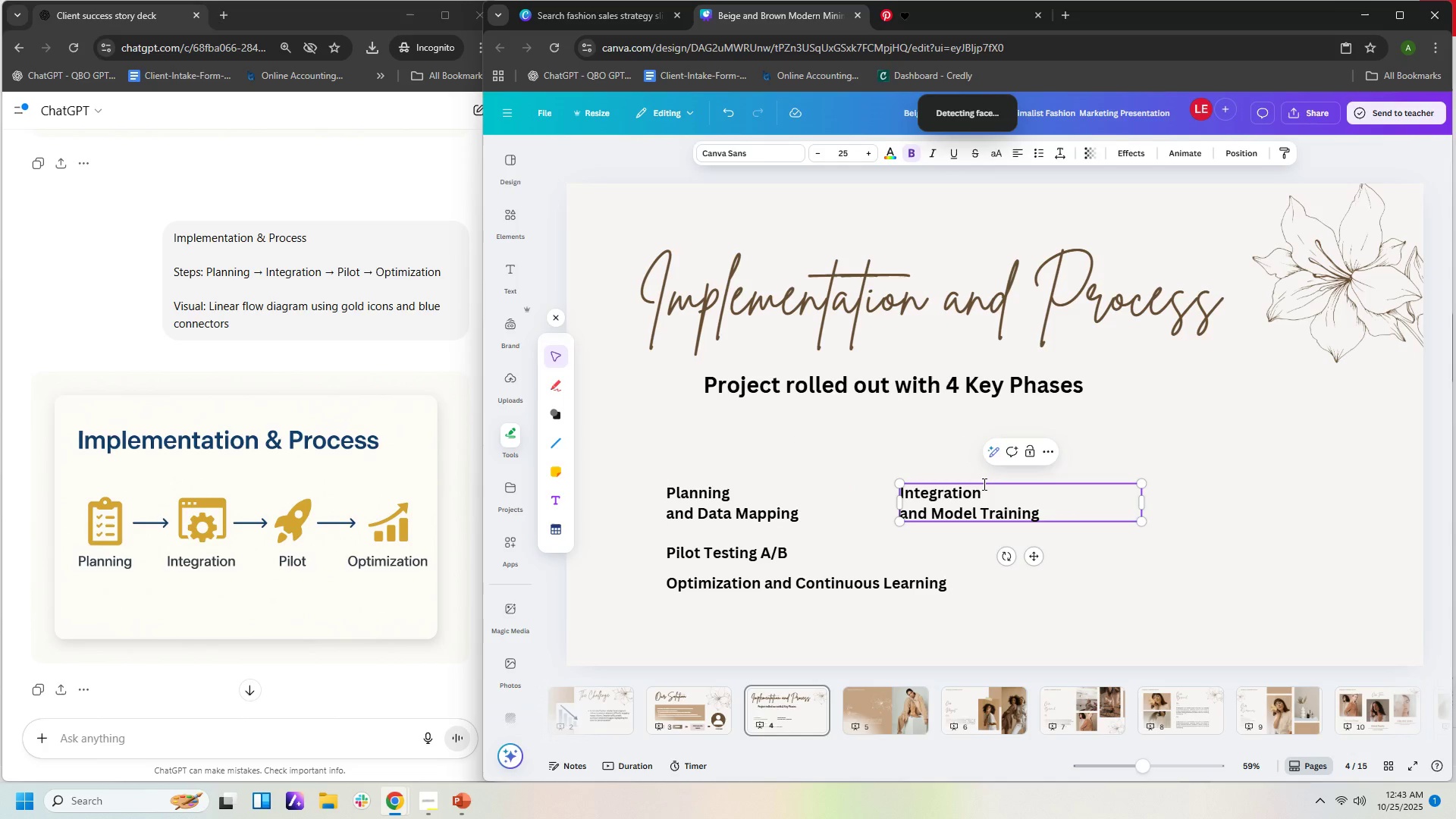 
key(Enter)
 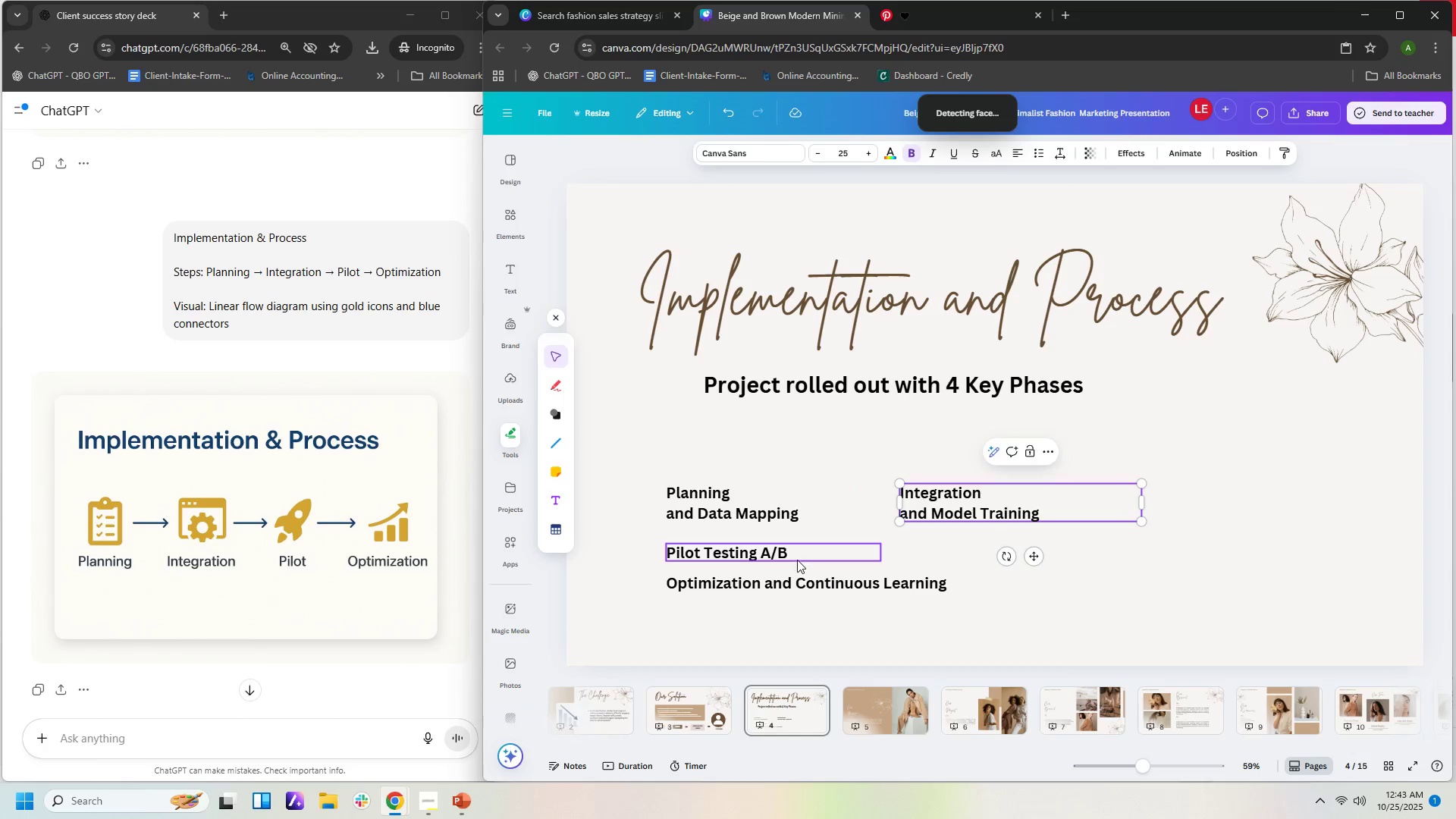 
left_click_drag(start_coordinate=[791, 558], to_coordinate=[1122, 557])
 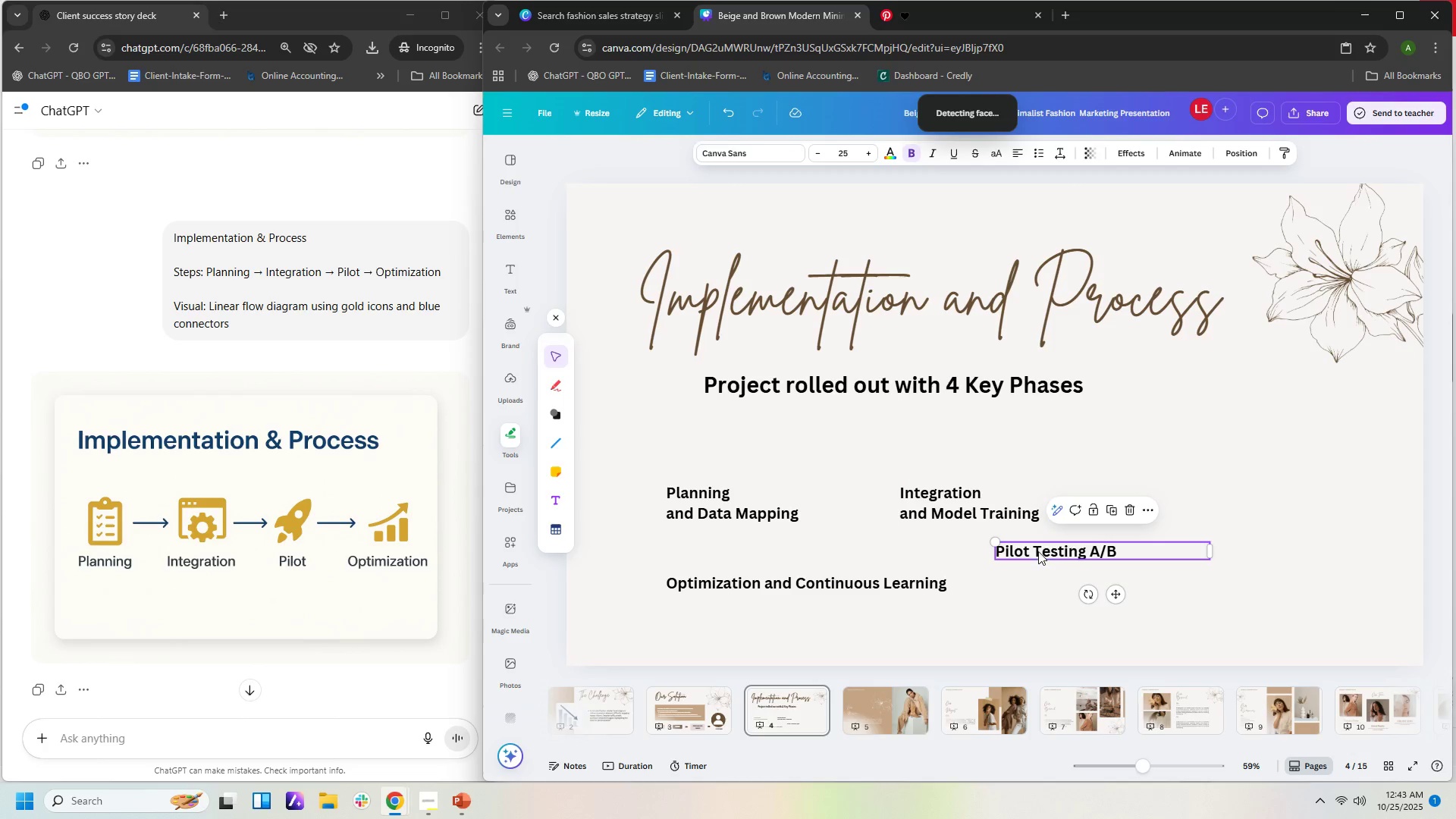 
left_click([1038, 551])
 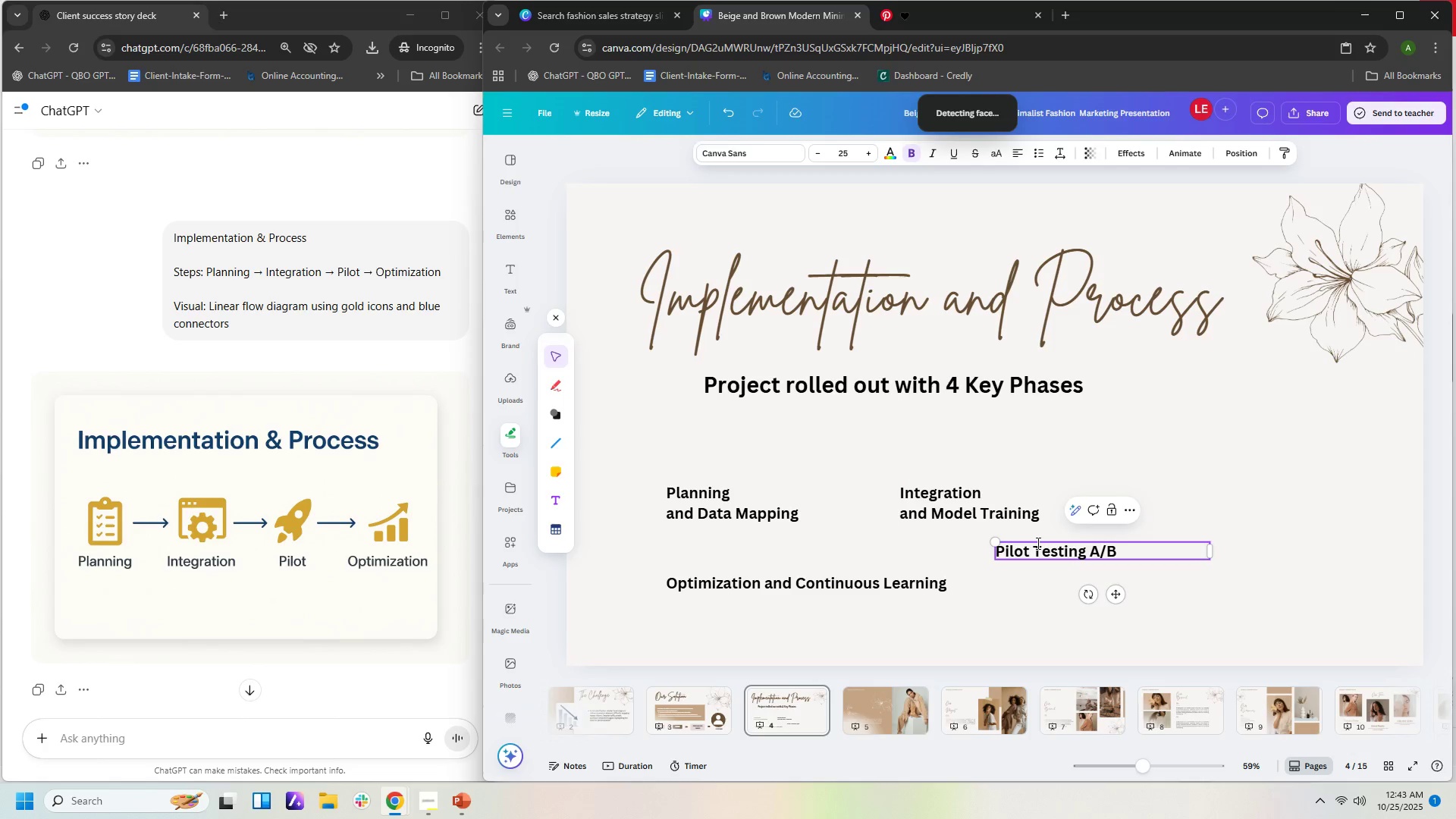 
key(ArrowLeft)
 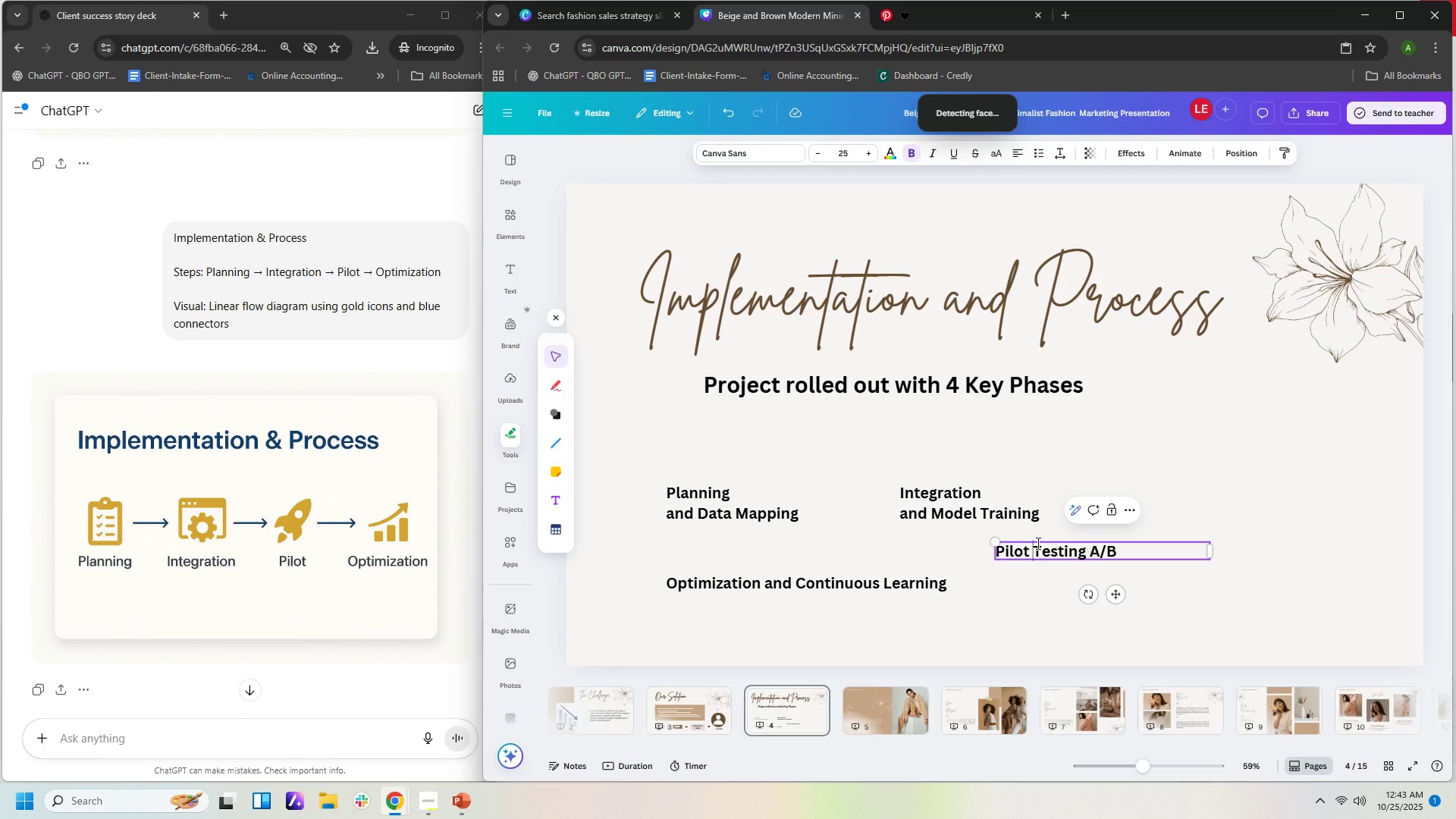 
key(Backspace)
 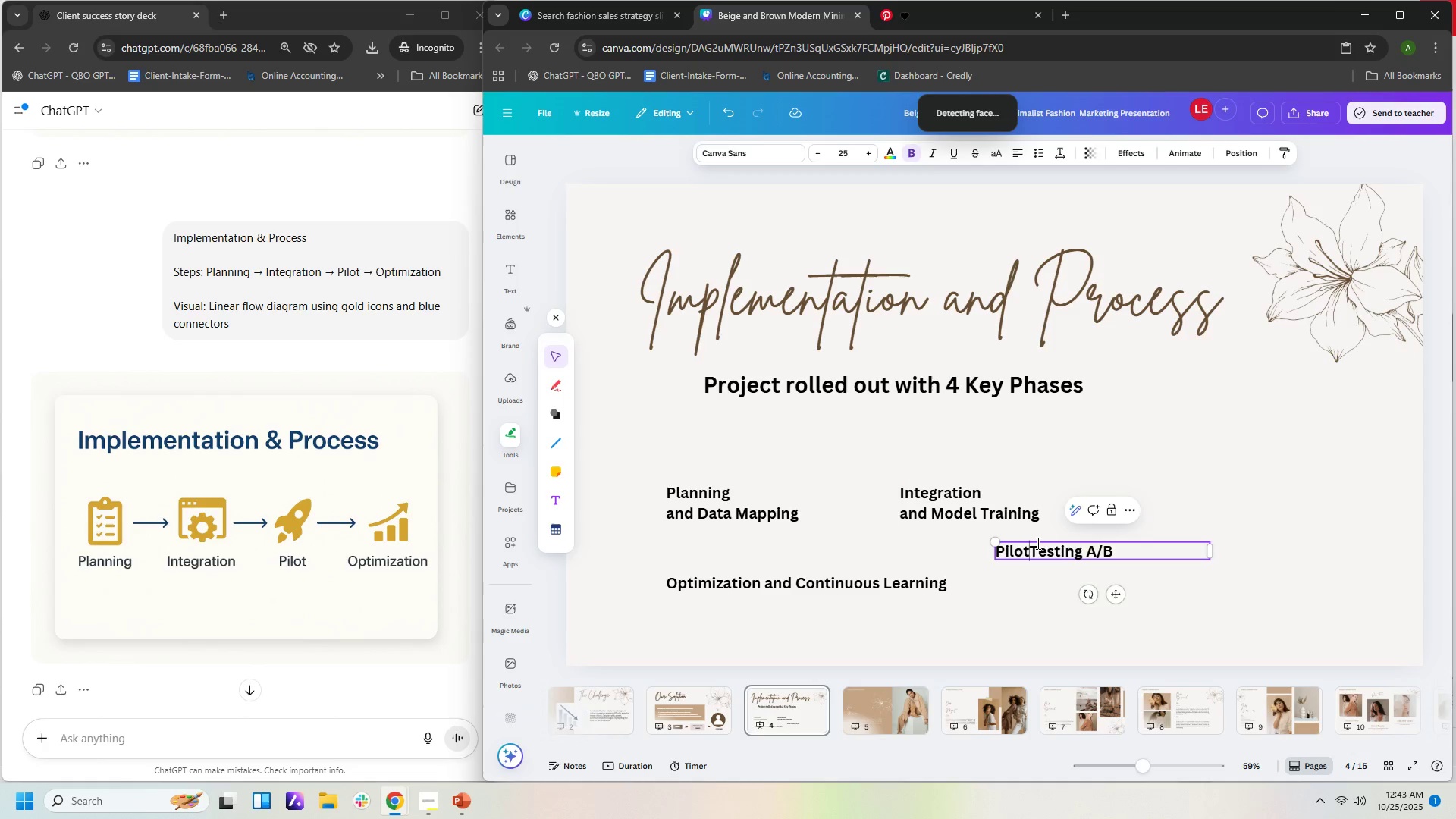 
key(Enter)
 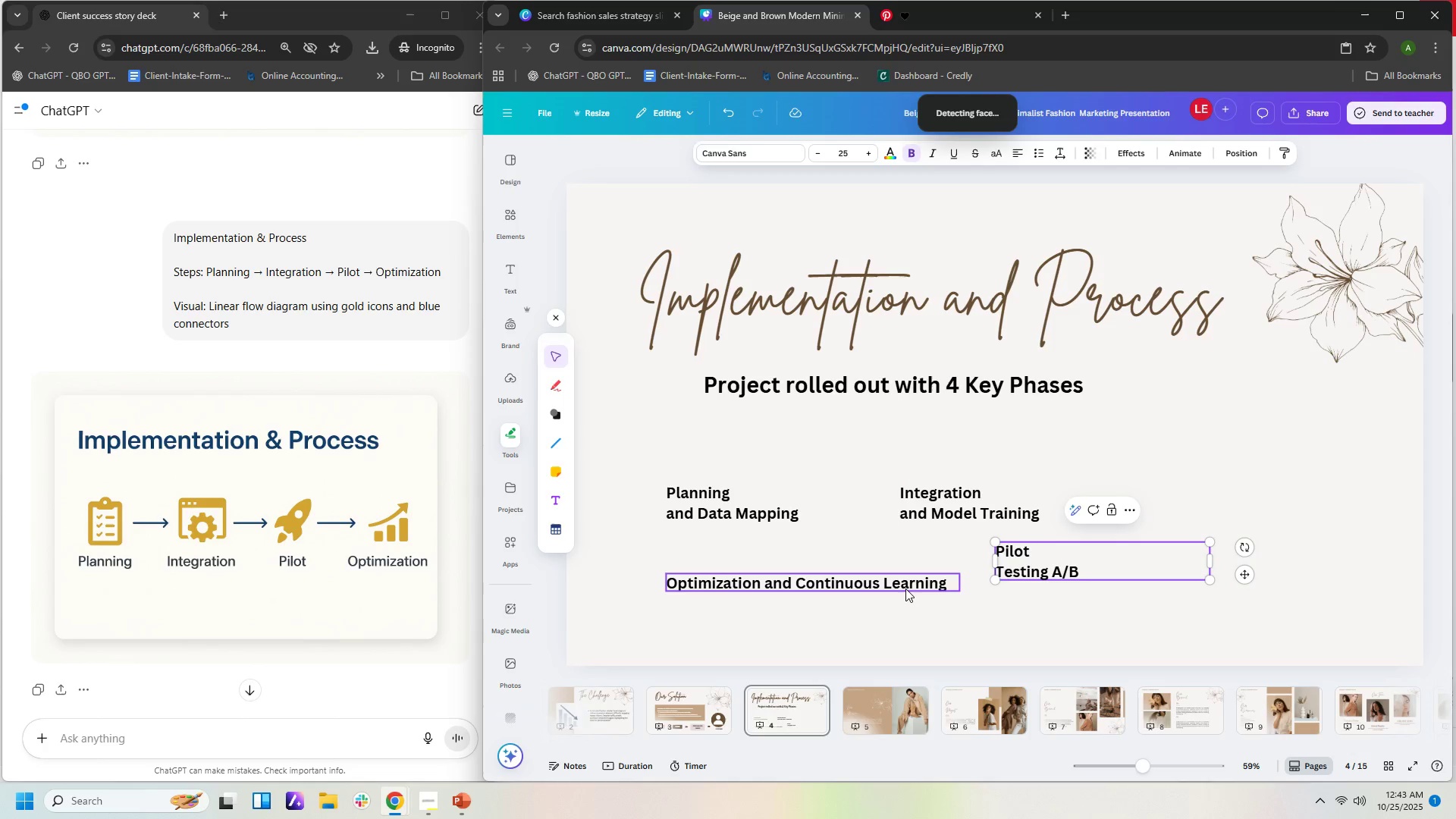 
left_click([903, 586])
 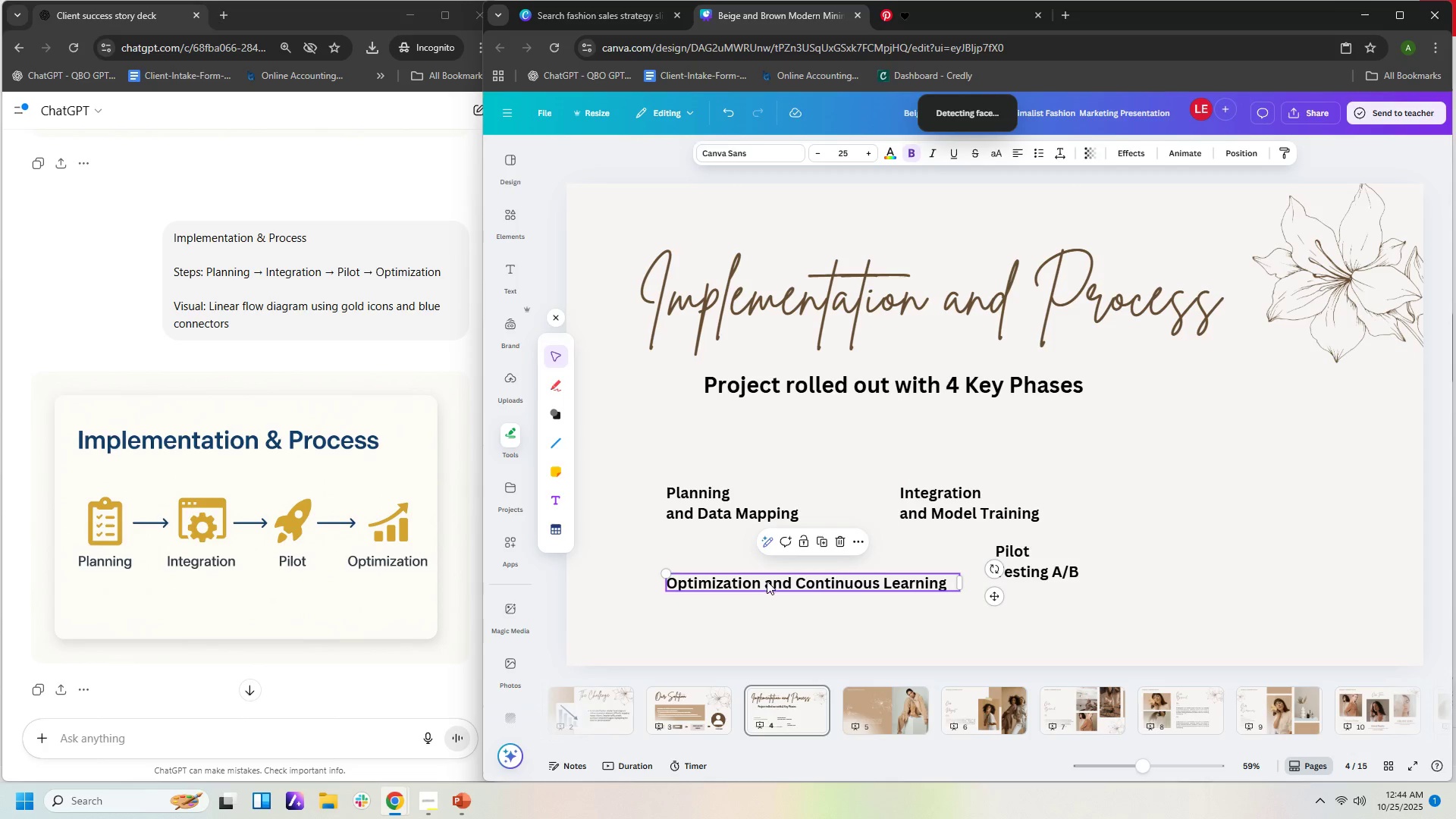 
left_click([768, 583])
 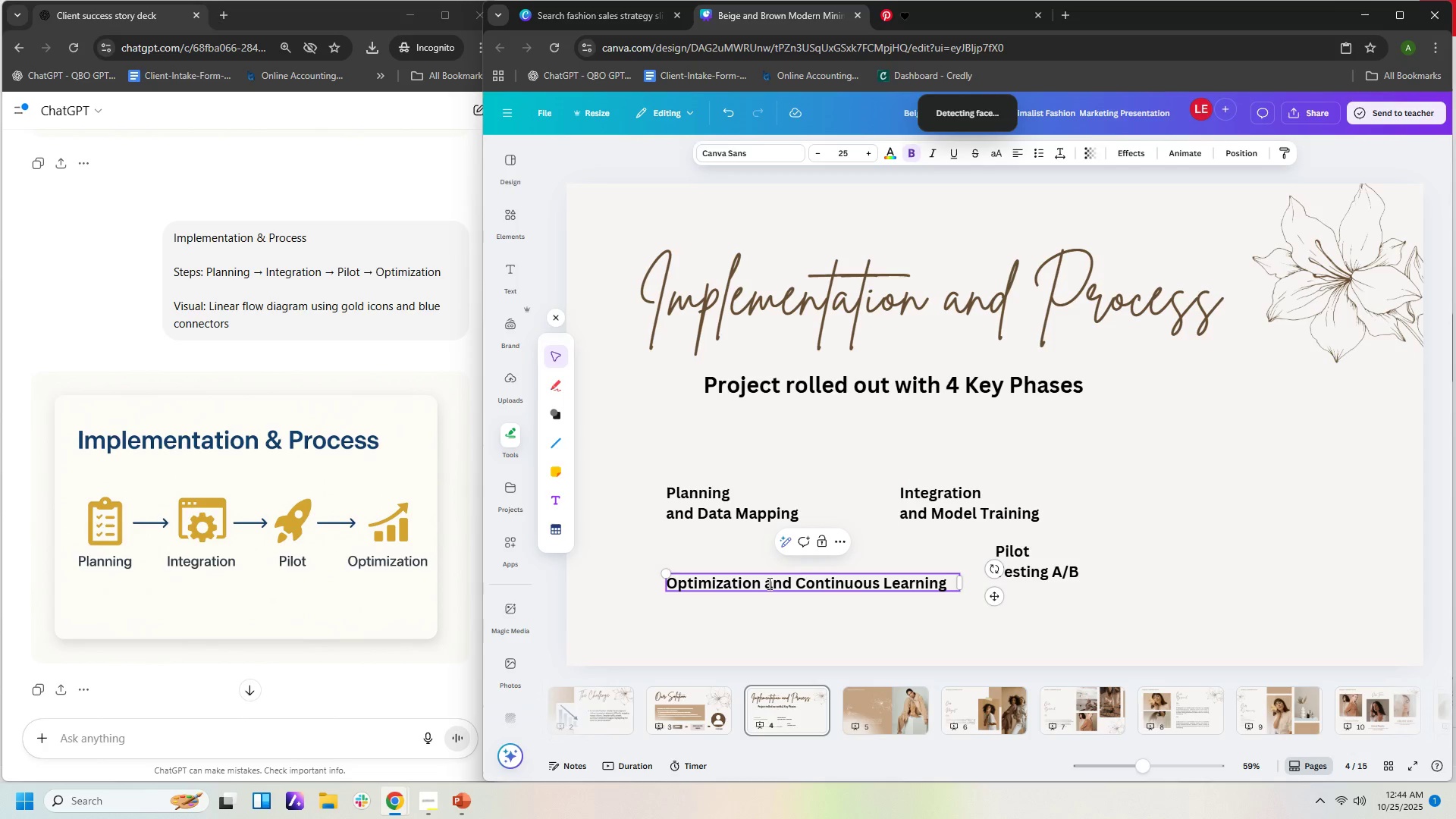 
key(Backspace)
 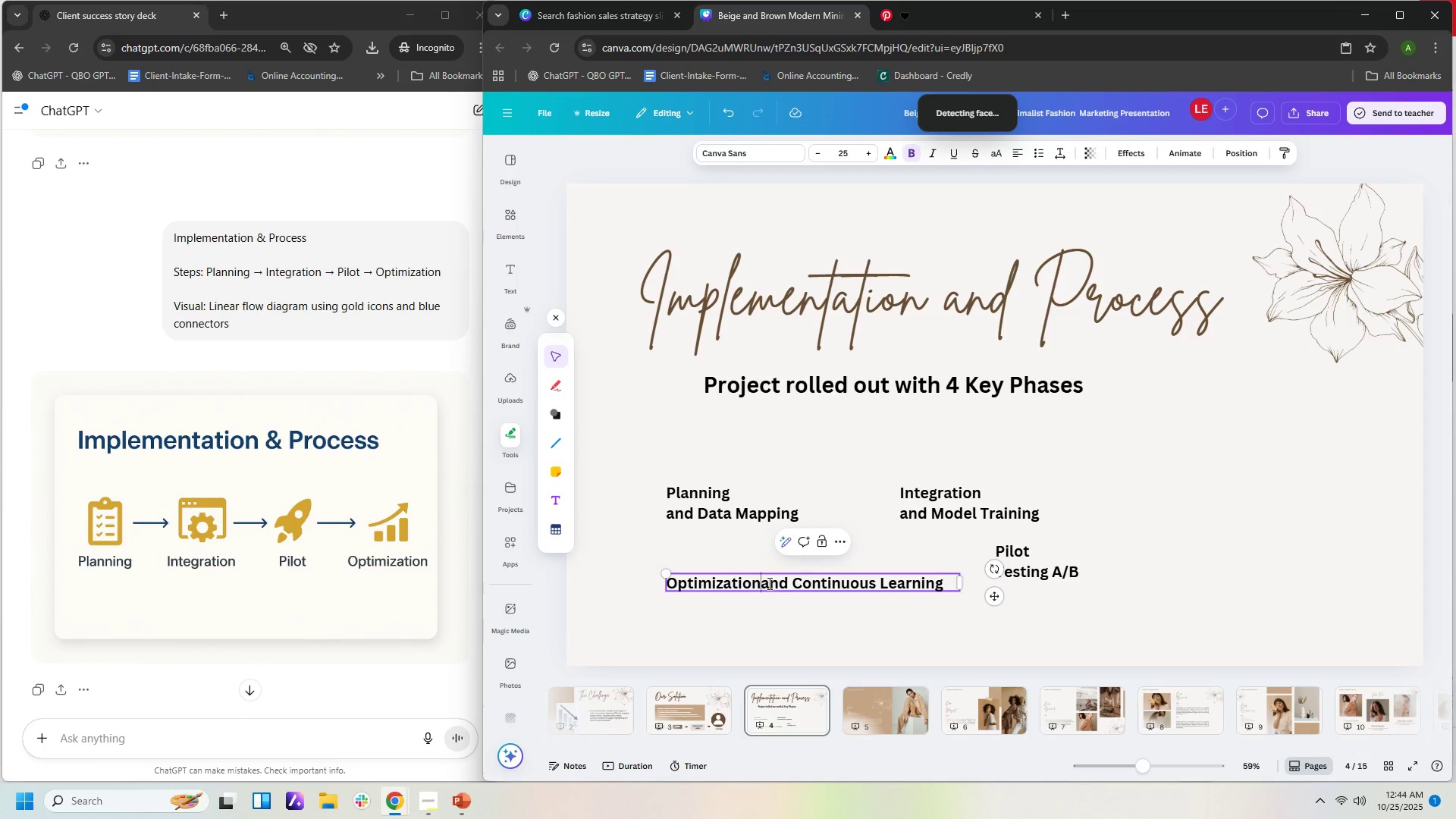 
key(Enter)
 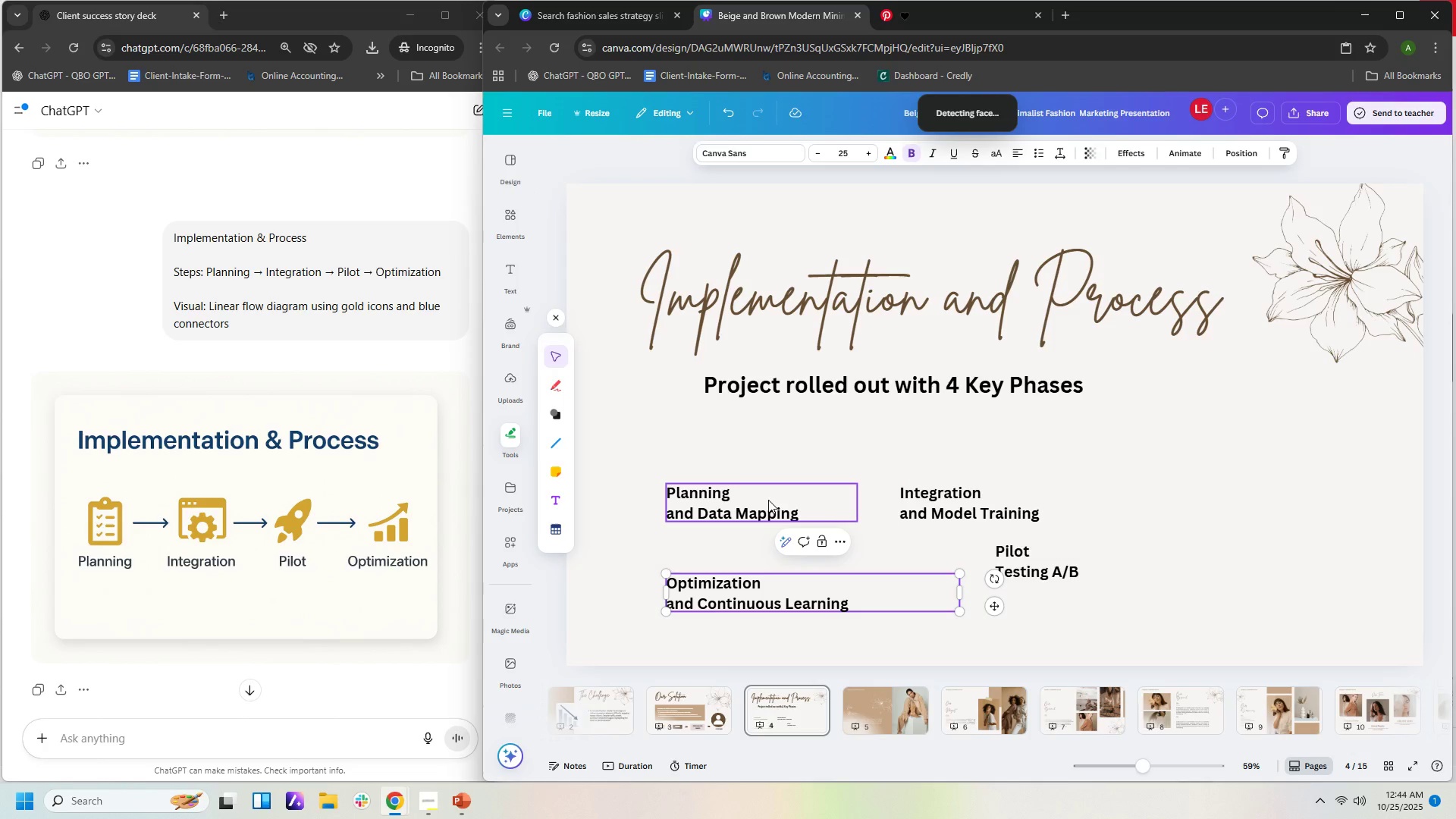 
double_click([773, 498])
 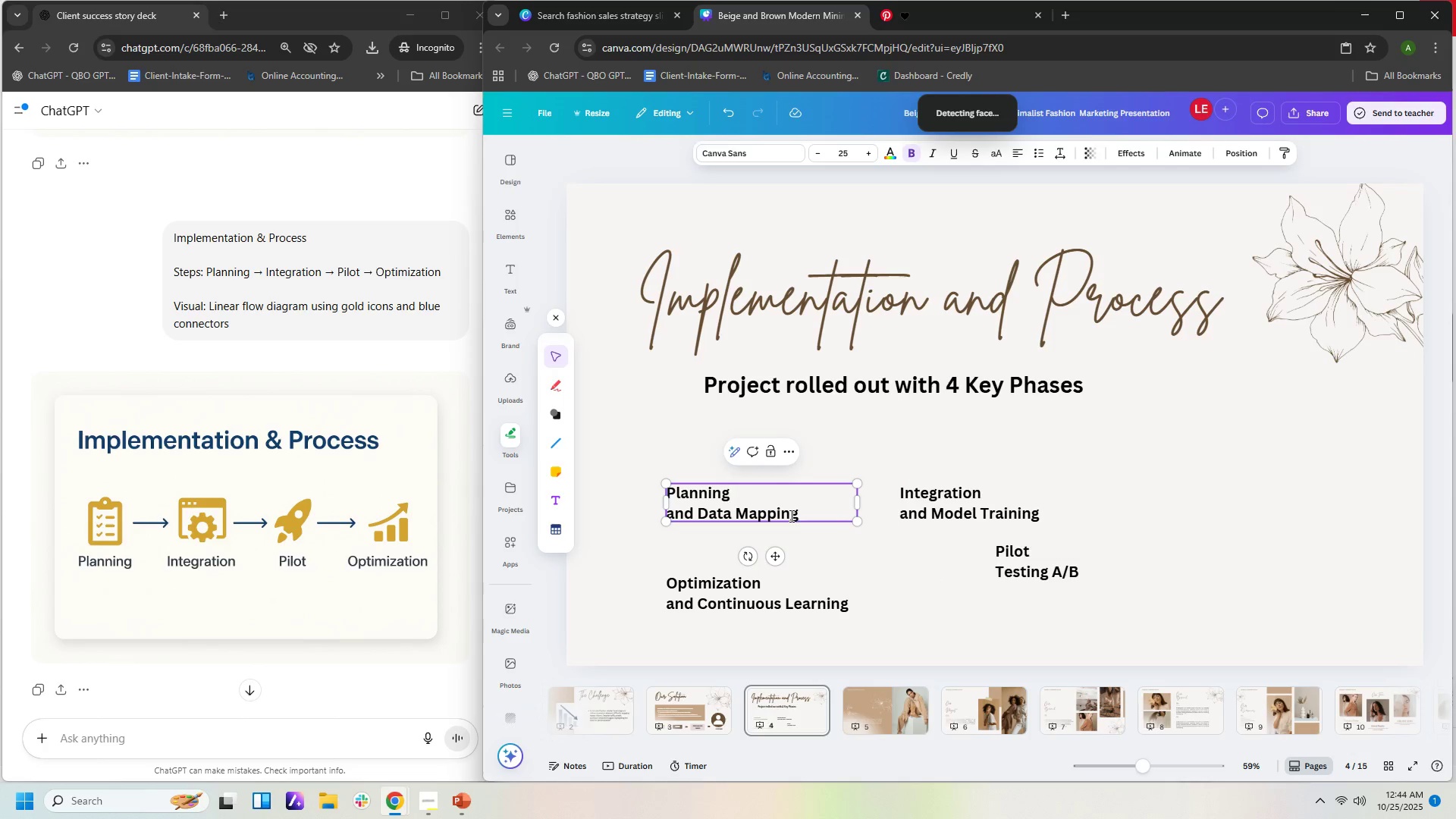 
left_click_drag(start_coordinate=[790, 516], to_coordinate=[713, 493])
 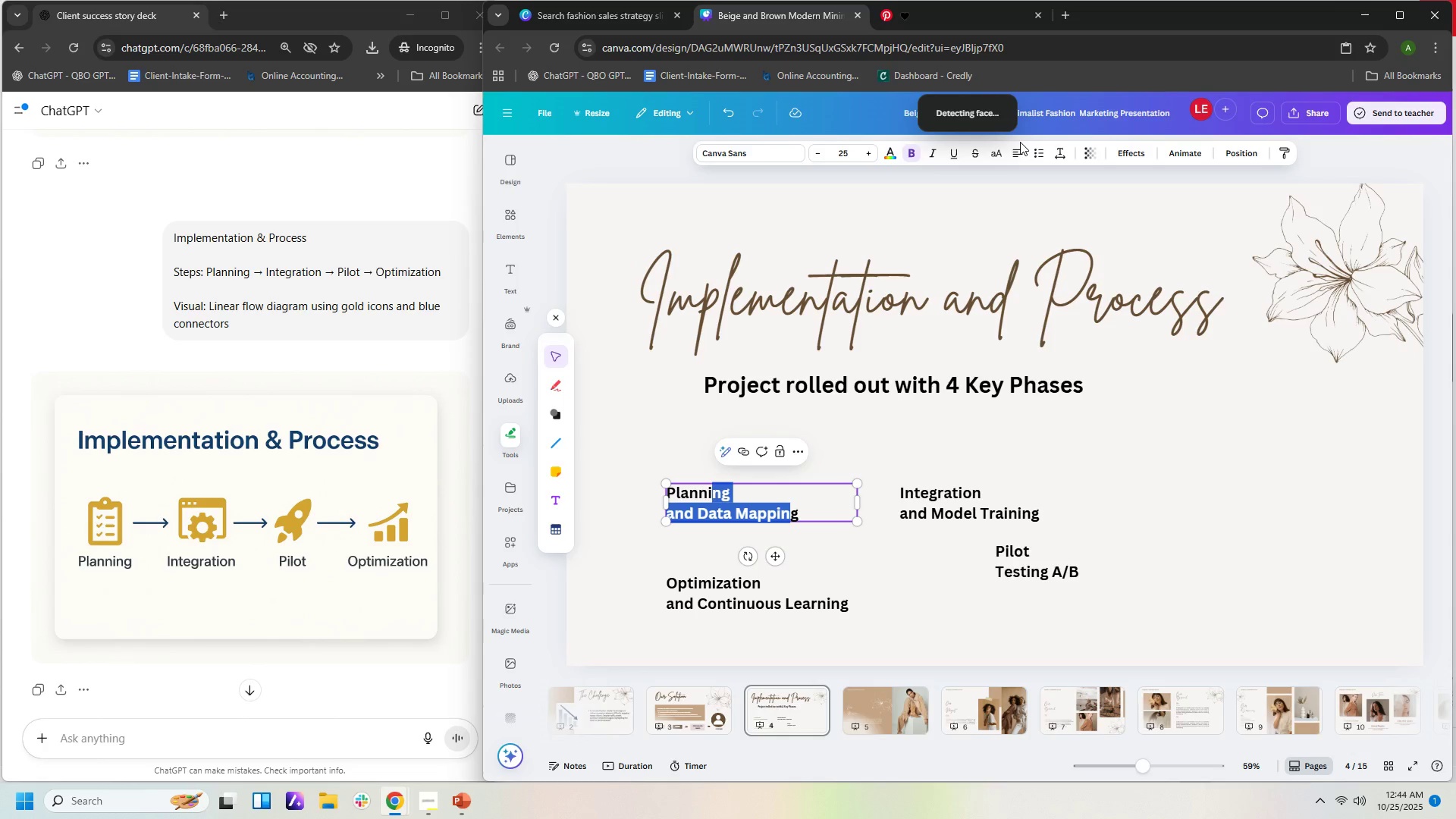 
left_click([1014, 162])
 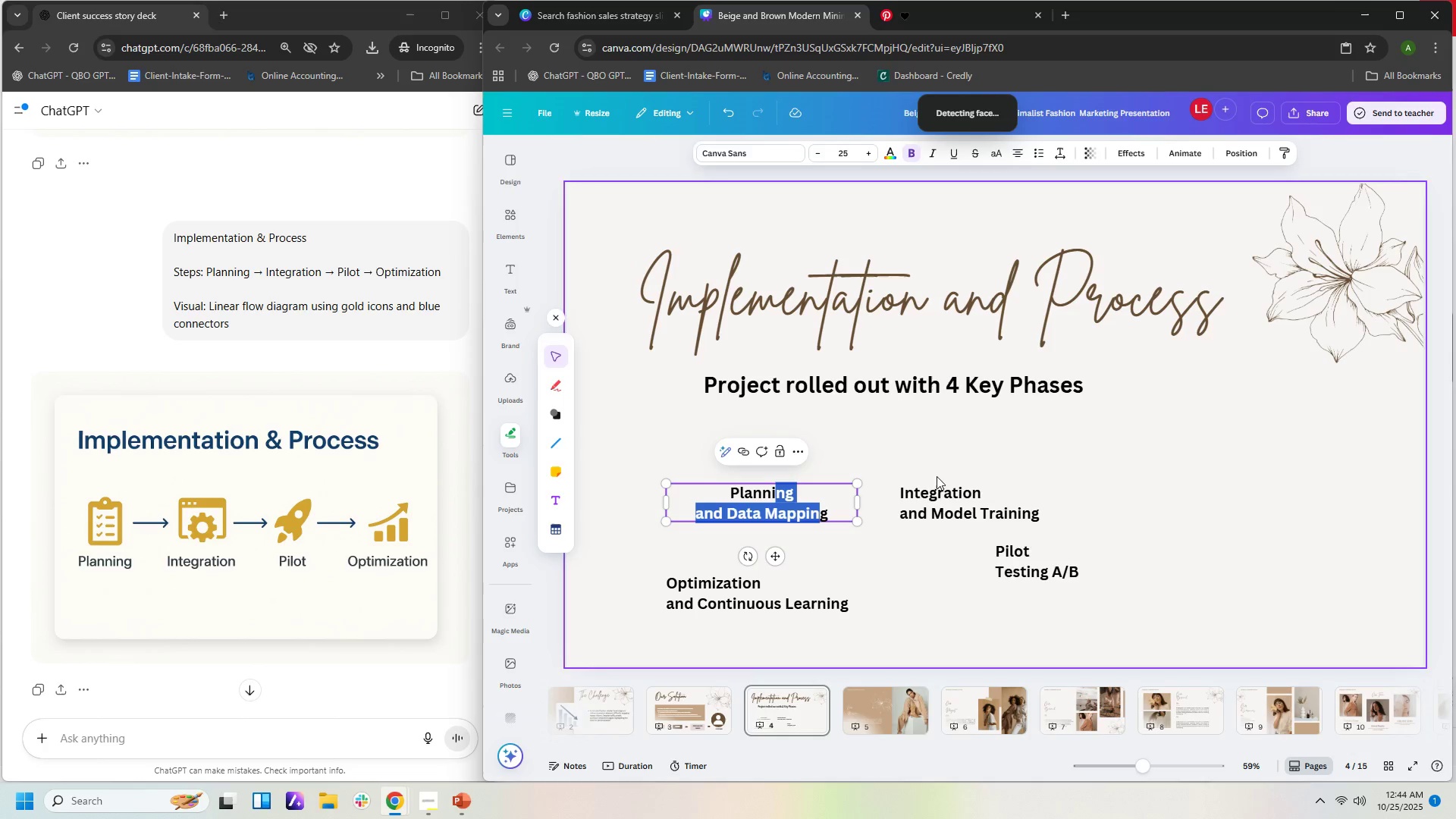 
left_click([941, 496])
 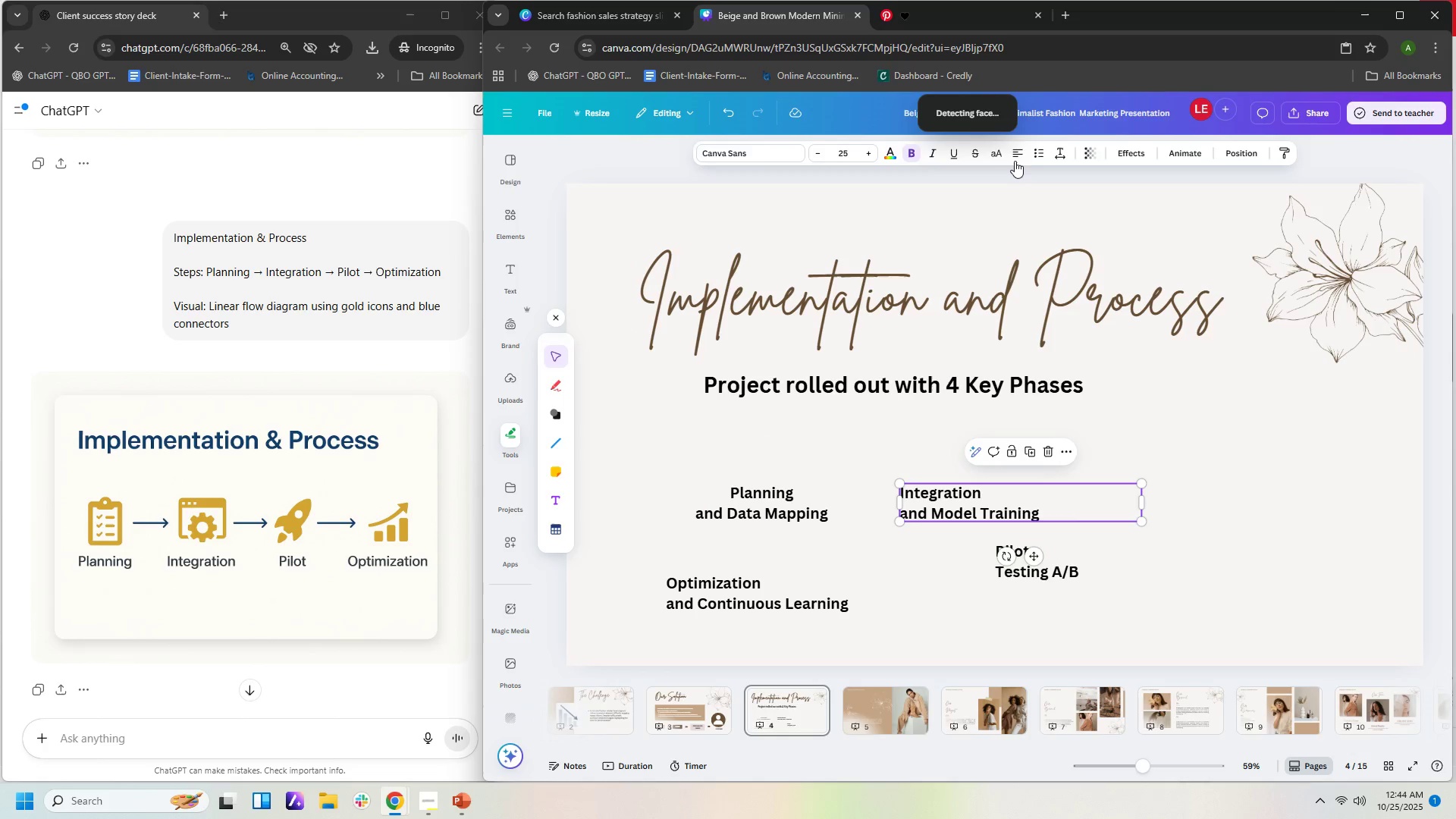 
left_click([1013, 157])
 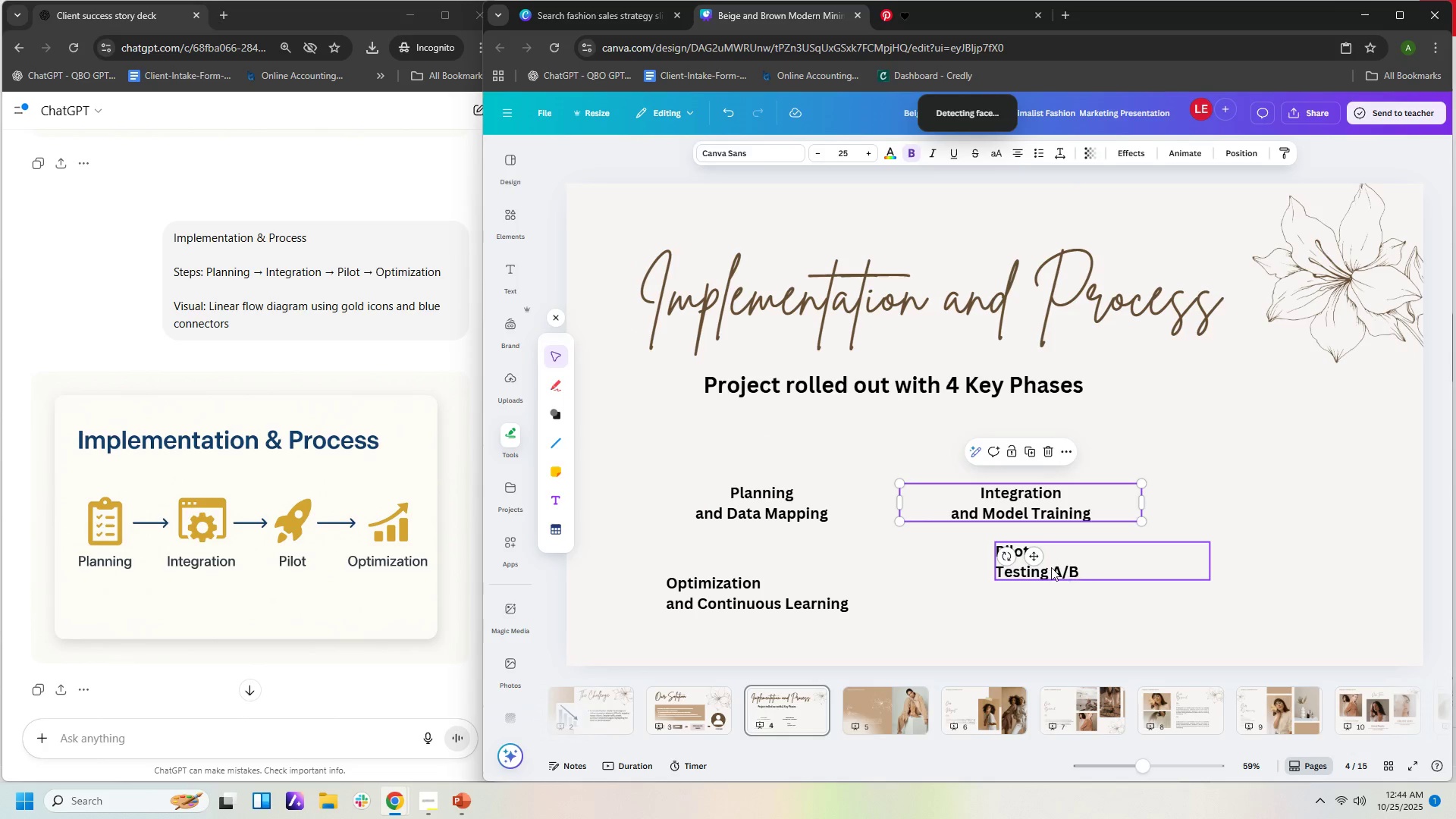 
left_click([1050, 567])
 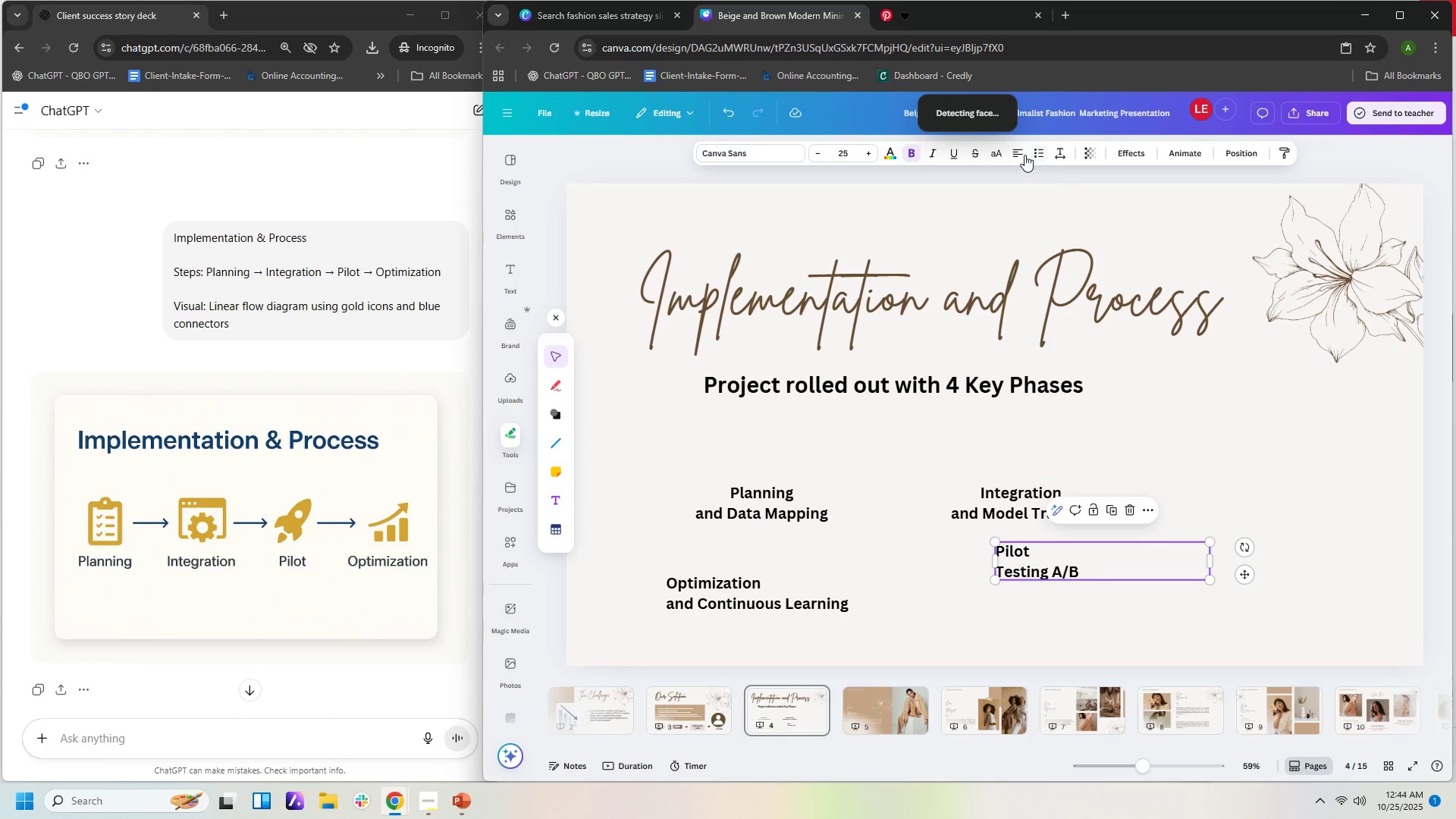 
left_click([1021, 153])
 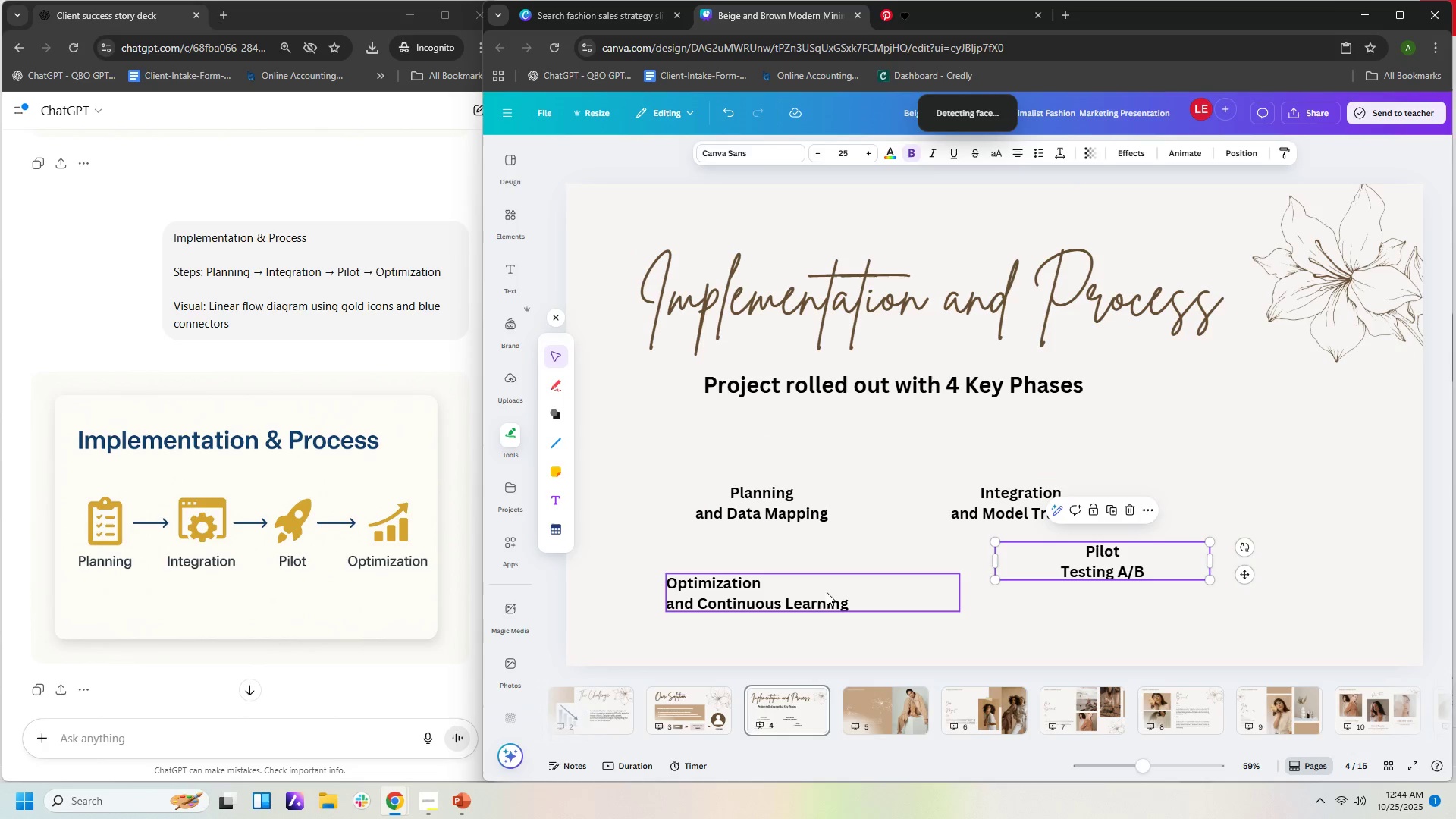 
left_click([821, 601])
 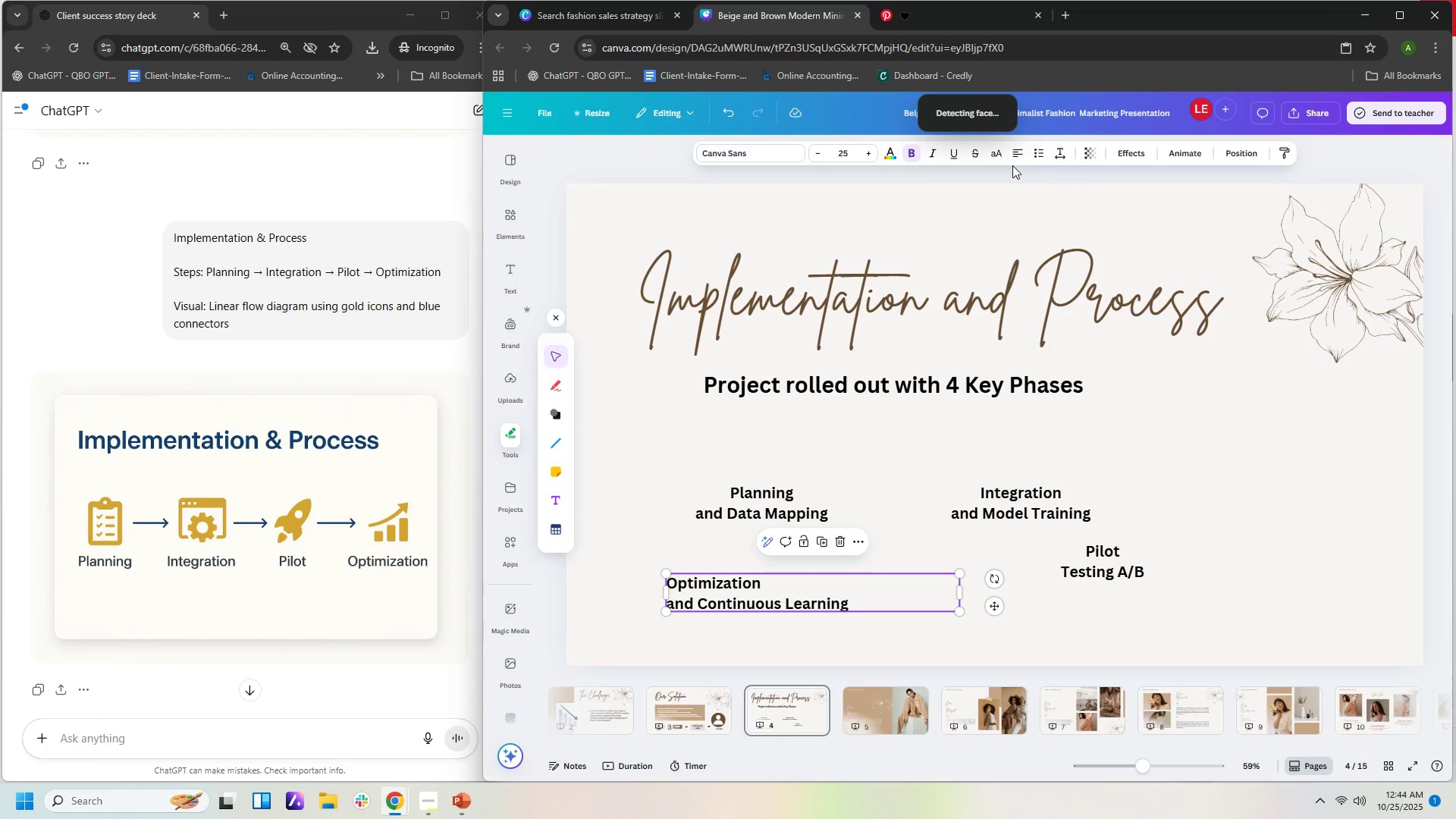 
left_click([1018, 157])
 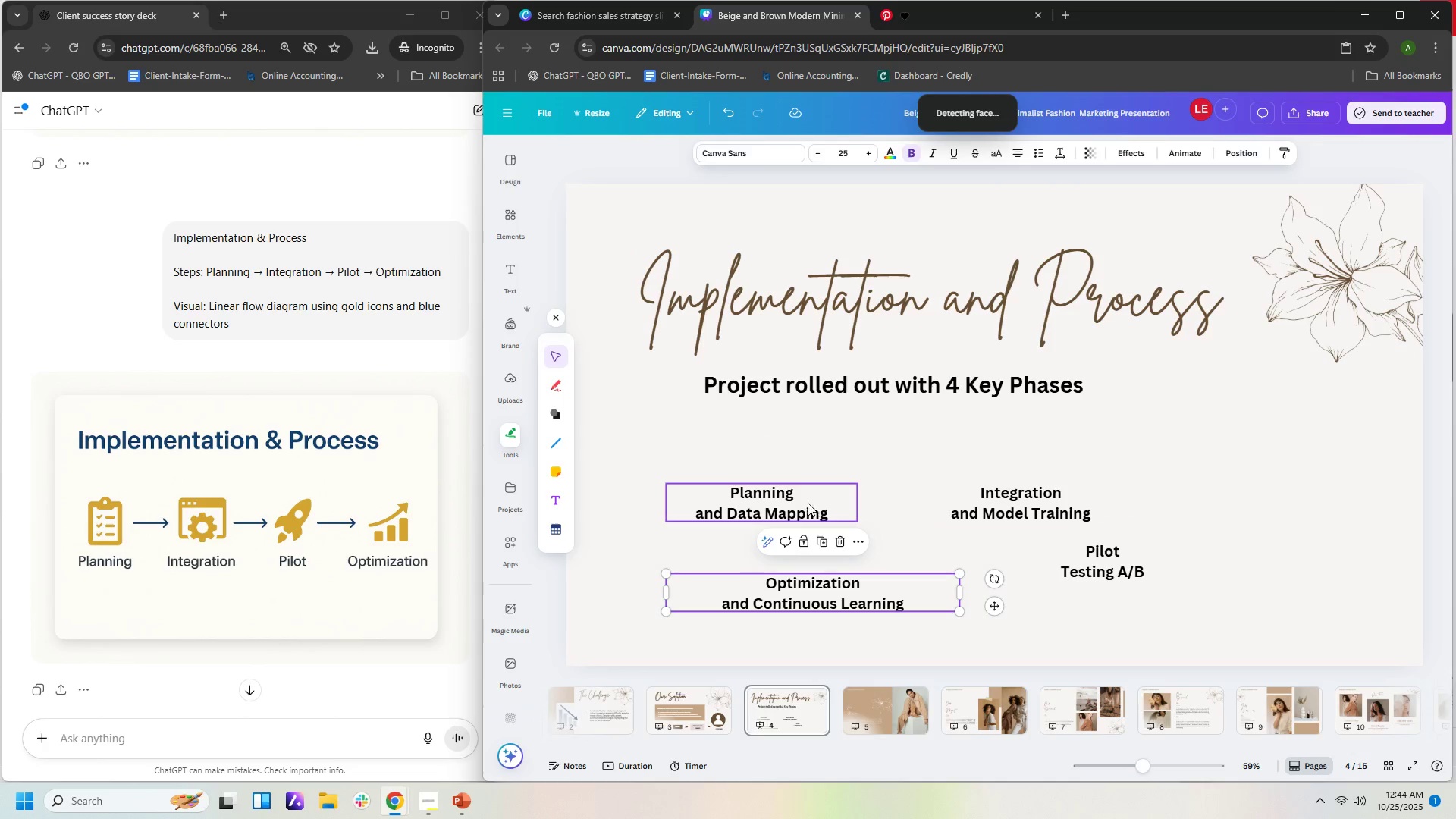 
left_click_drag(start_coordinate=[798, 506], to_coordinate=[786, 510])
 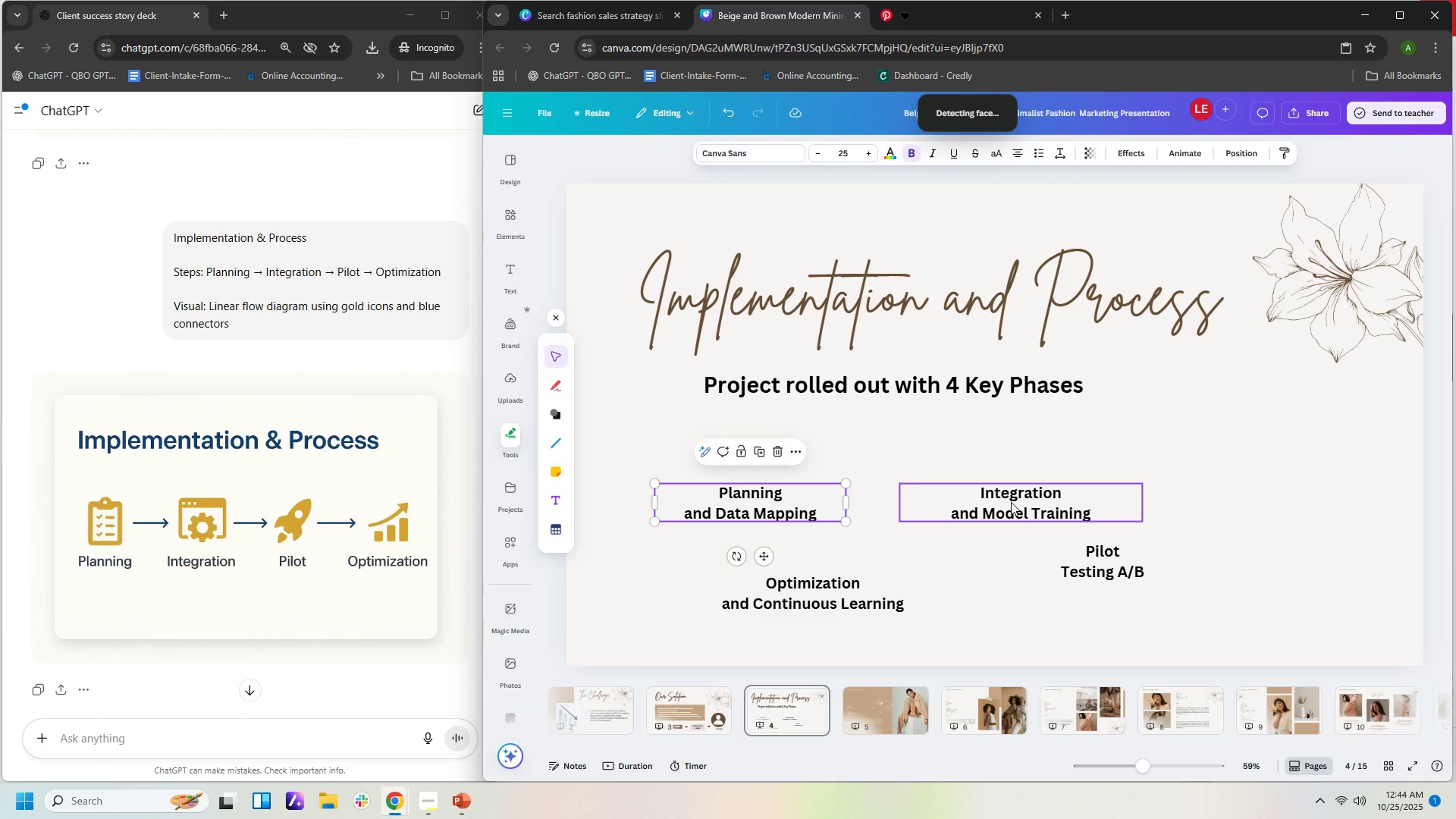 
left_click_drag(start_coordinate=[1014, 502], to_coordinate=[904, 500])
 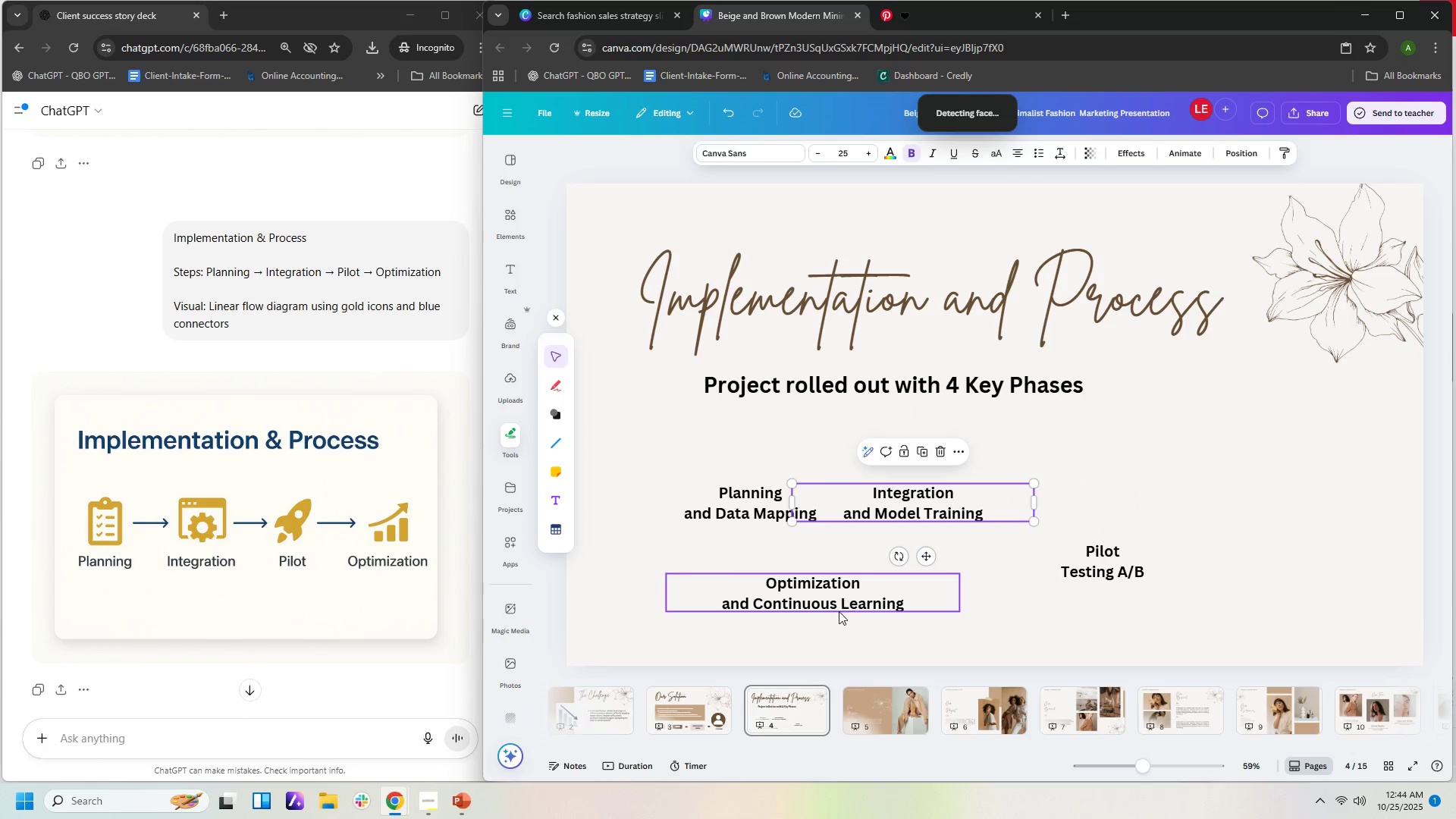 
left_click_drag(start_coordinate=[839, 611], to_coordinate=[1266, 533])
 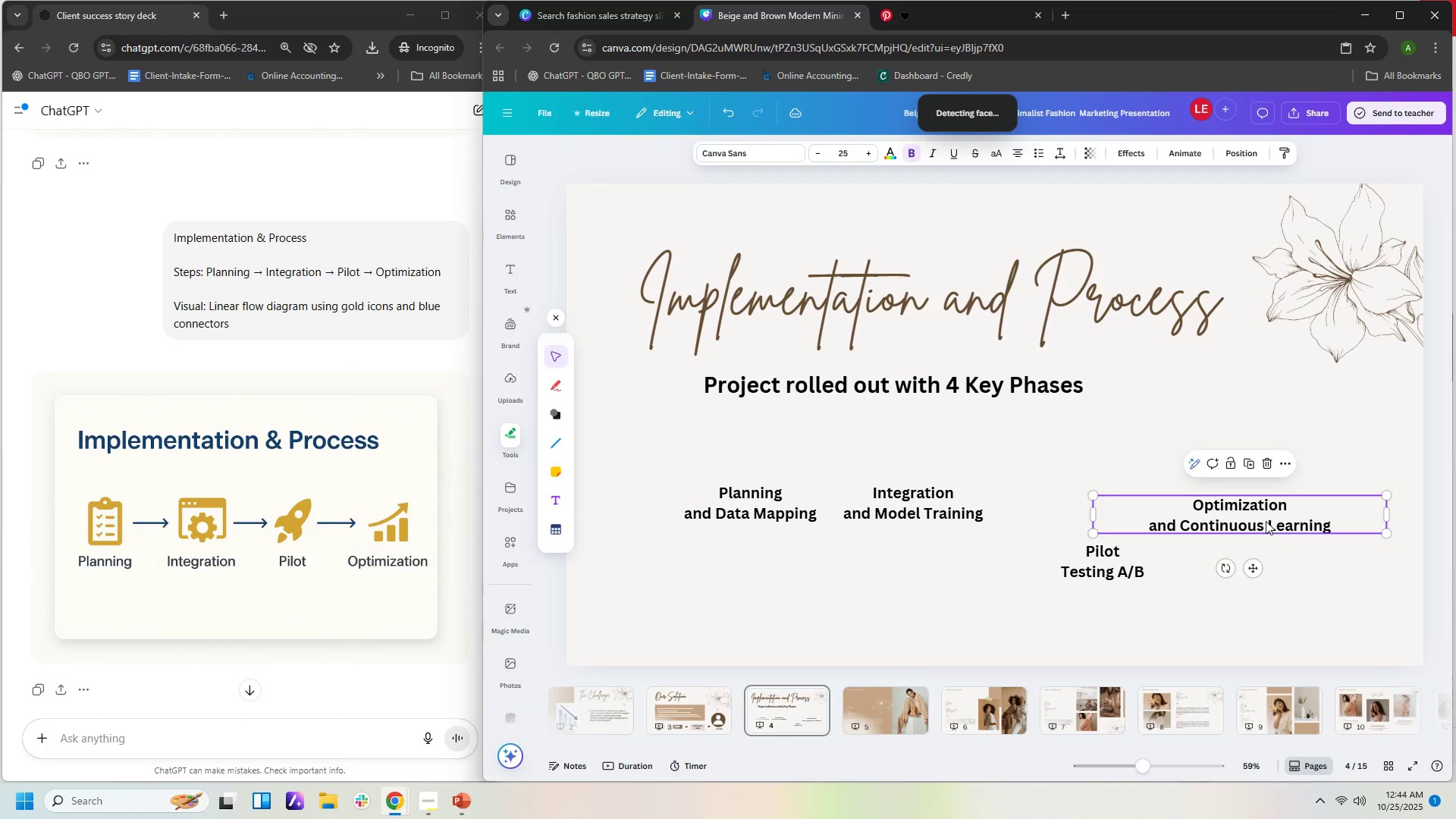 
left_click_drag(start_coordinate=[1266, 521], to_coordinate=[1341, 503])
 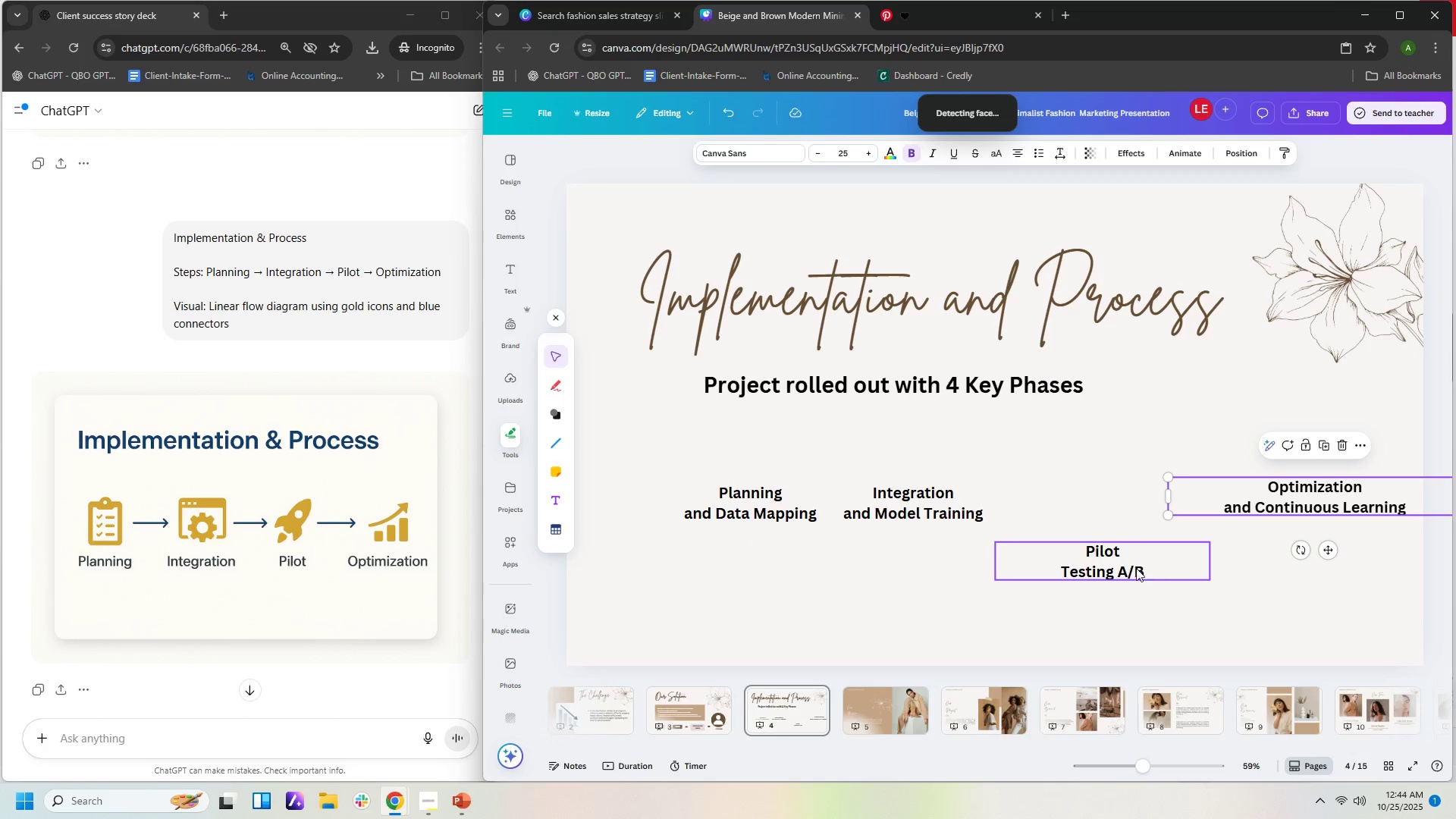 
left_click_drag(start_coordinate=[1131, 564], to_coordinate=[1127, 504])
 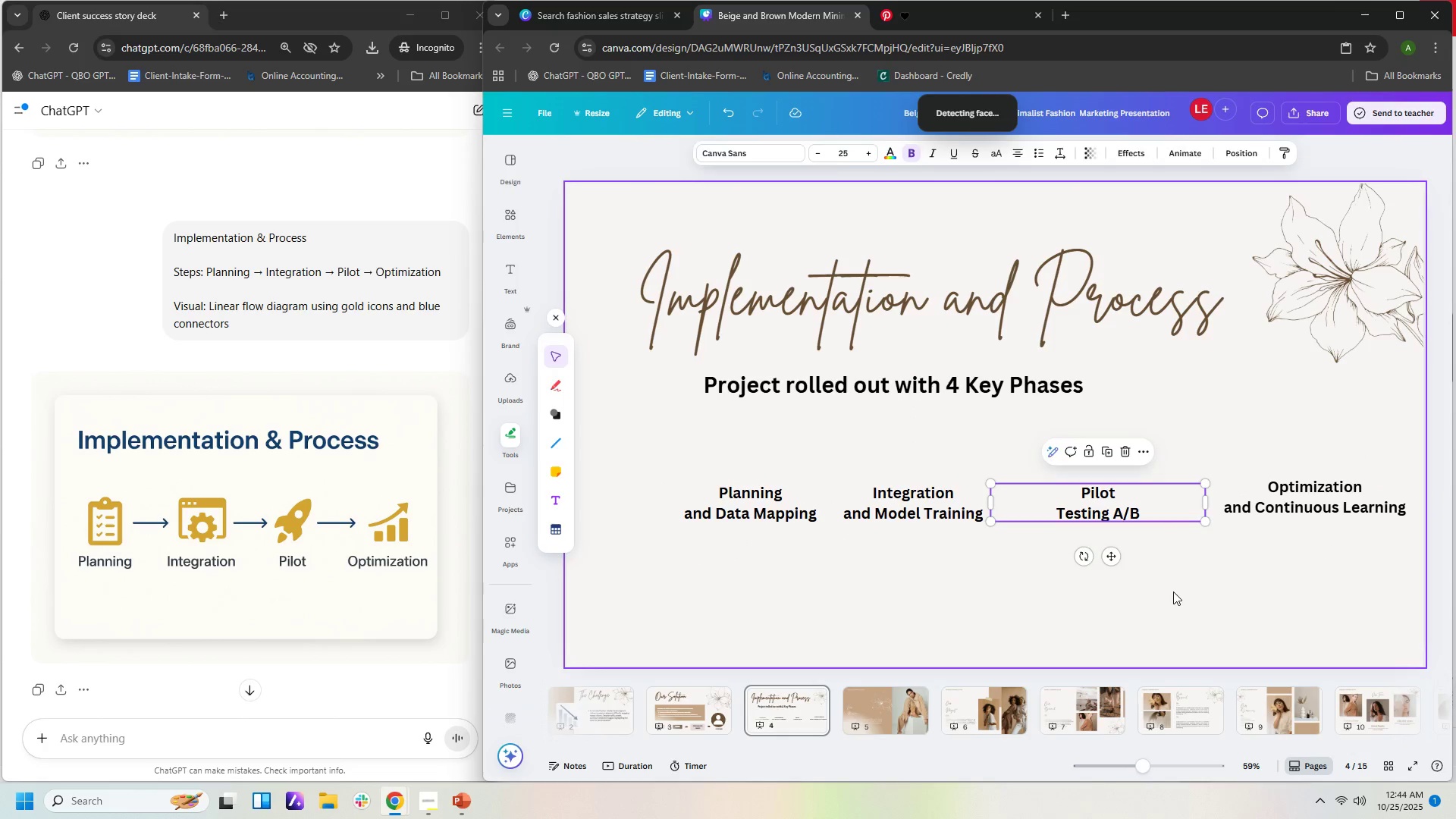 
left_click([1173, 592])
 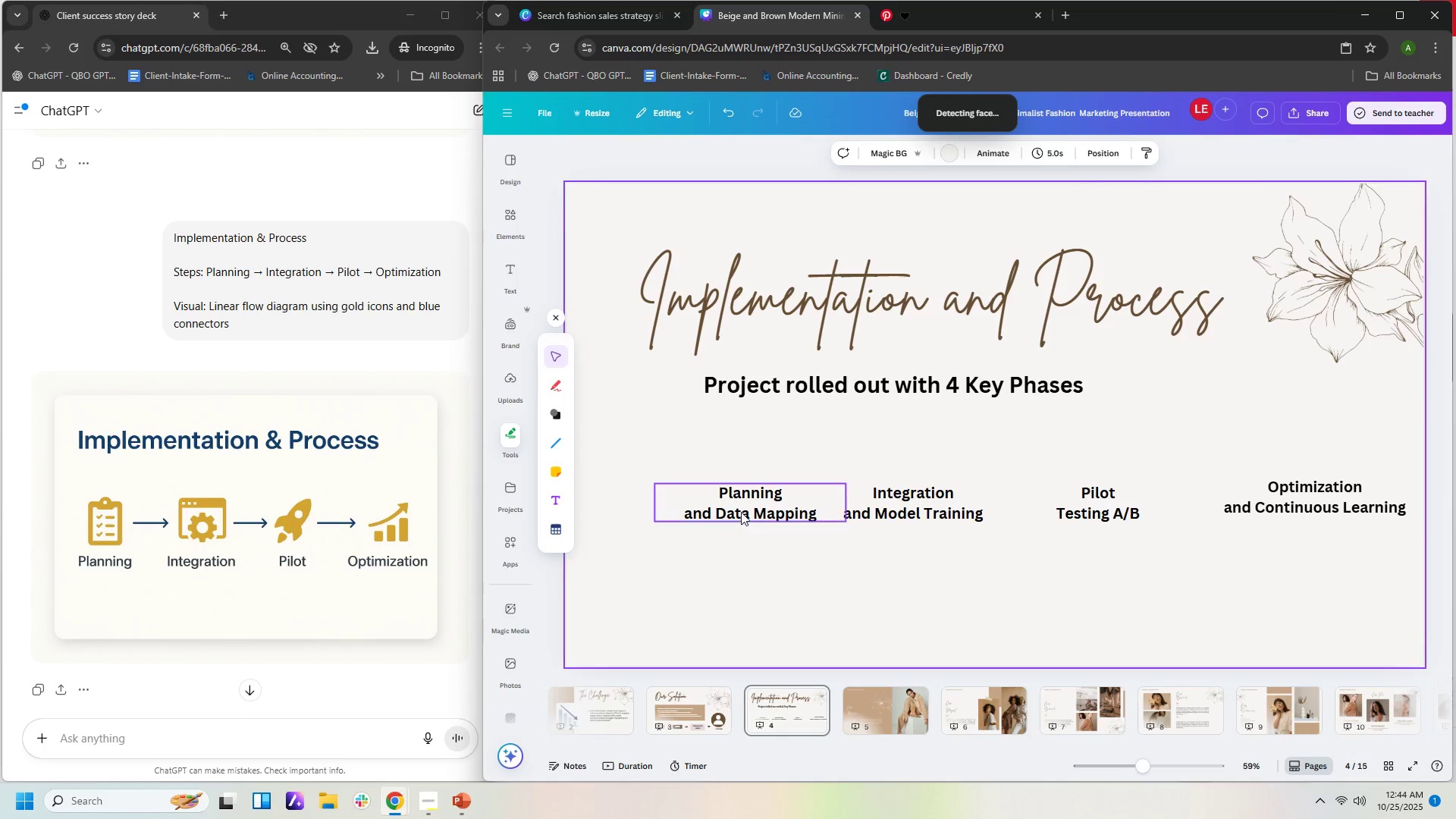 
left_click_drag(start_coordinate=[738, 506], to_coordinate=[676, 517])
 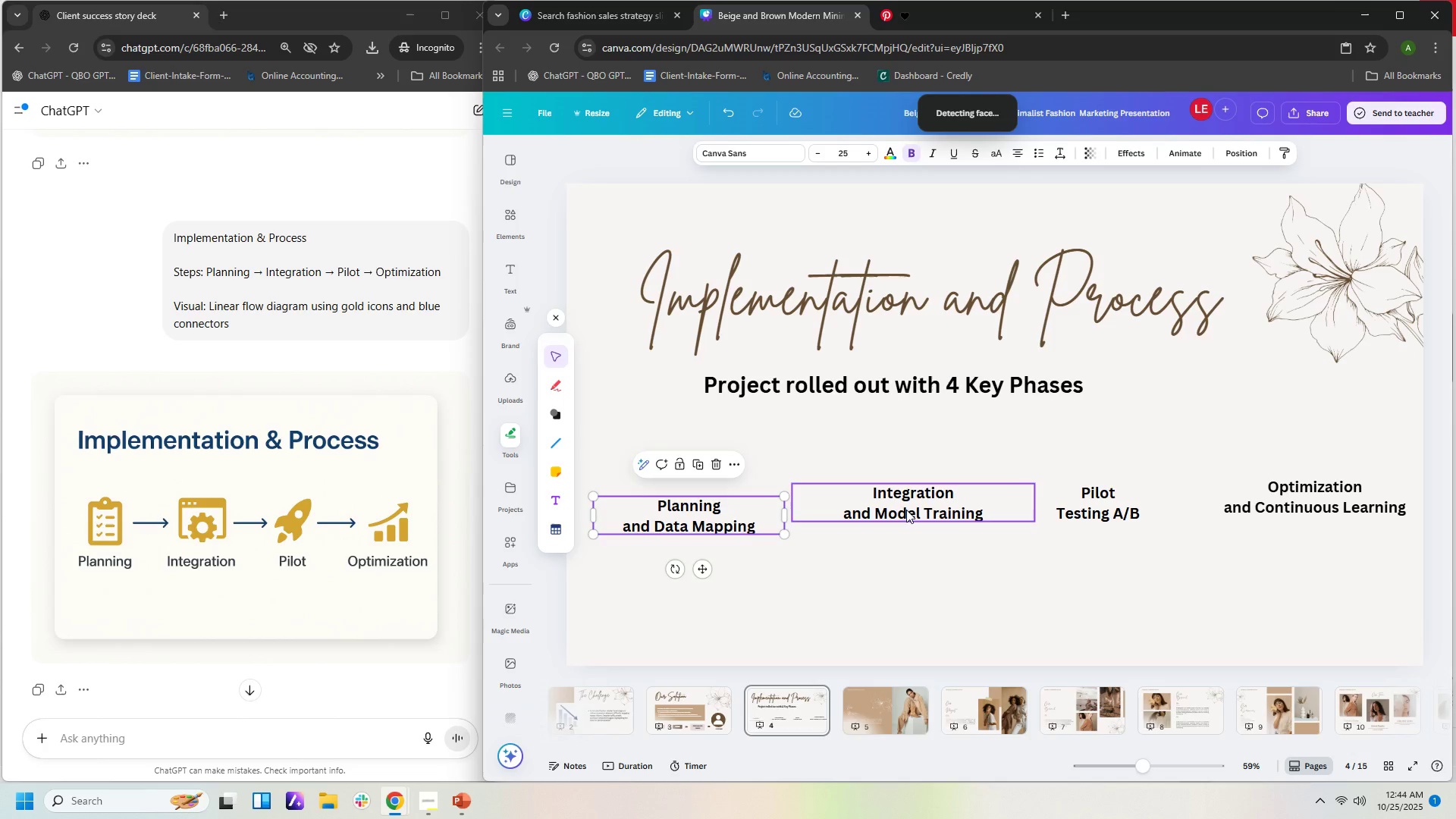 
left_click_drag(start_coordinate=[906, 510], to_coordinate=[873, 522])
 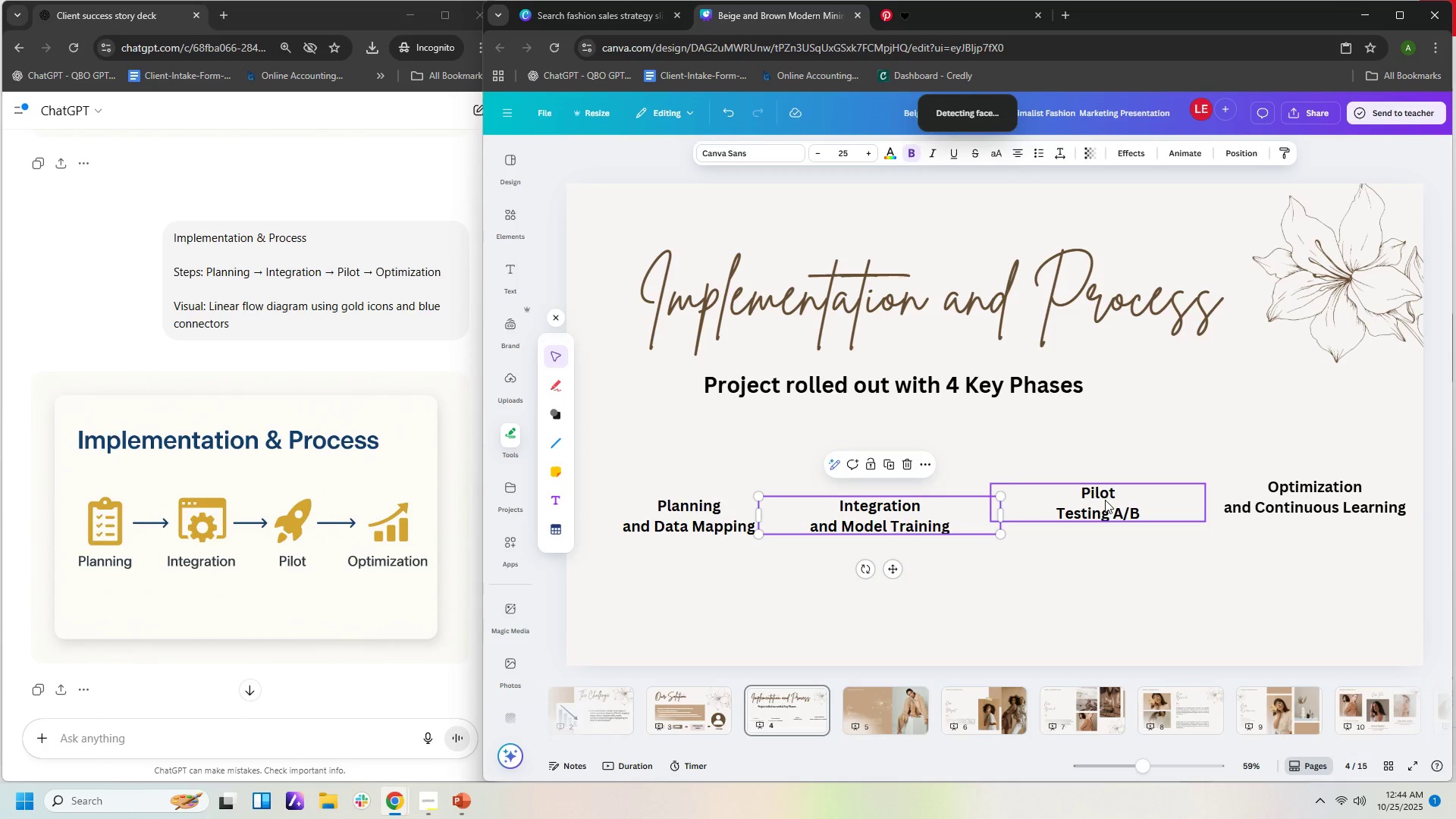 
left_click_drag(start_coordinate=[1103, 500], to_coordinate=[1068, 513])
 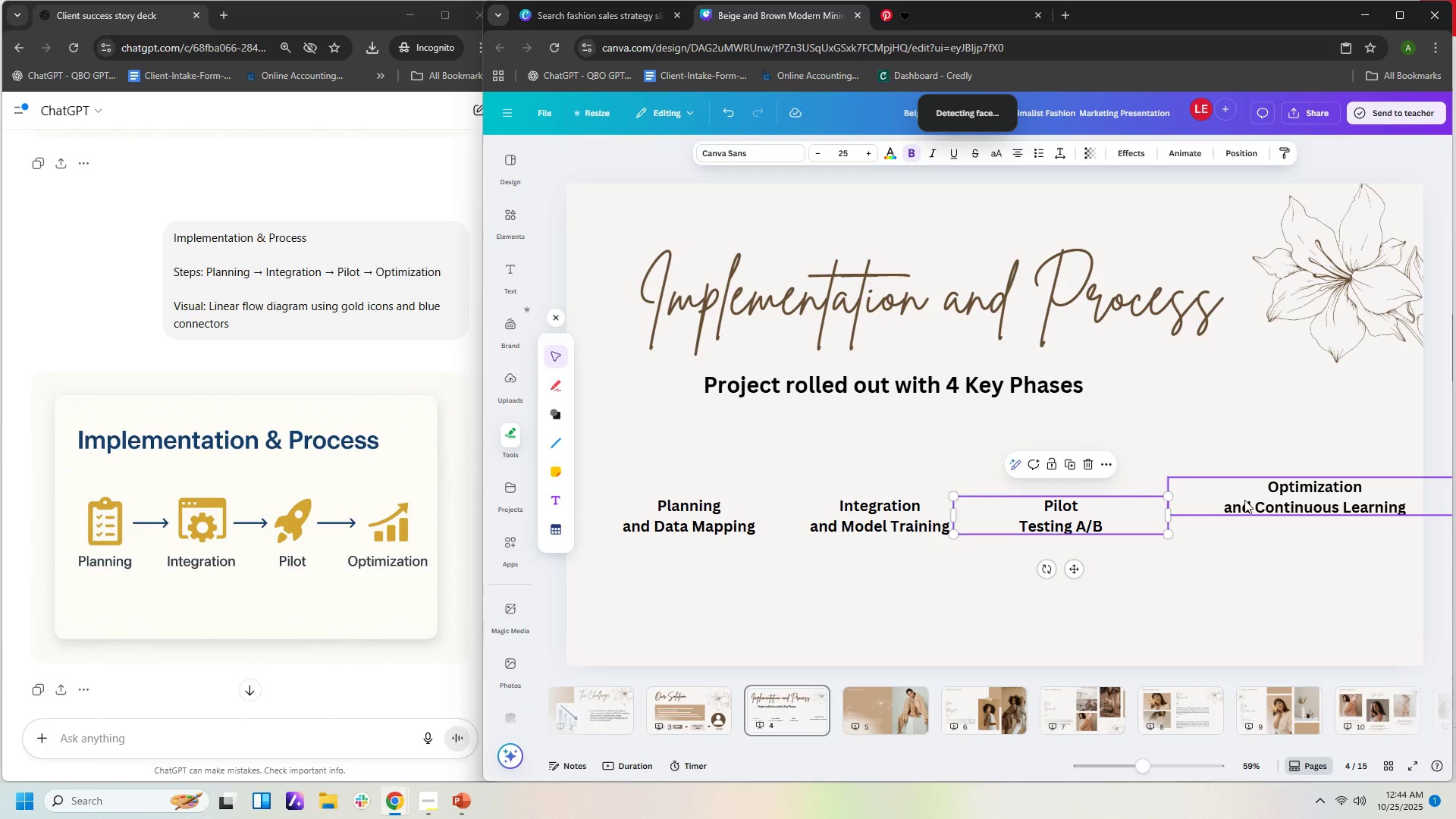 
left_click_drag(start_coordinate=[1247, 500], to_coordinate=[1187, 519])
 